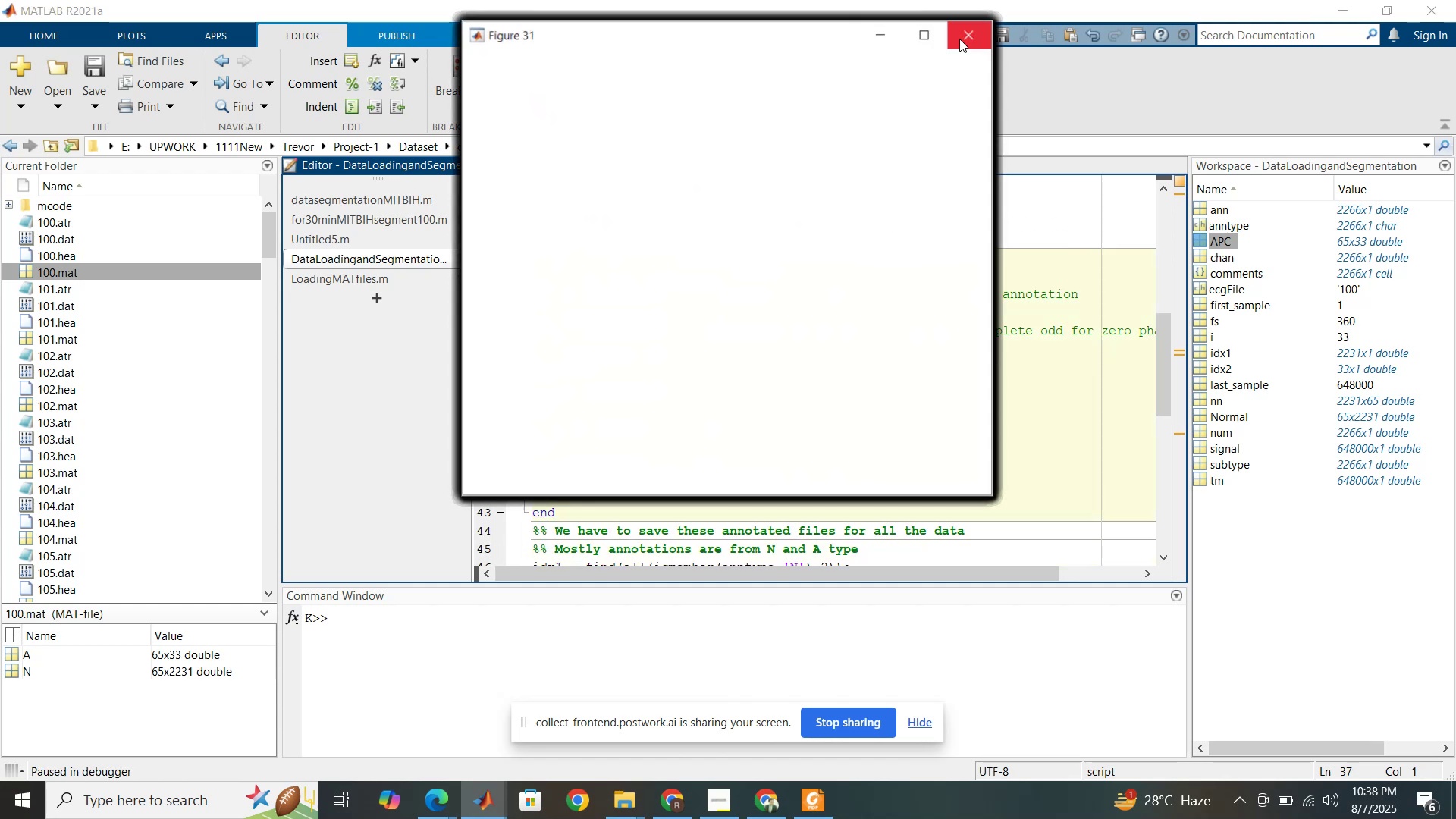 
triple_click([959, 39])
 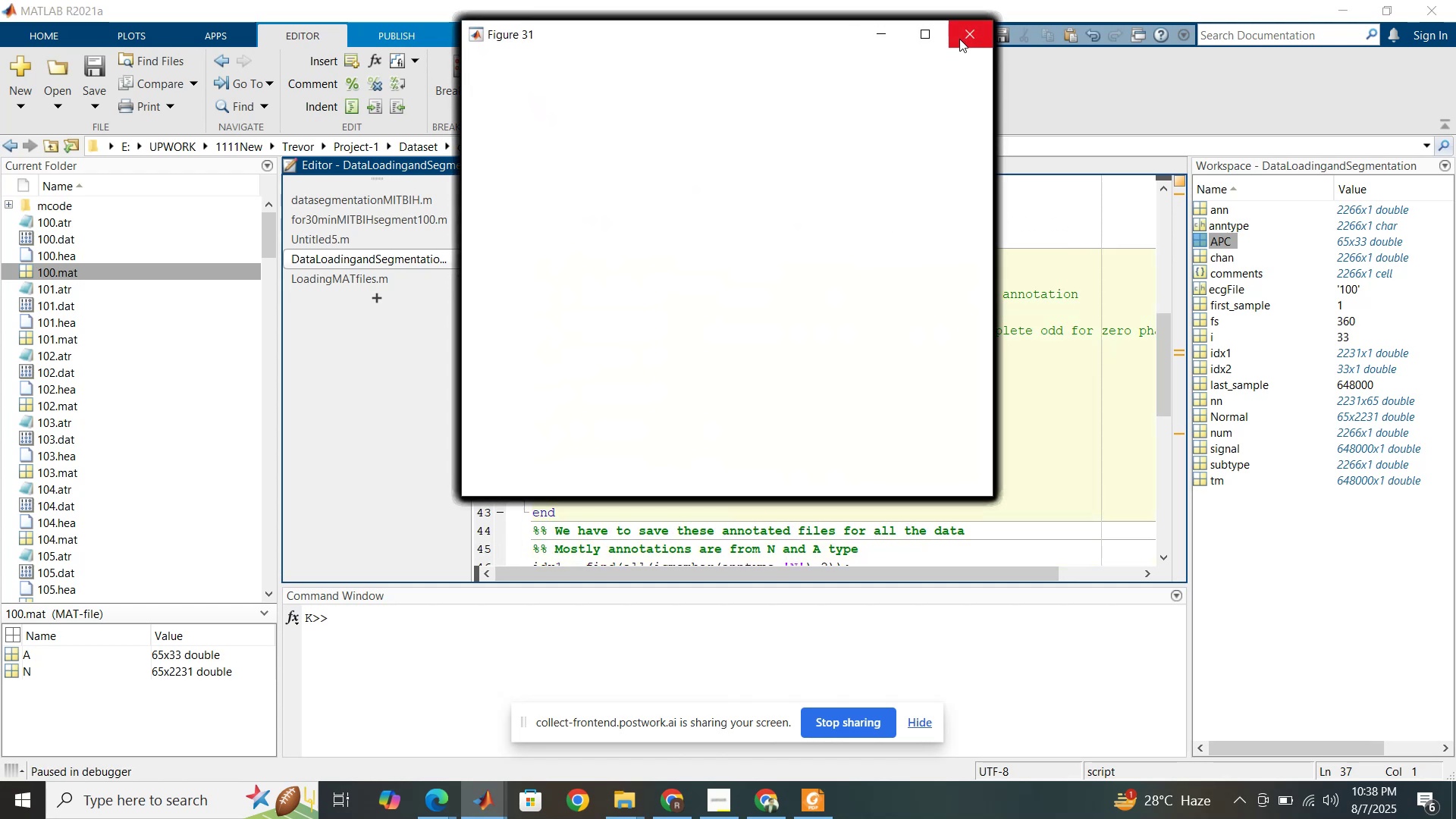 
triple_click([959, 39])
 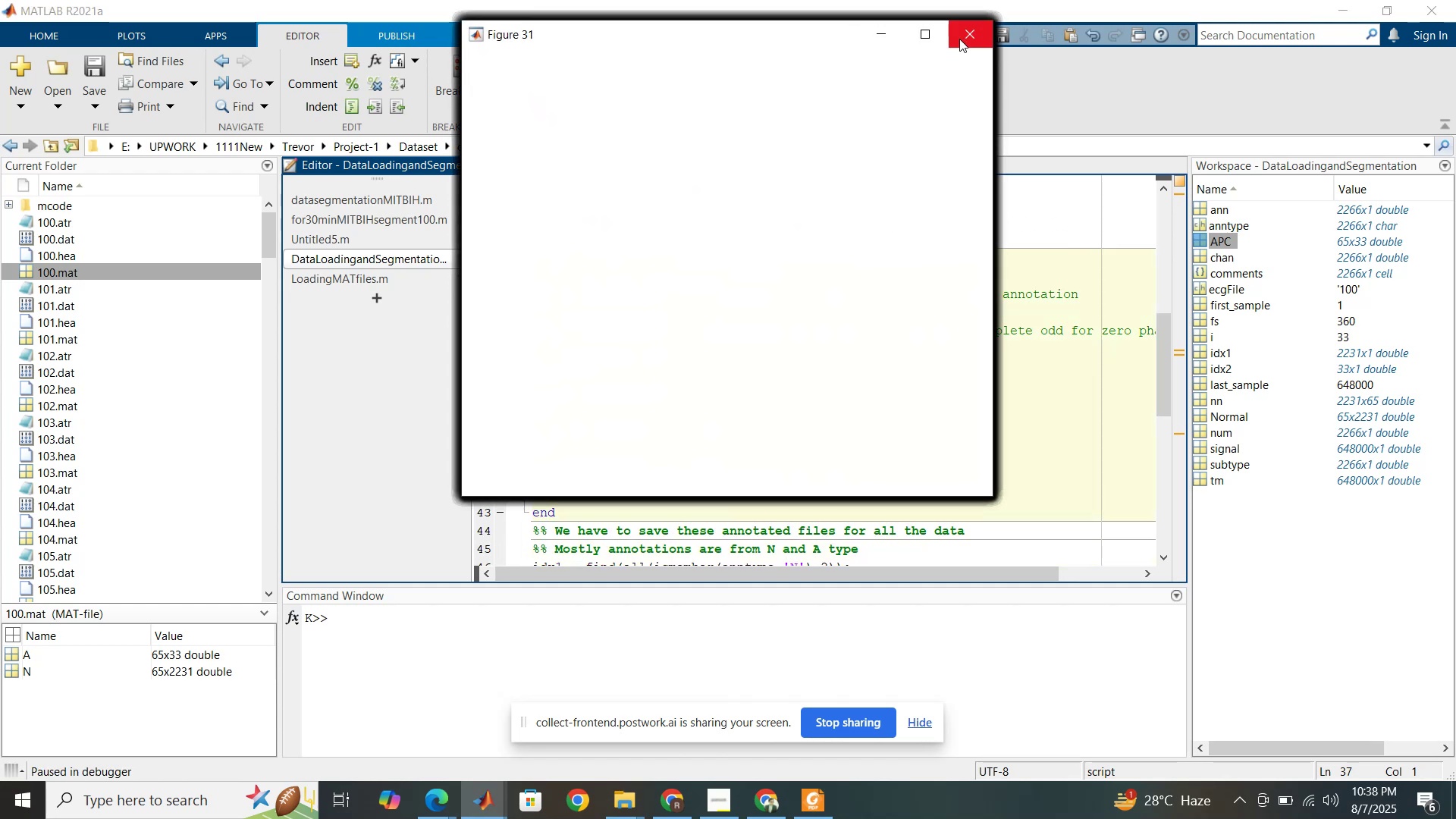 
triple_click([959, 39])
 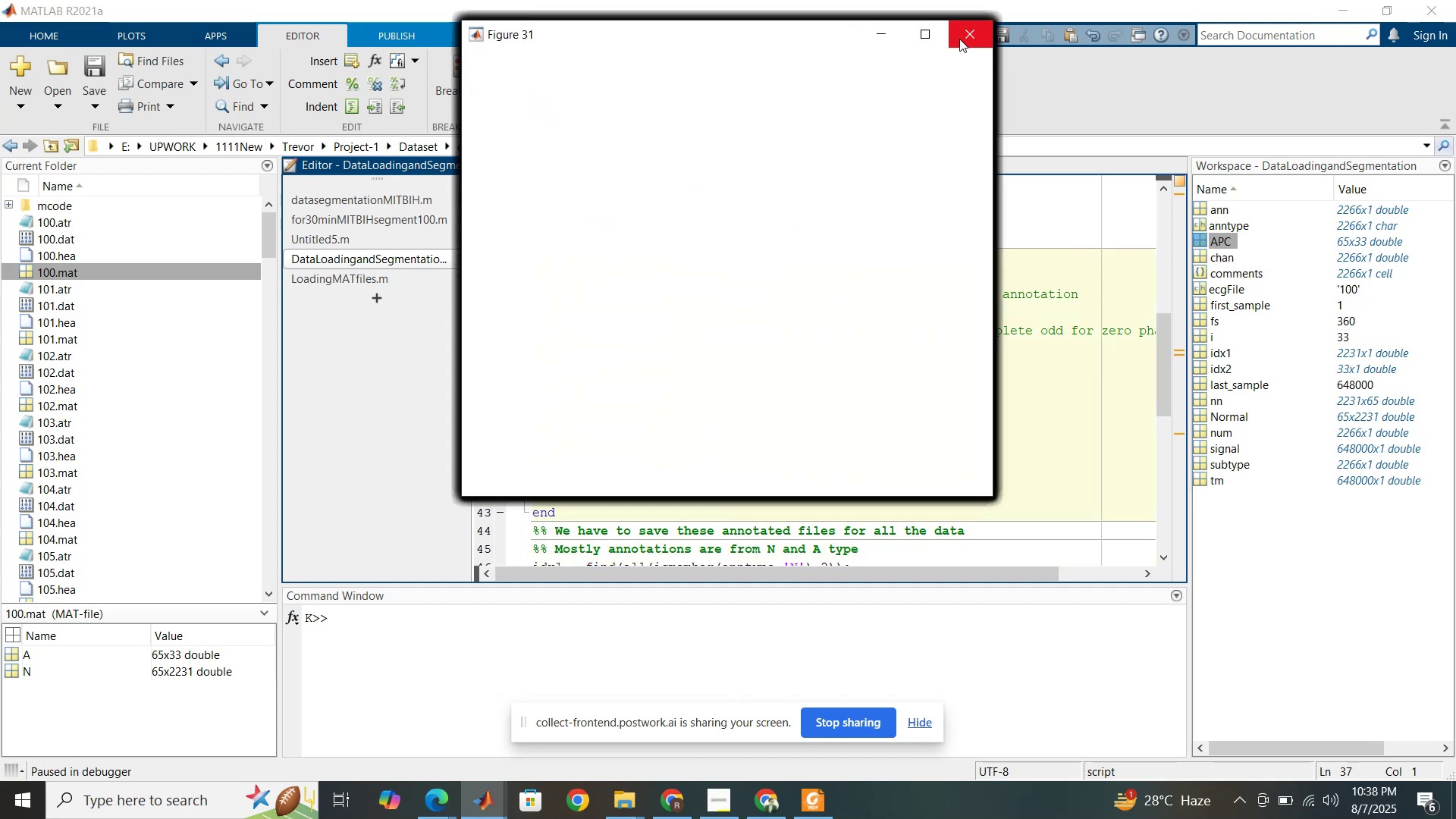 
triple_click([959, 39])
 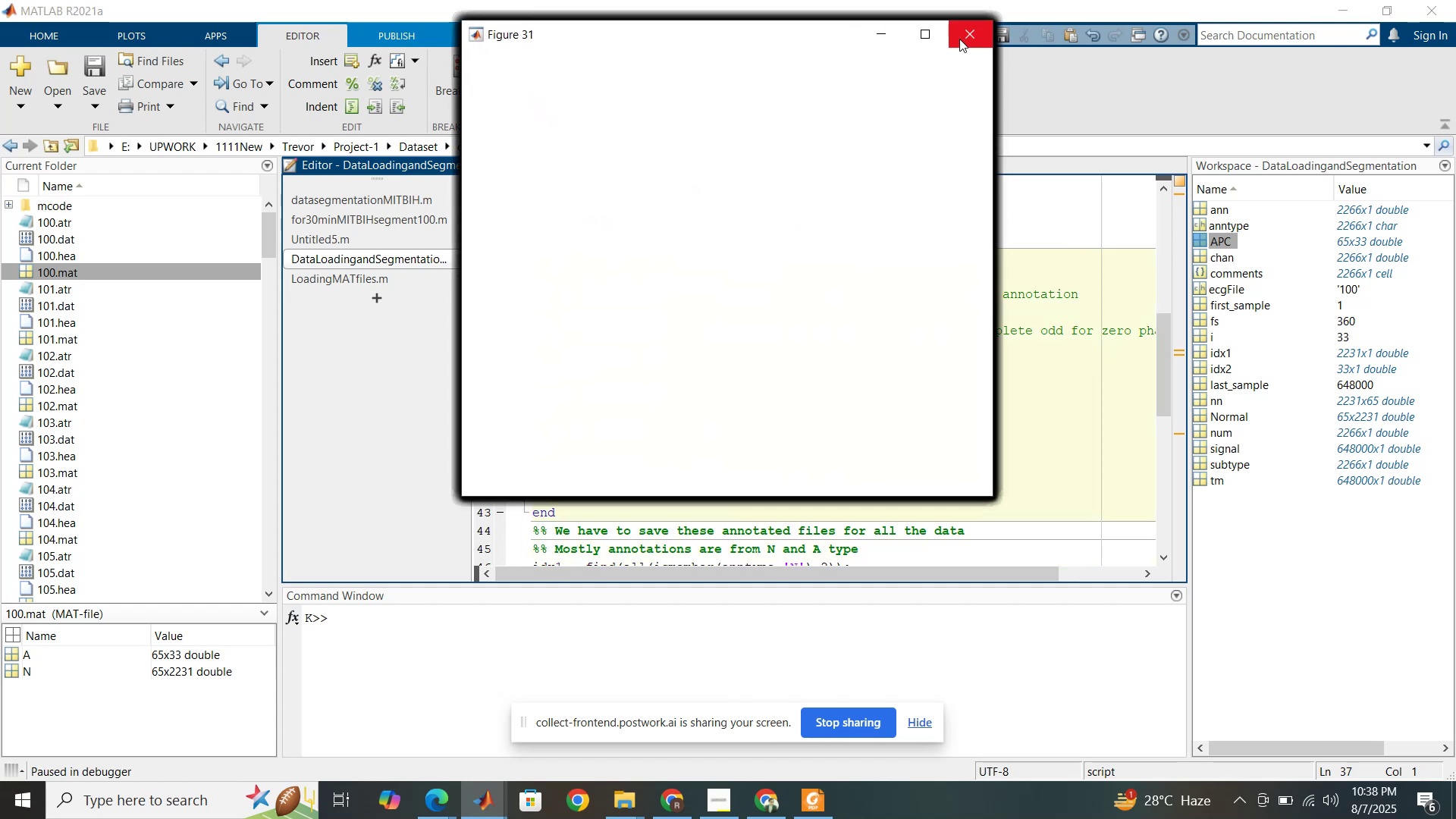 
triple_click([959, 39])
 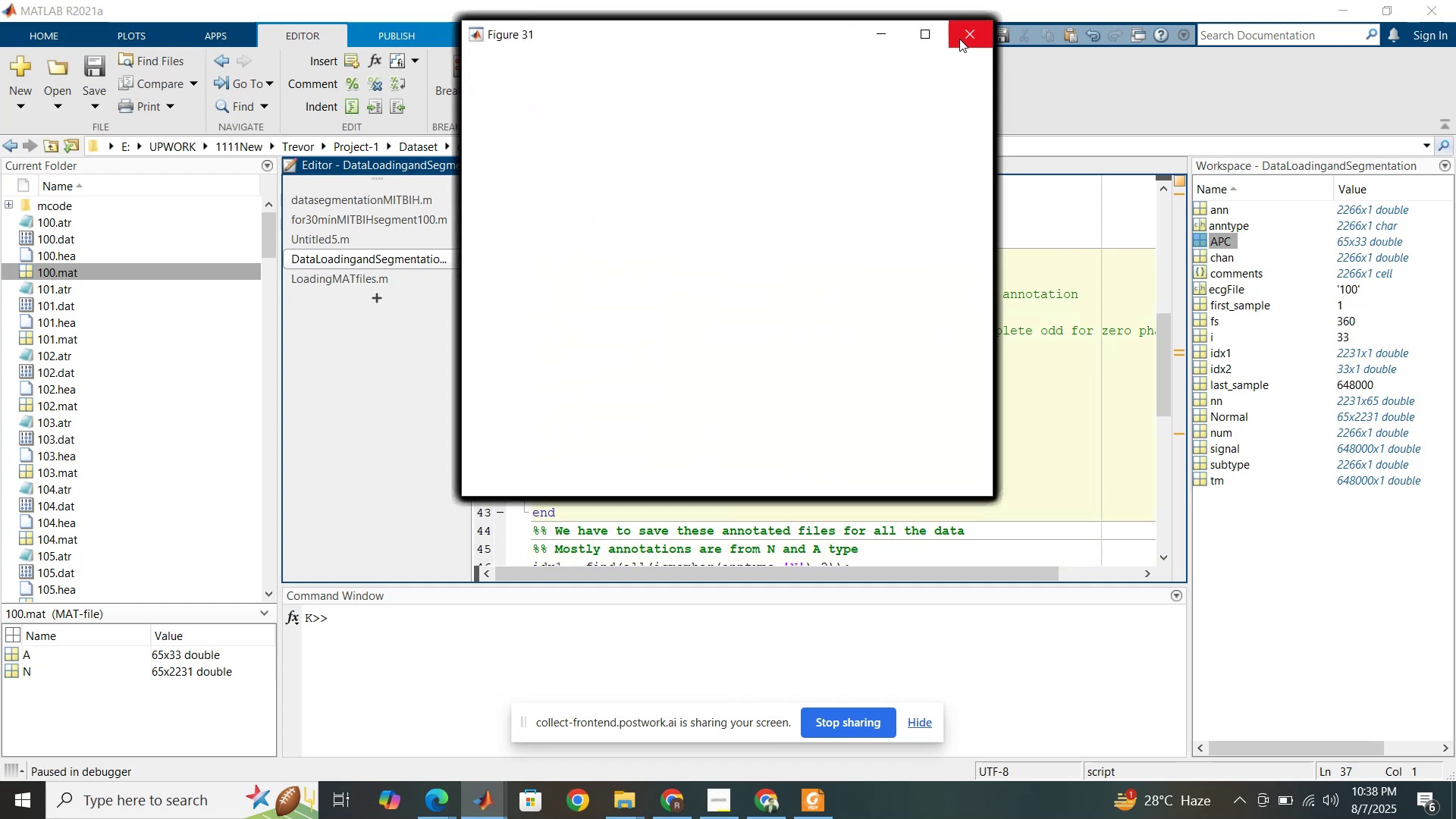 
triple_click([959, 39])
 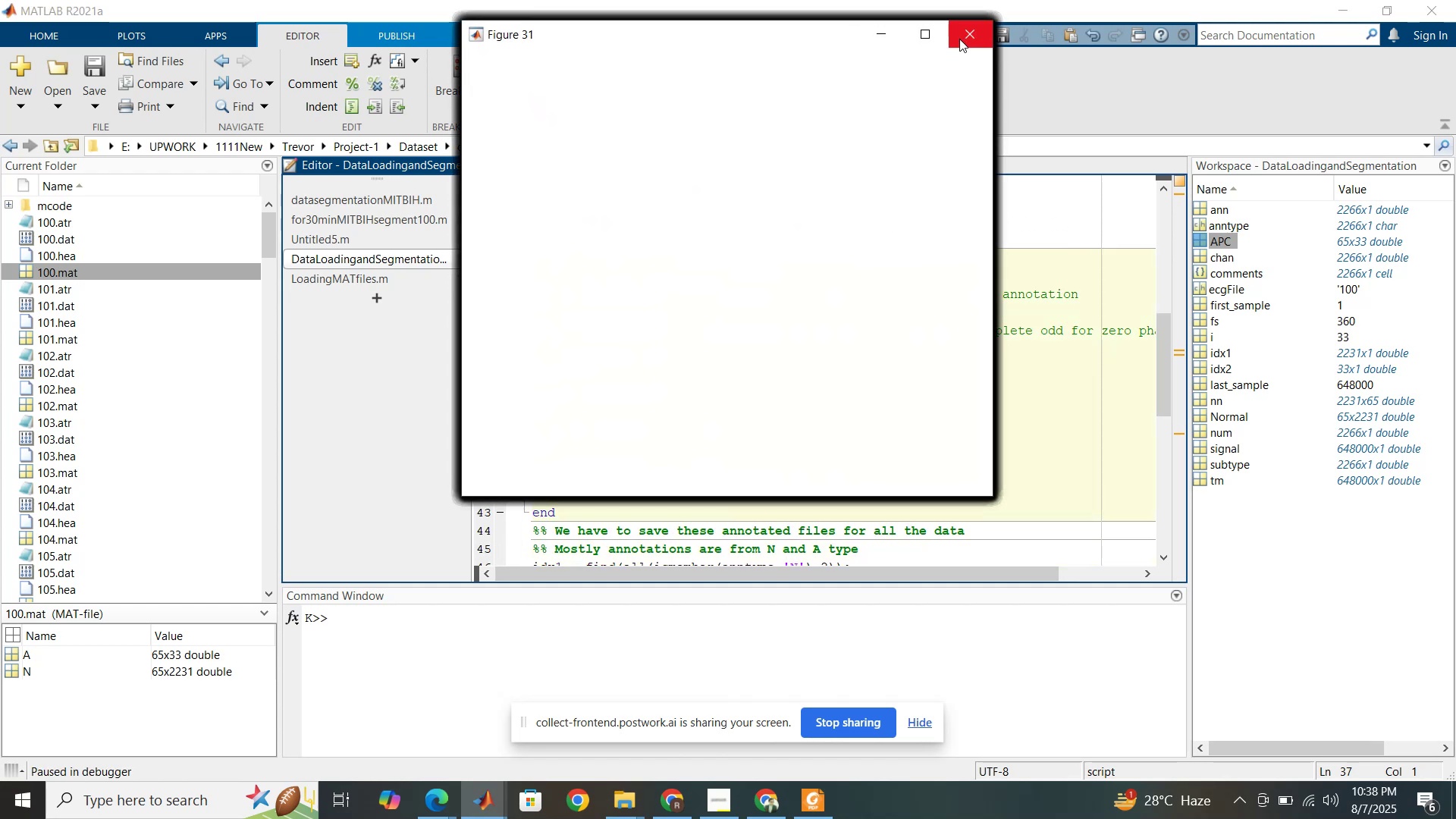 
triple_click([959, 39])
 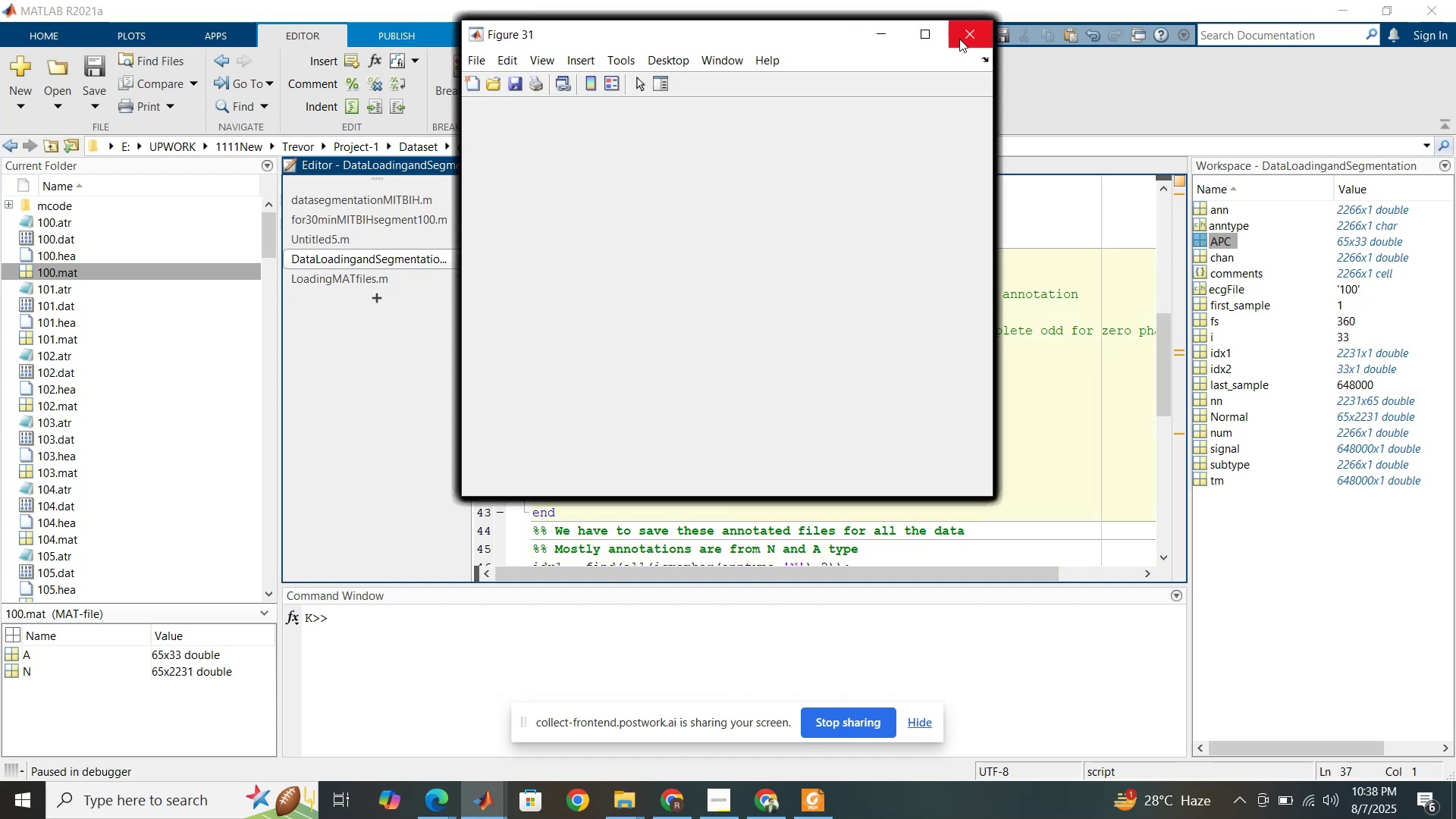 
triple_click([959, 39])
 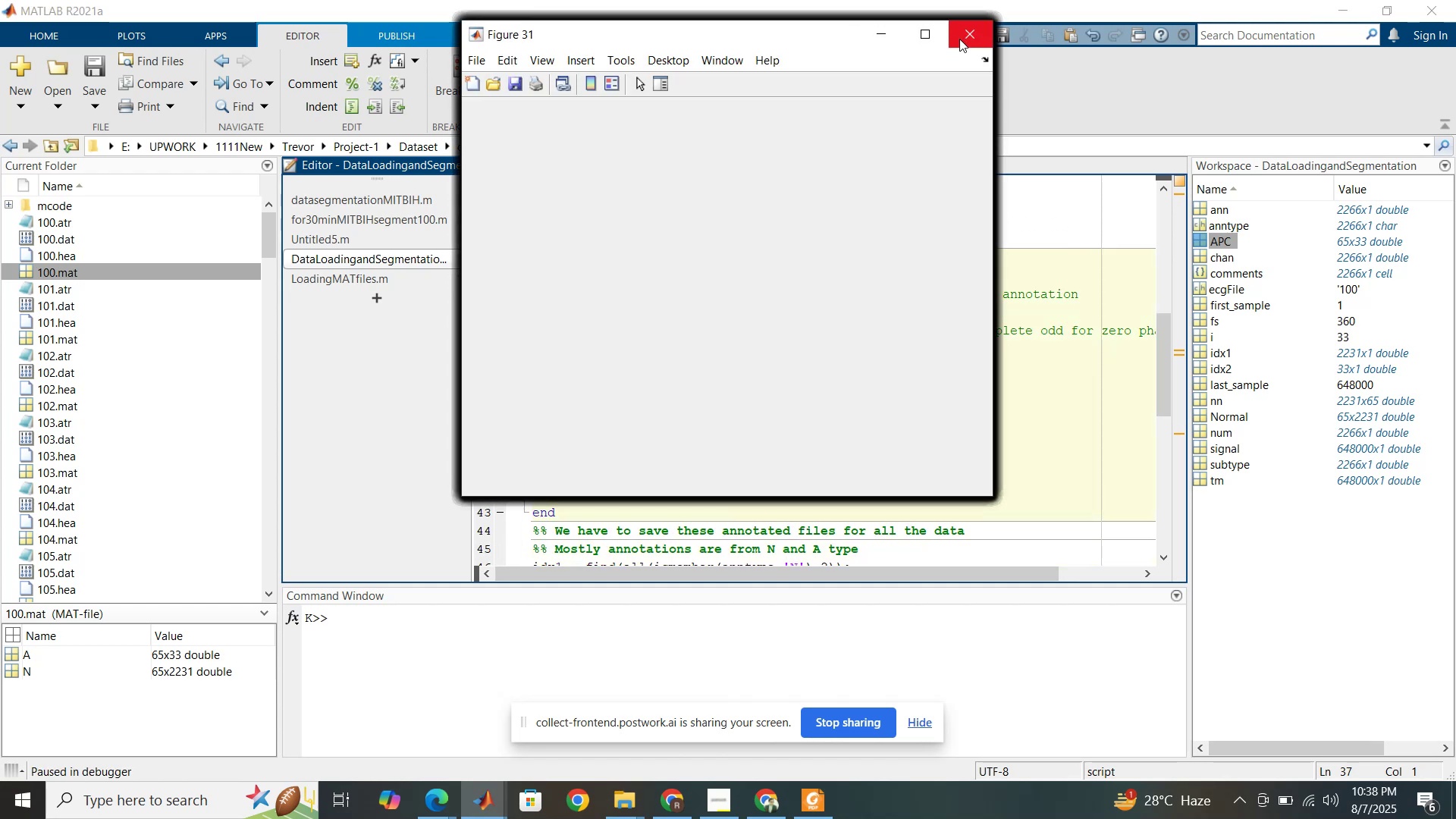 
triple_click([959, 39])
 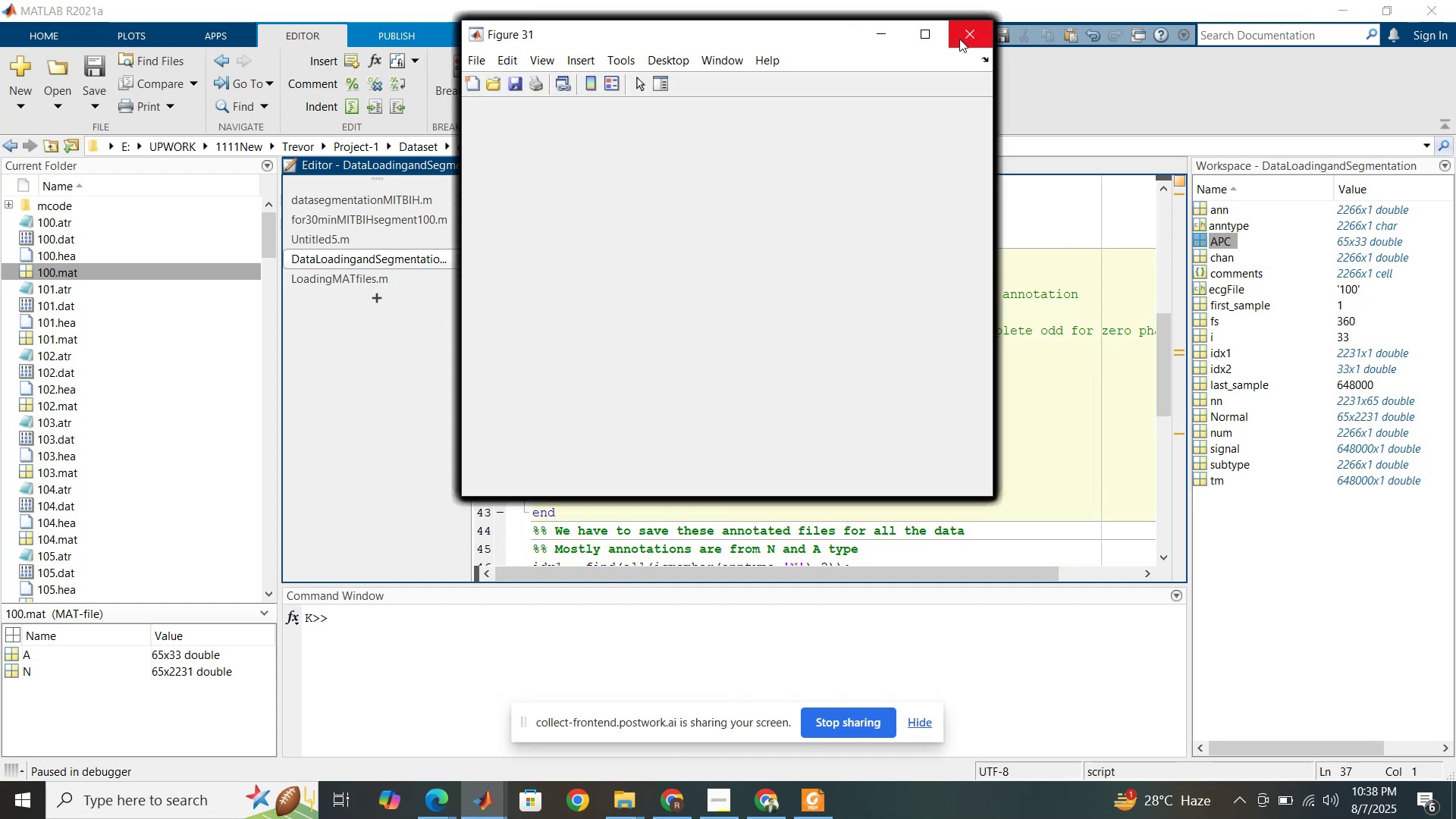 
triple_click([959, 39])
 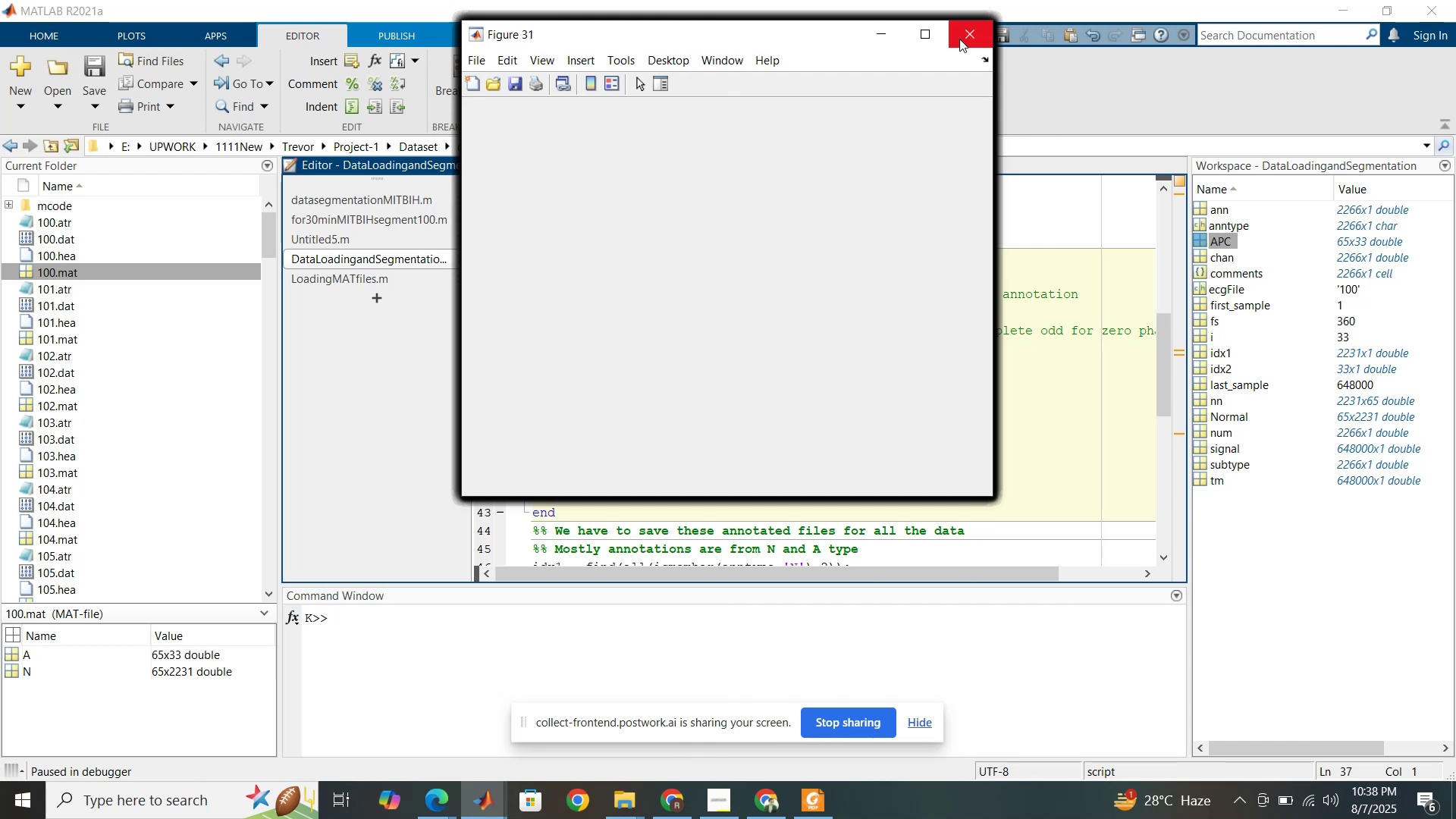 
triple_click([959, 39])
 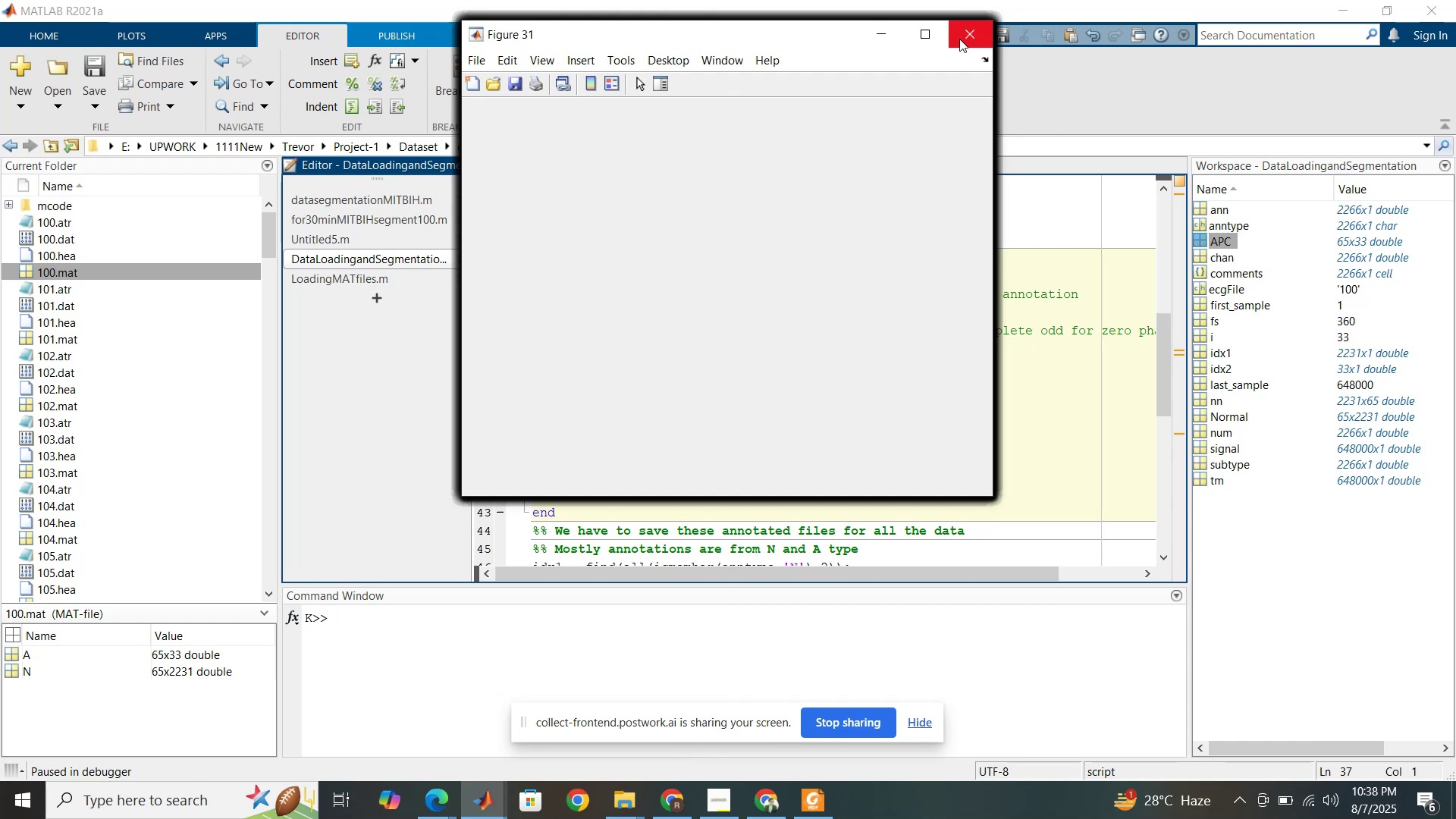 
triple_click([959, 39])
 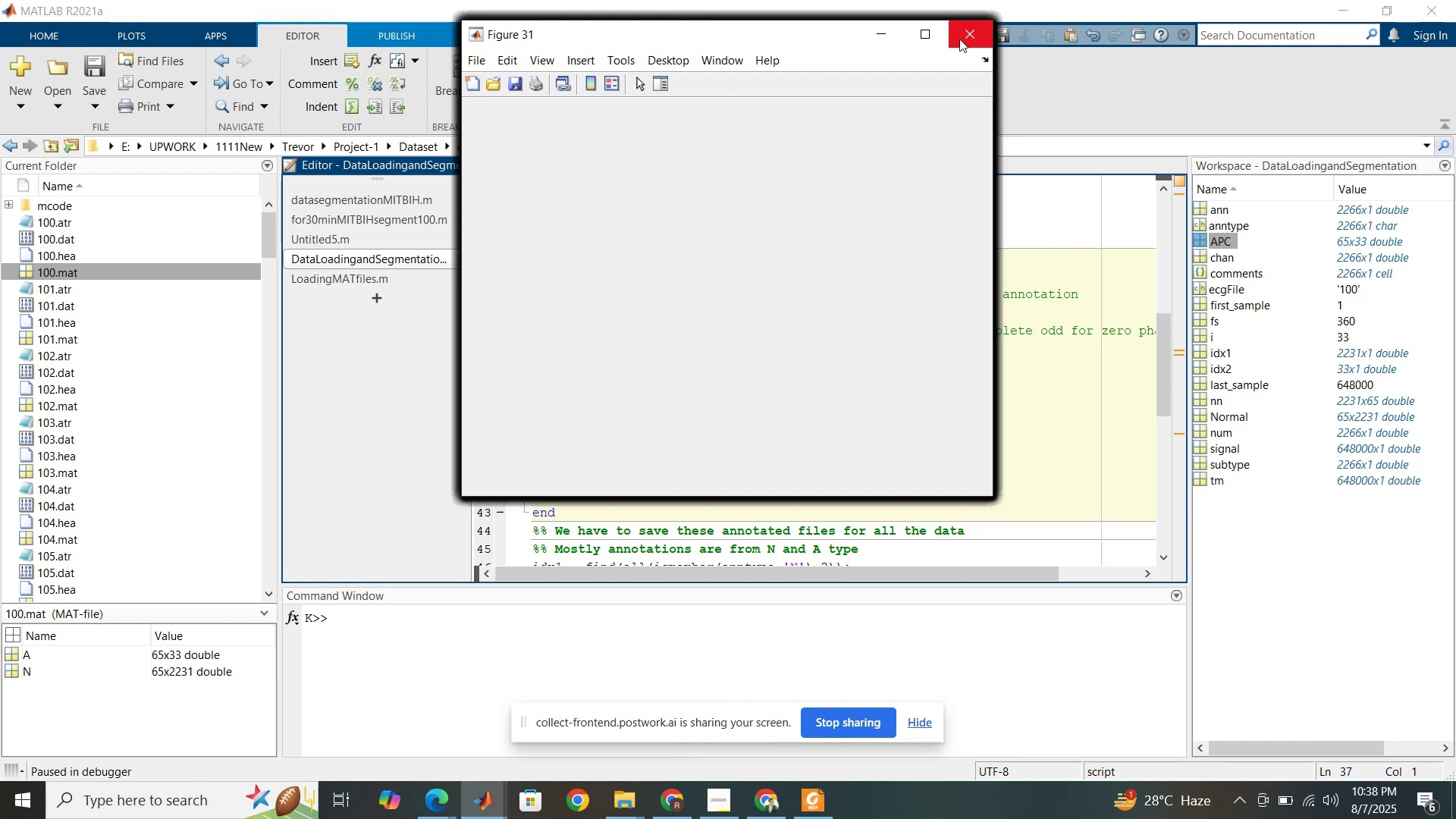 
triple_click([959, 39])
 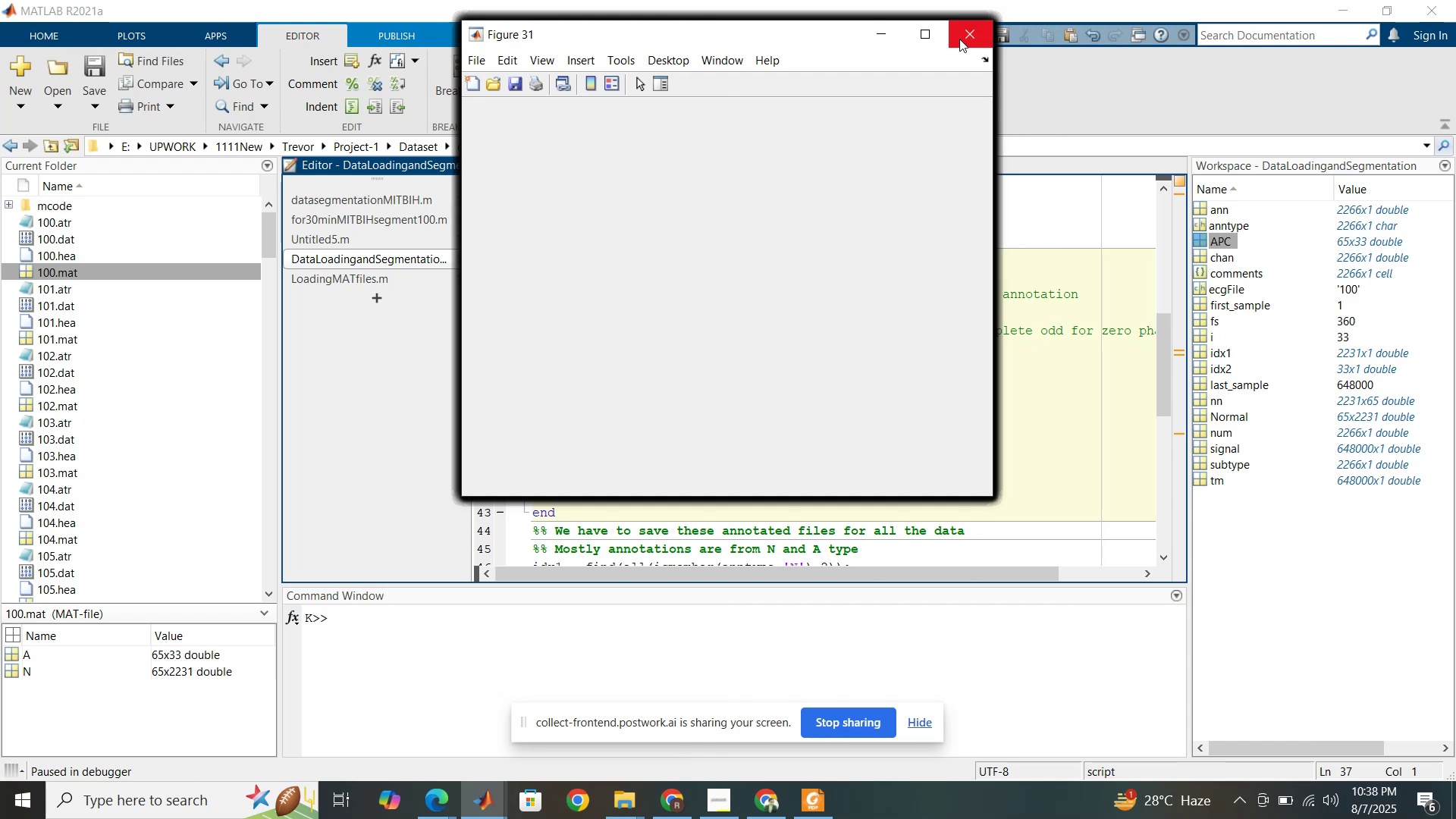 
triple_click([959, 39])
 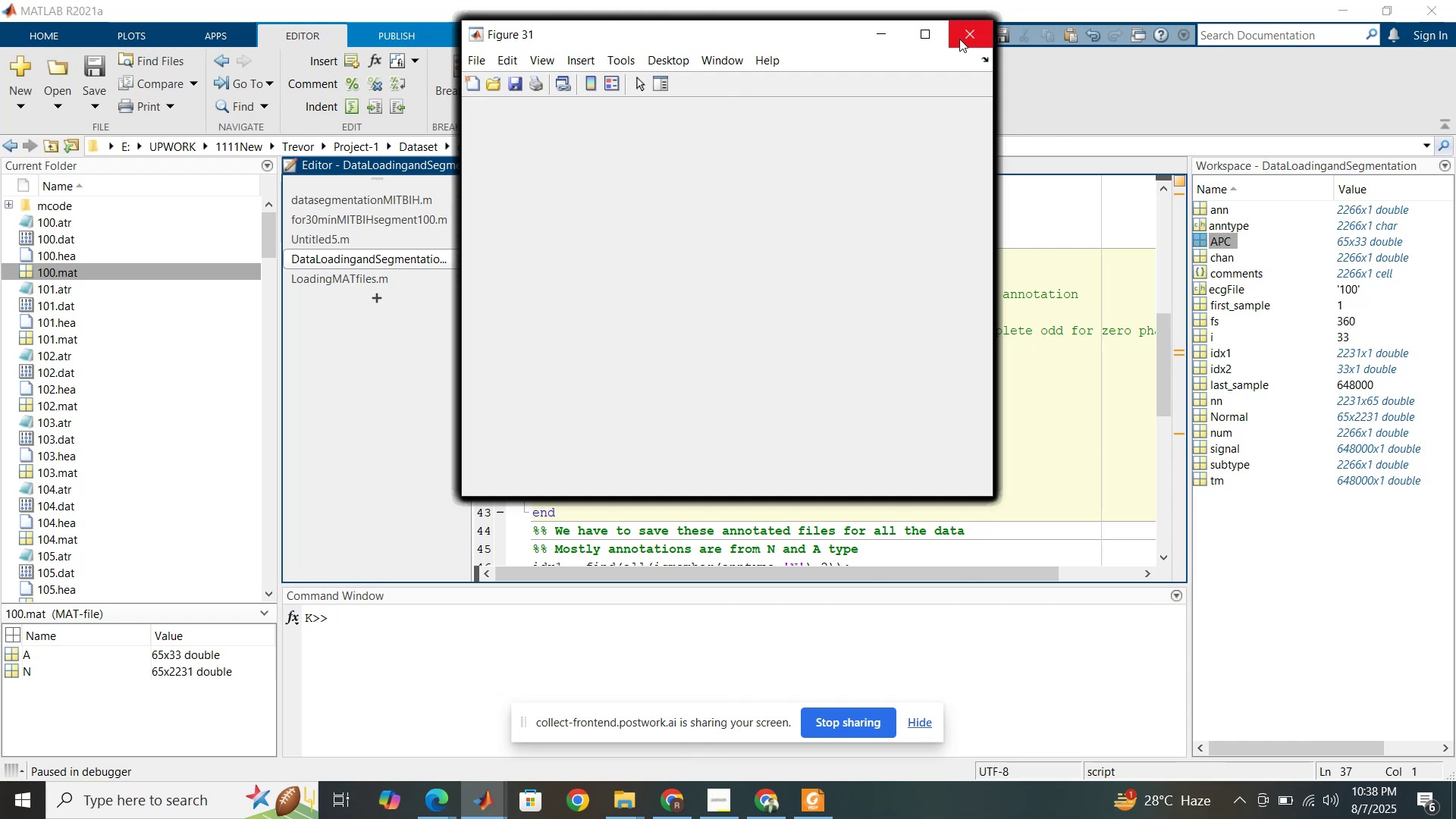 
triple_click([959, 39])
 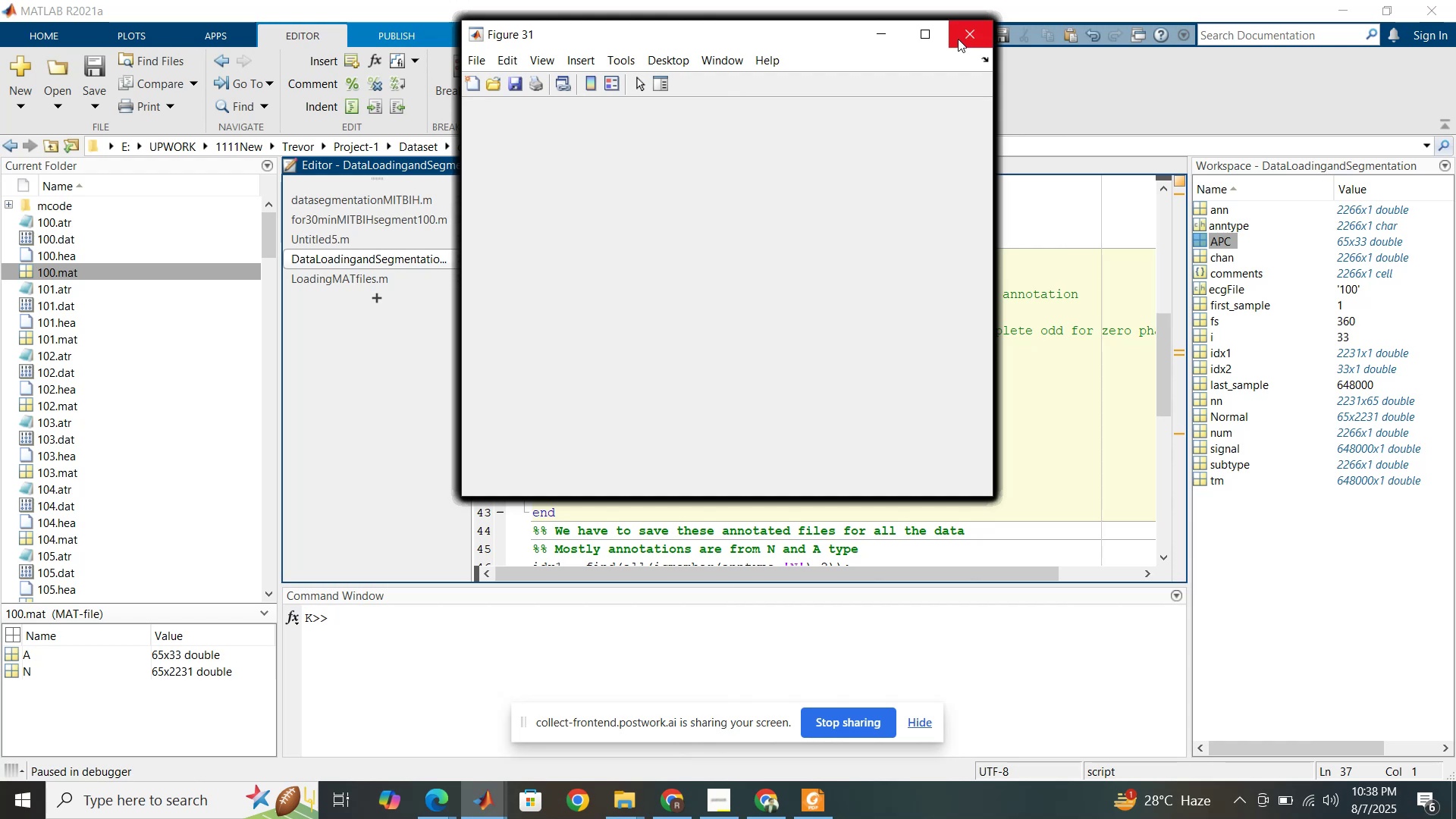 
triple_click([958, 39])
 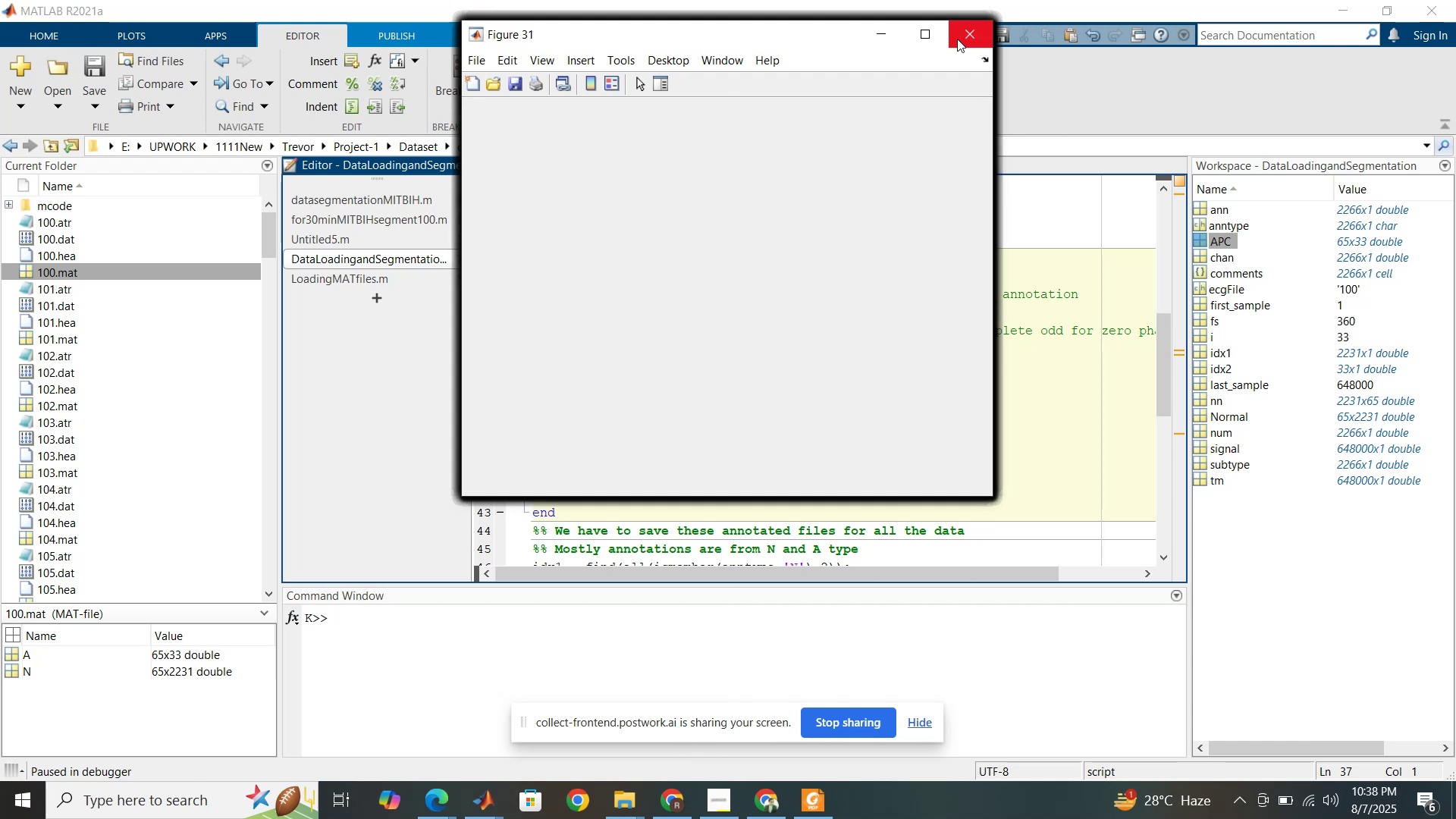 
triple_click([957, 39])
 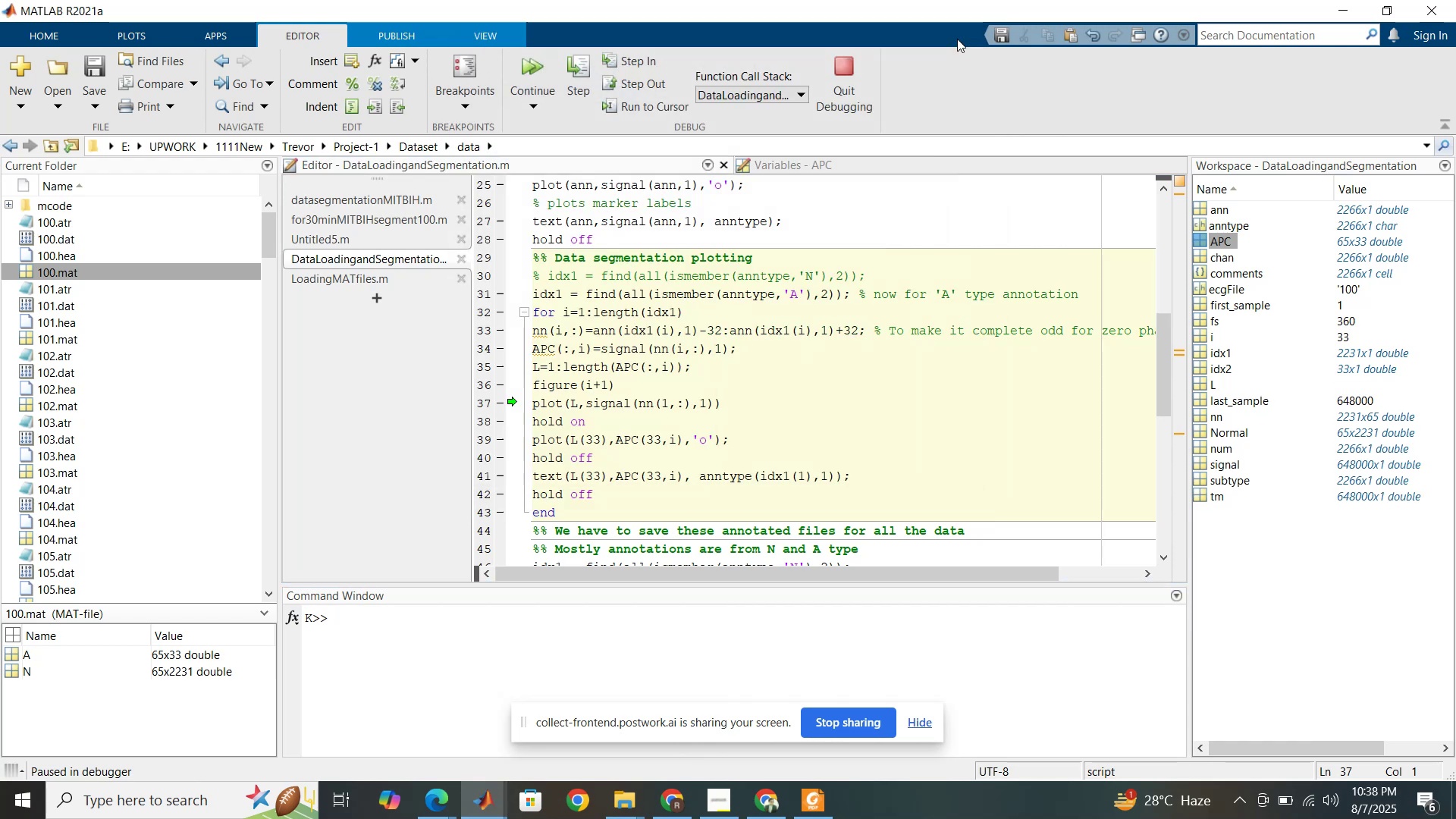 
triple_click([957, 39])
 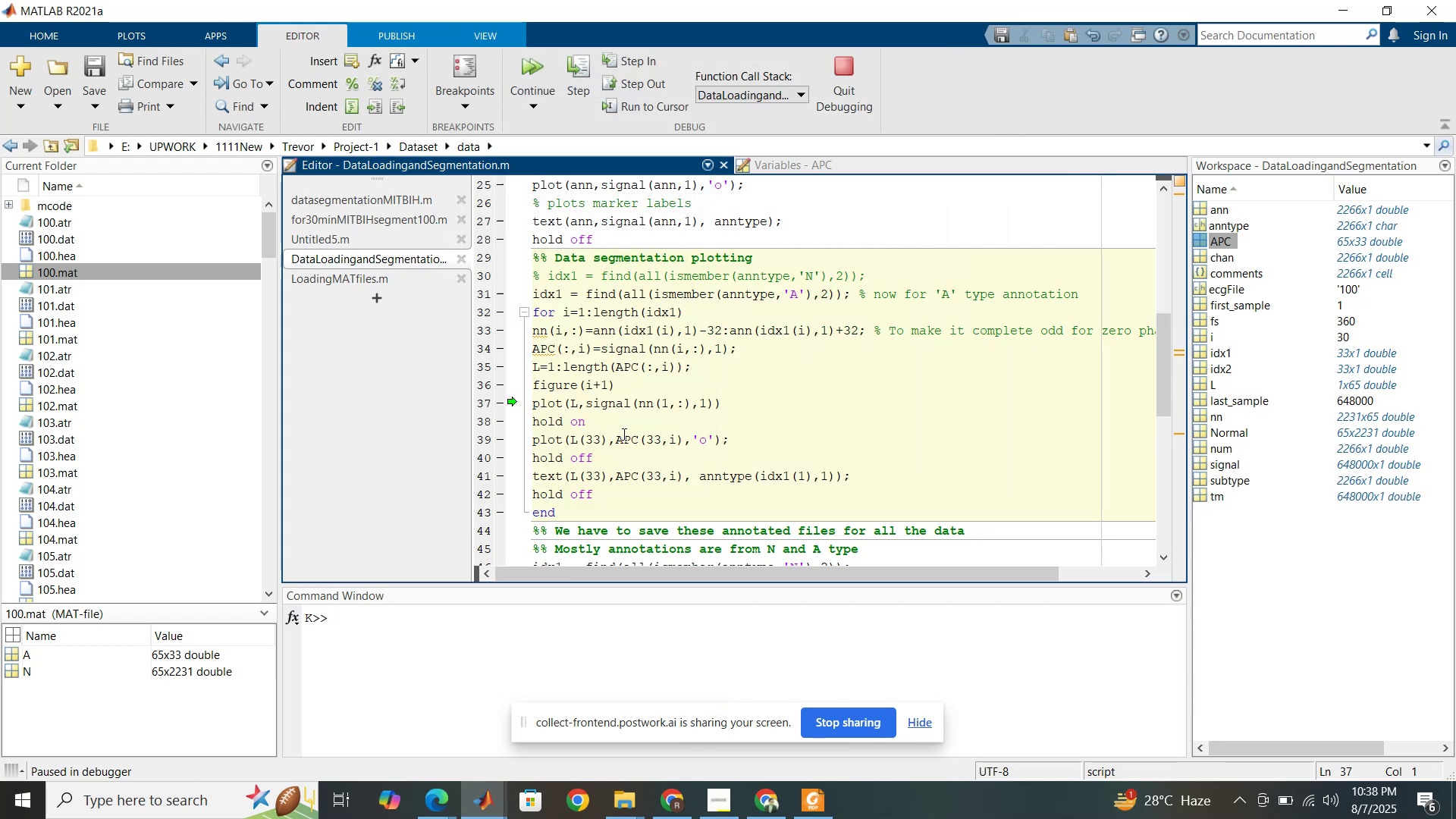 
wait(6.94)
 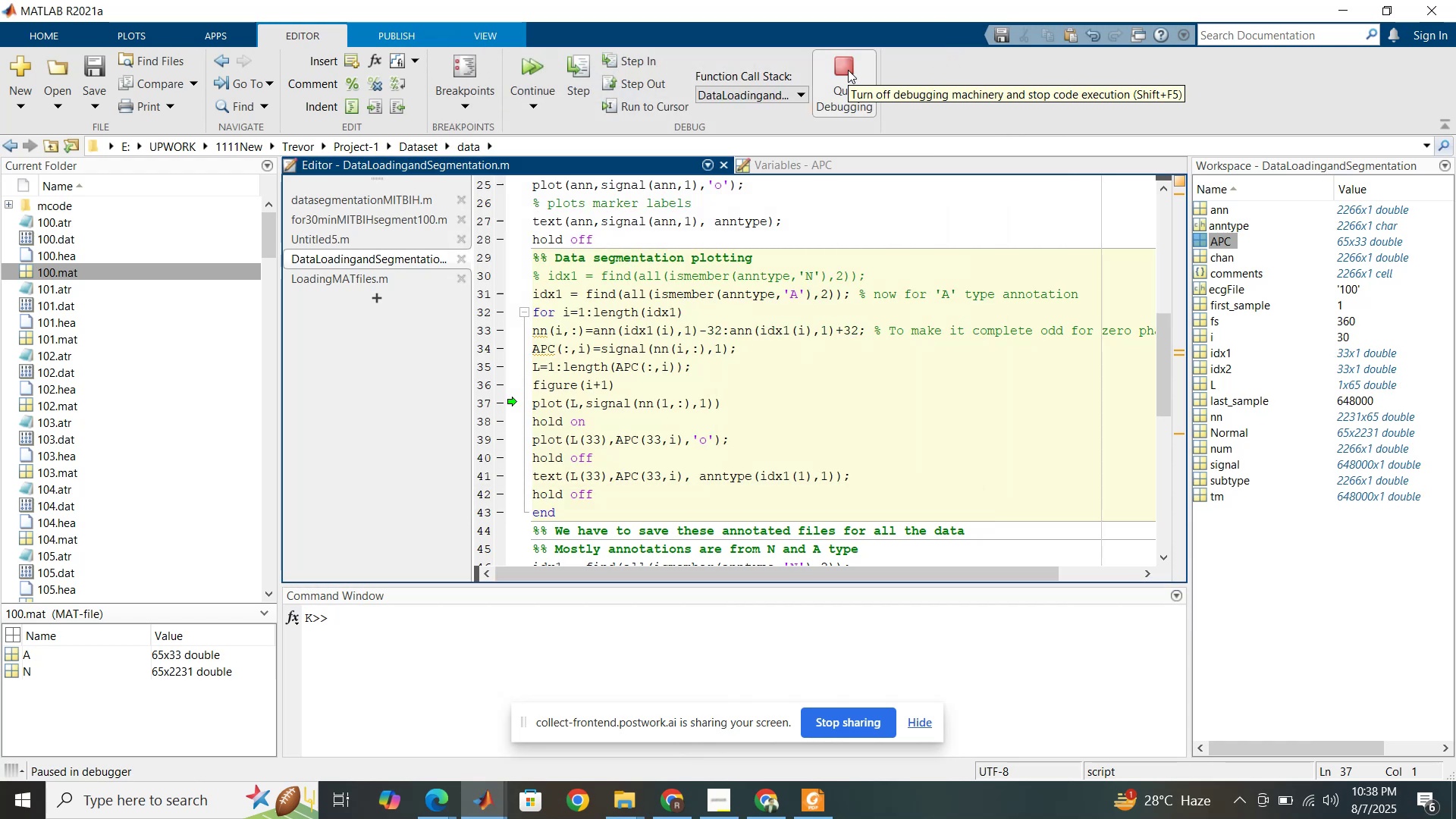 
left_click_drag(start_coordinate=[531, 271], to_coordinate=[608, 504])
 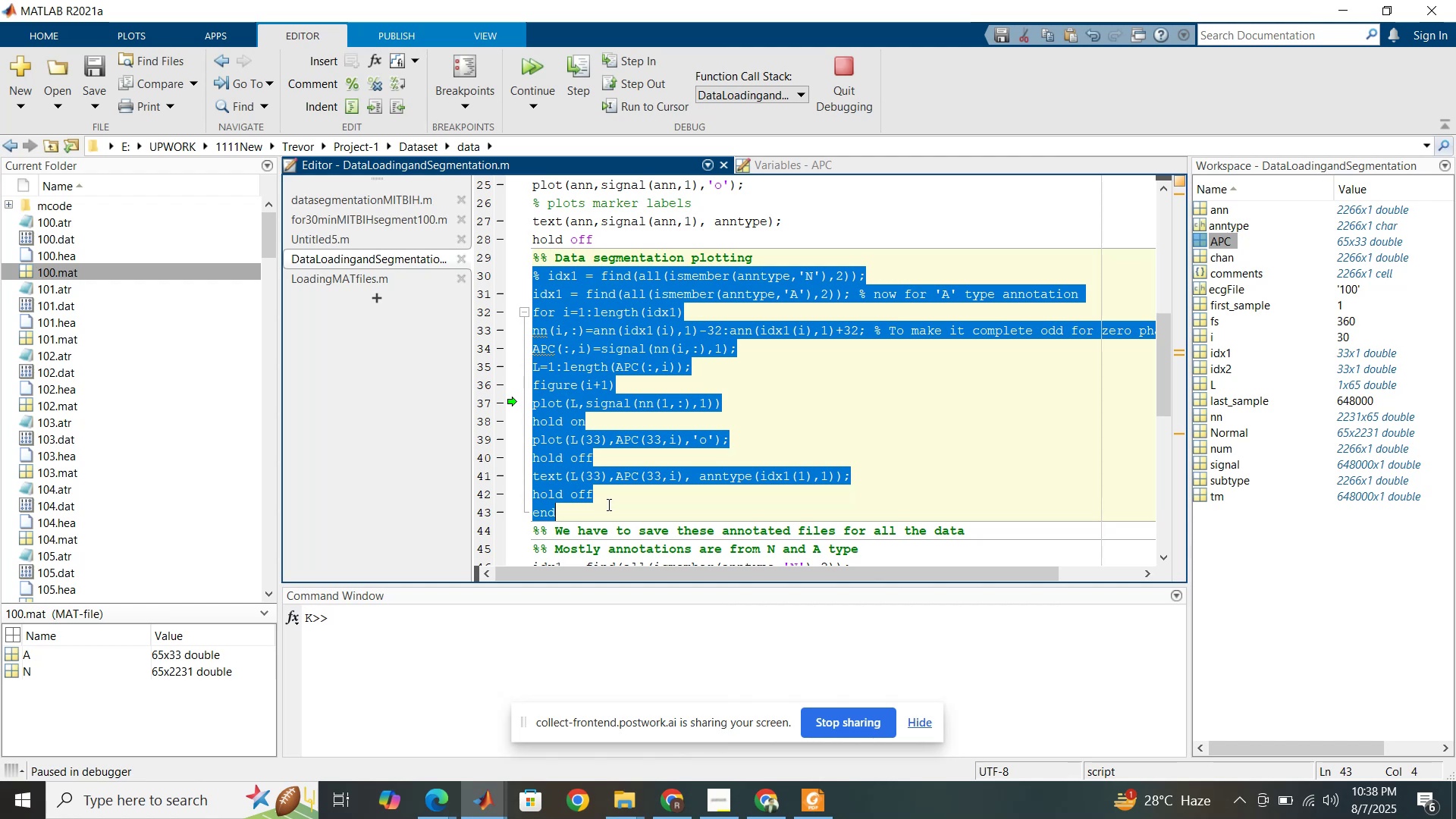 
key(Control+R)
 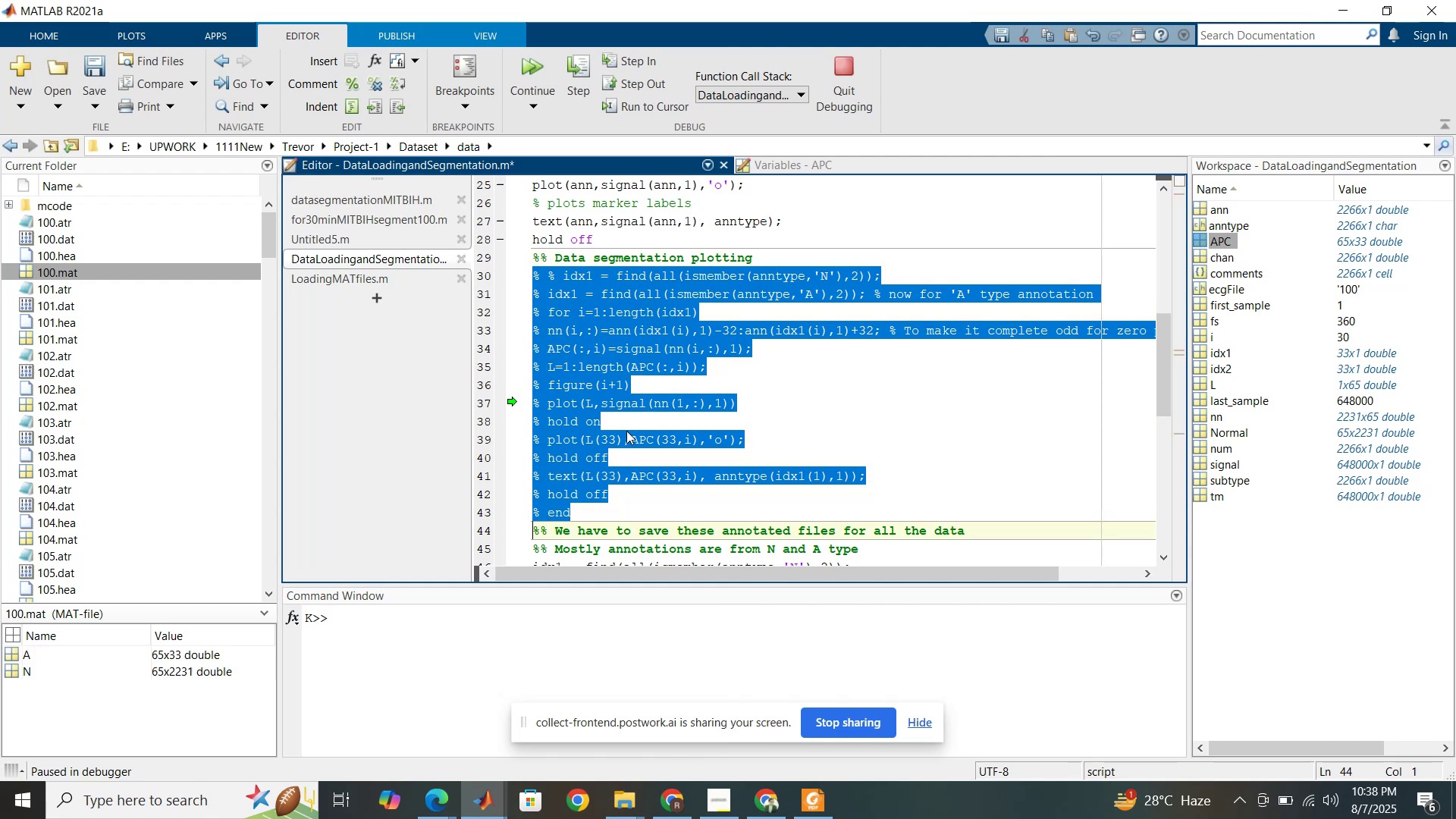 
left_click([626, 431])
 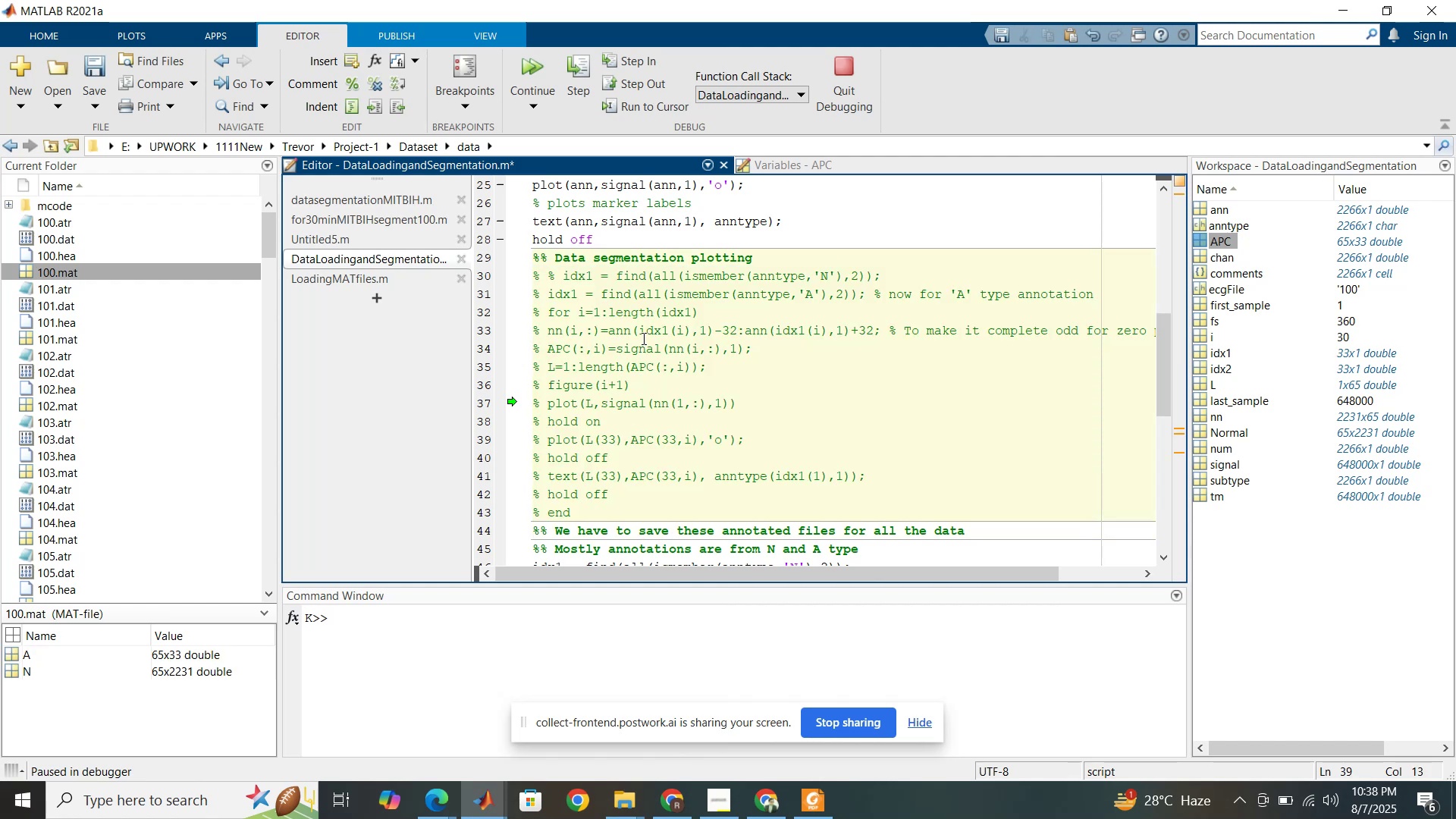 
scroll: coordinate [642, 338], scroll_direction: up, amount: 1.0
 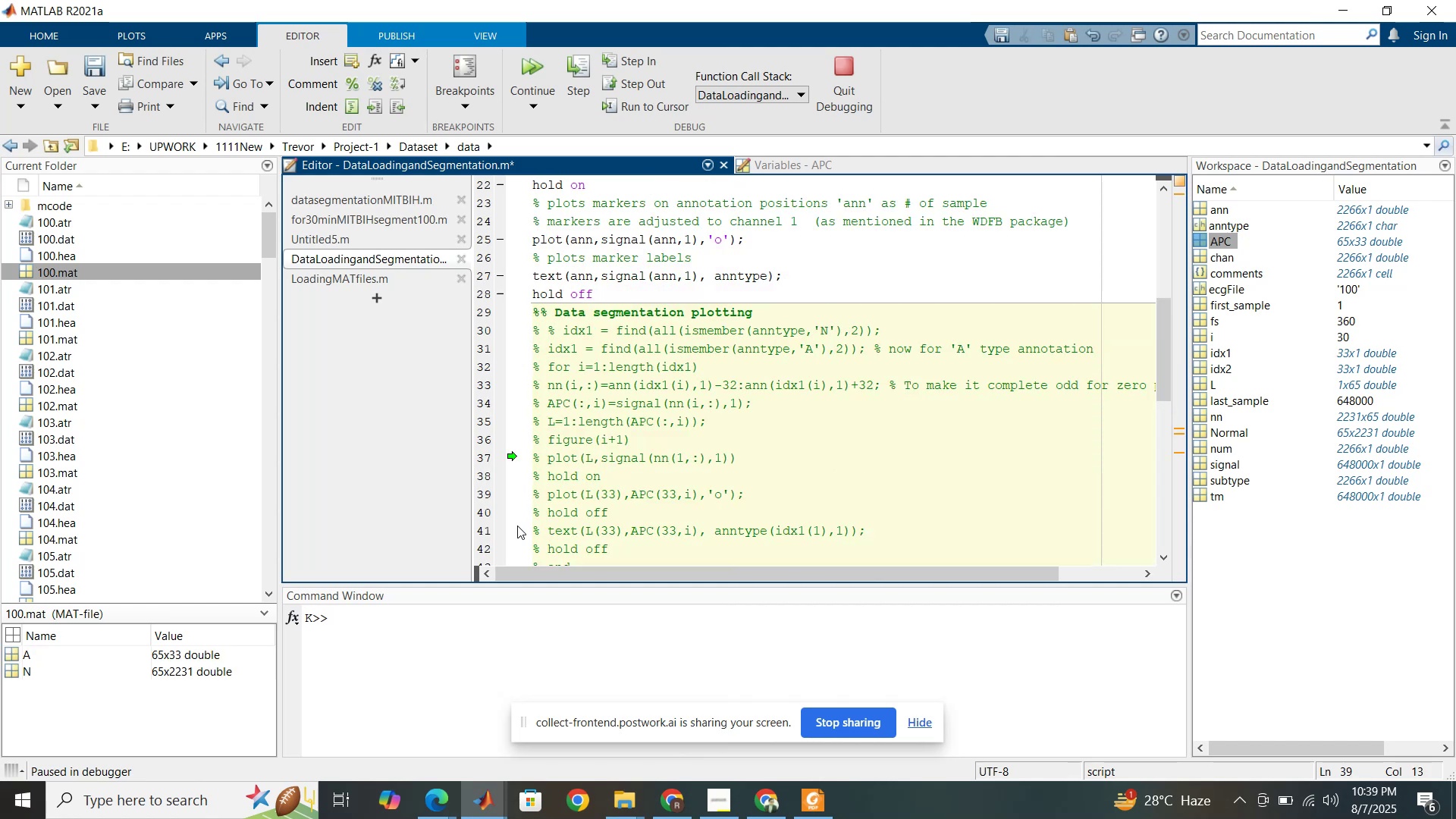 
left_click([457, 624])
 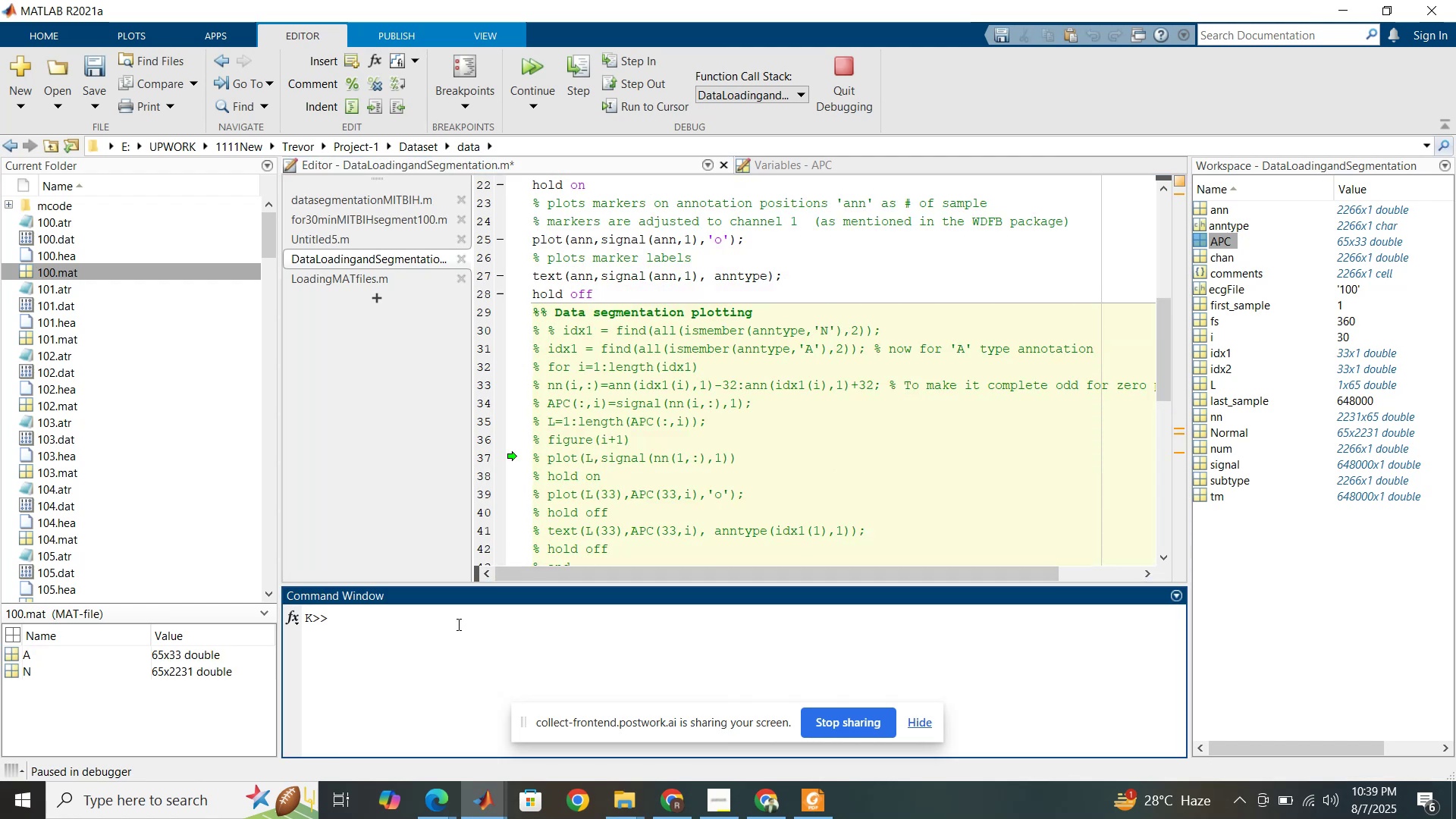 
key(Control+C)
 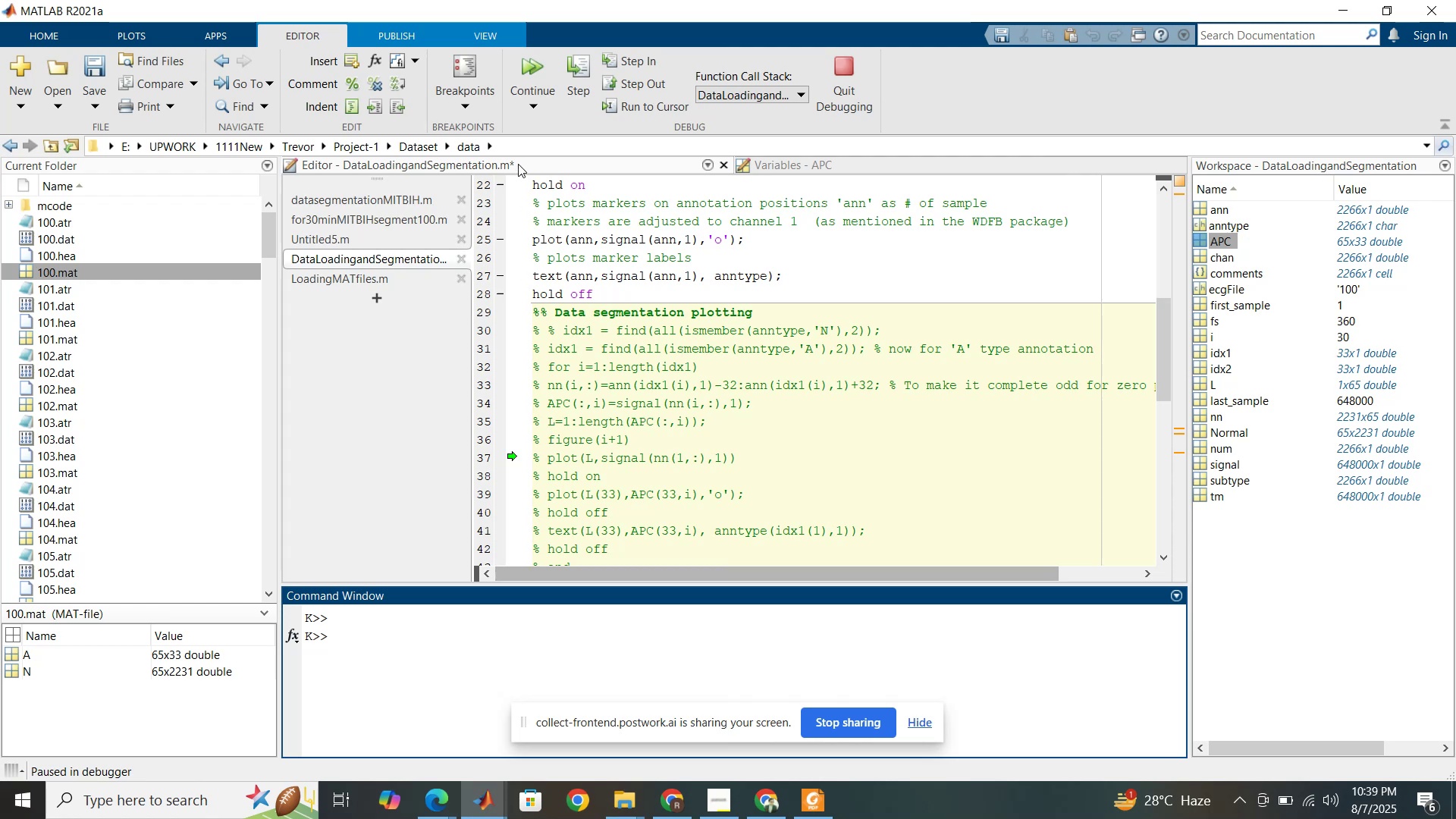 
left_click([538, 110])
 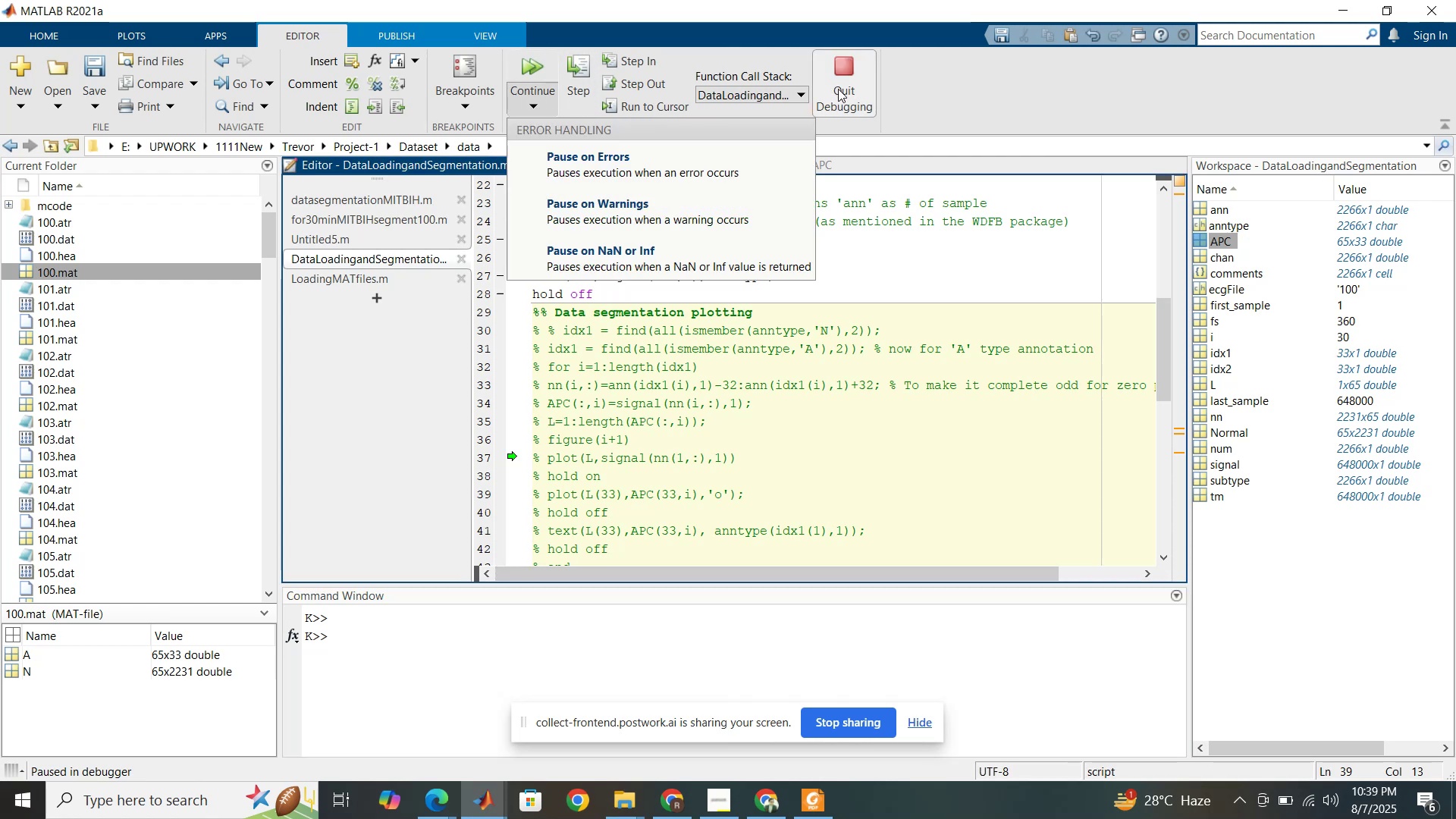 
left_click([838, 89])
 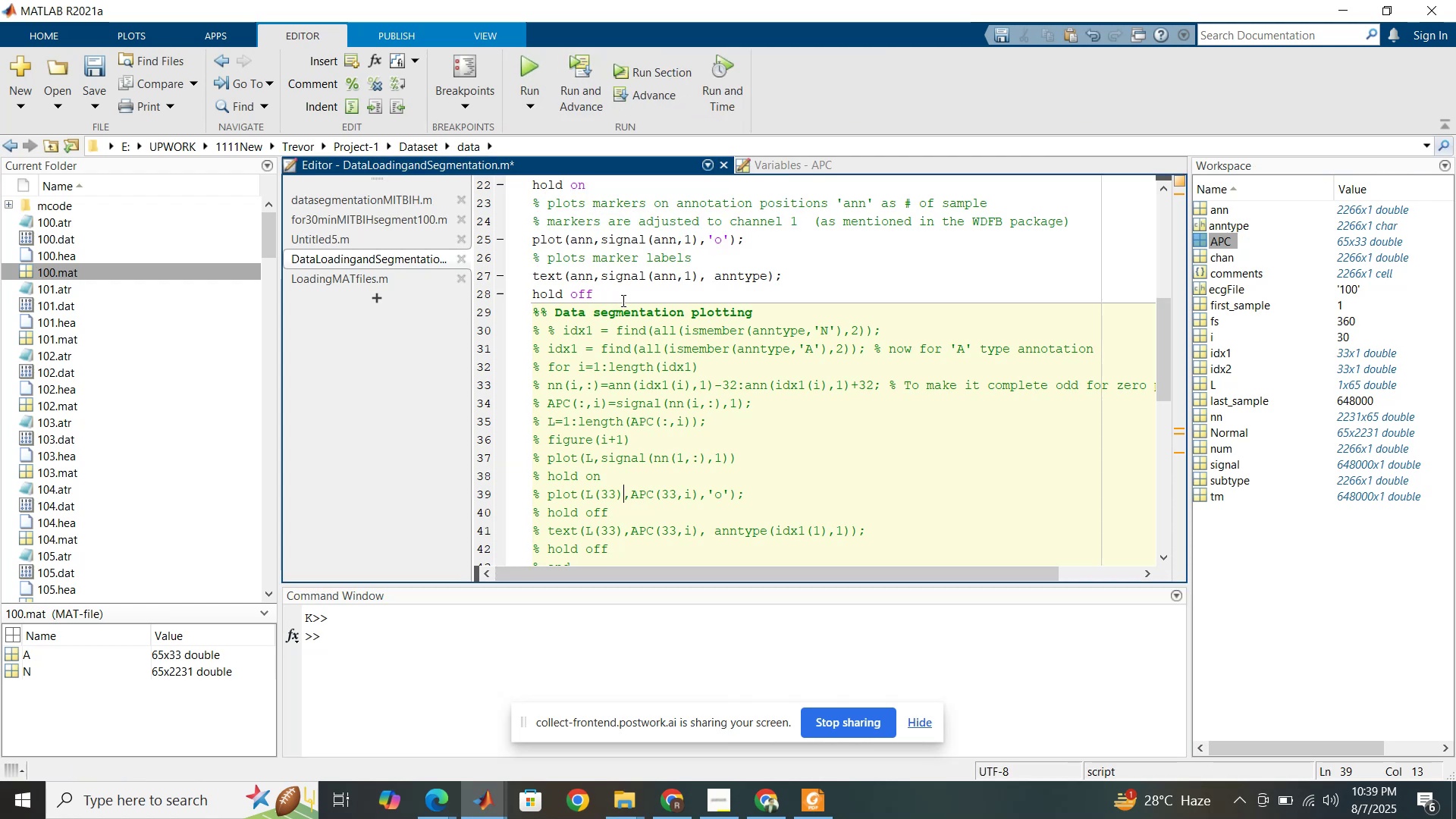 
scroll: coordinate [622, 300], scroll_direction: up, amount: 2.0
 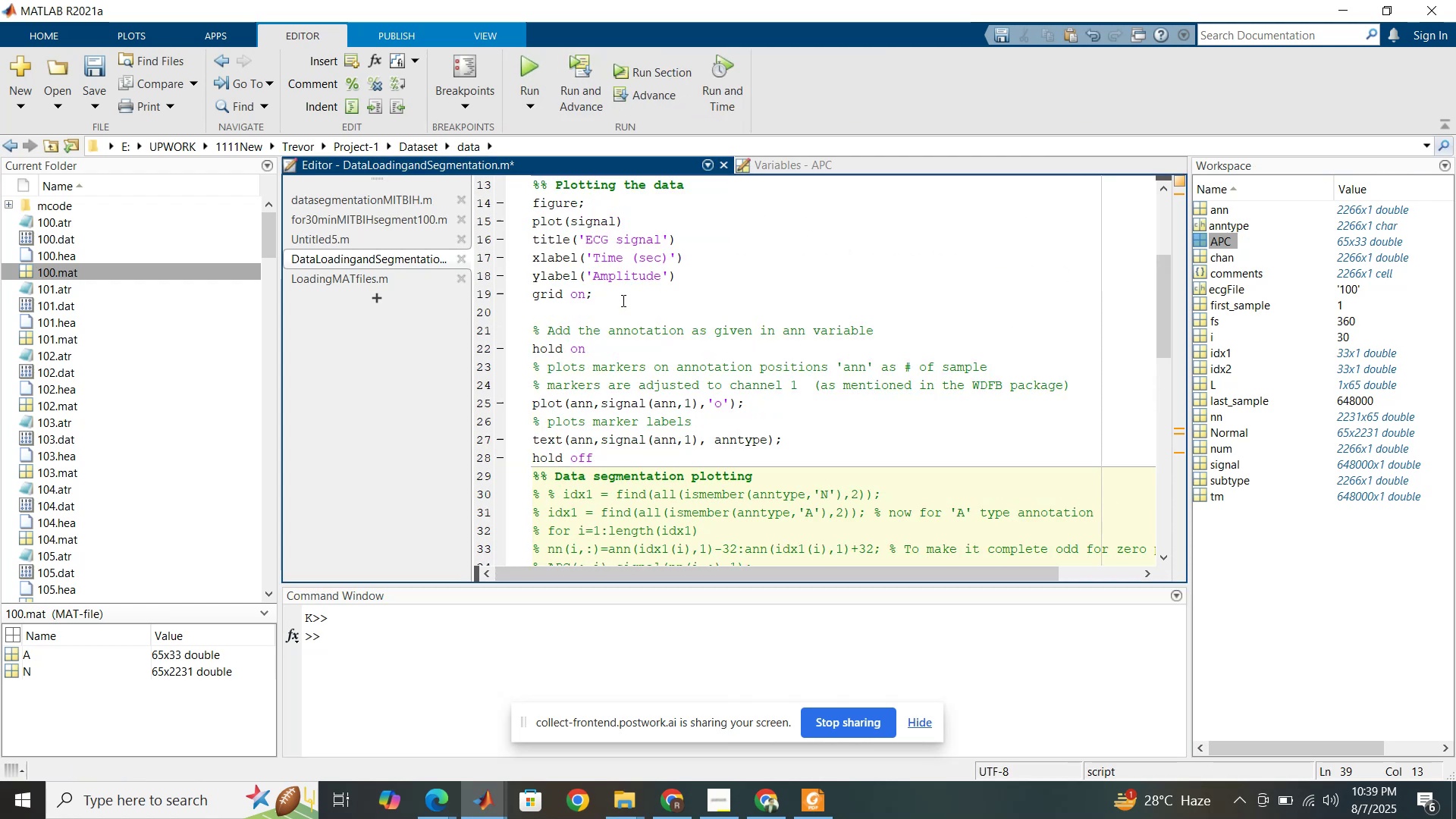 
left_click([622, 300])
 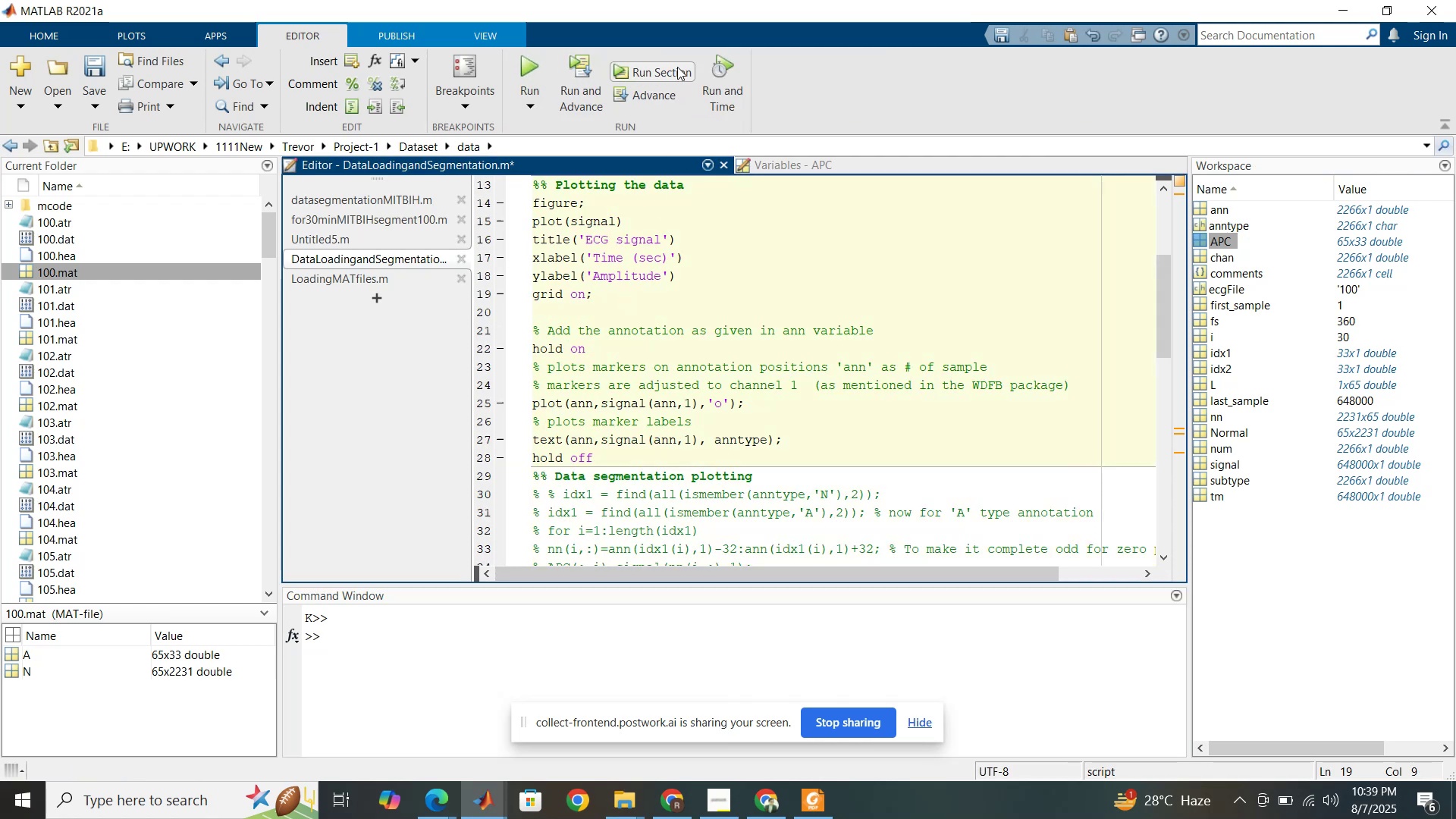 
left_click([677, 67])
 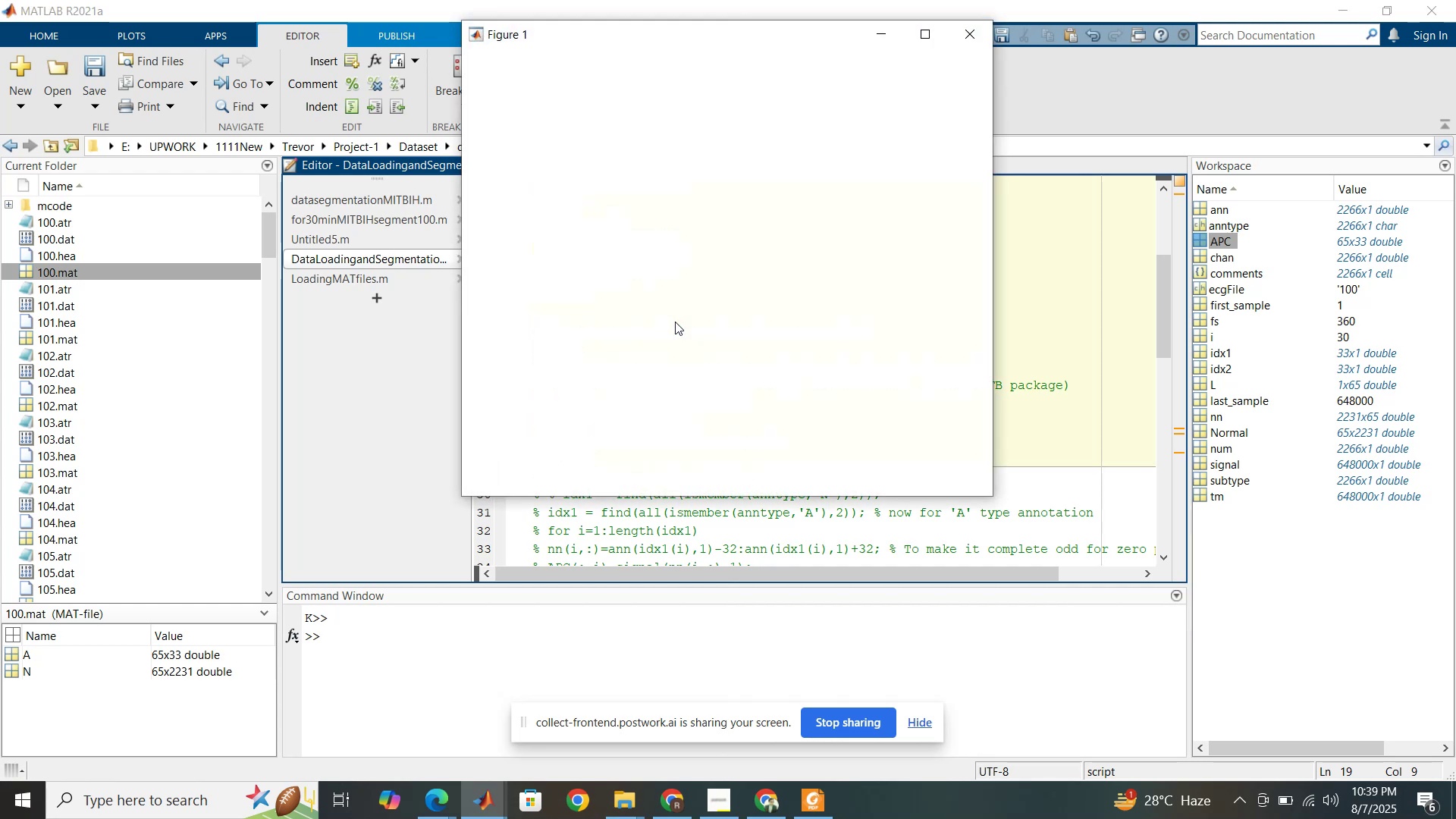 
wait(8.04)
 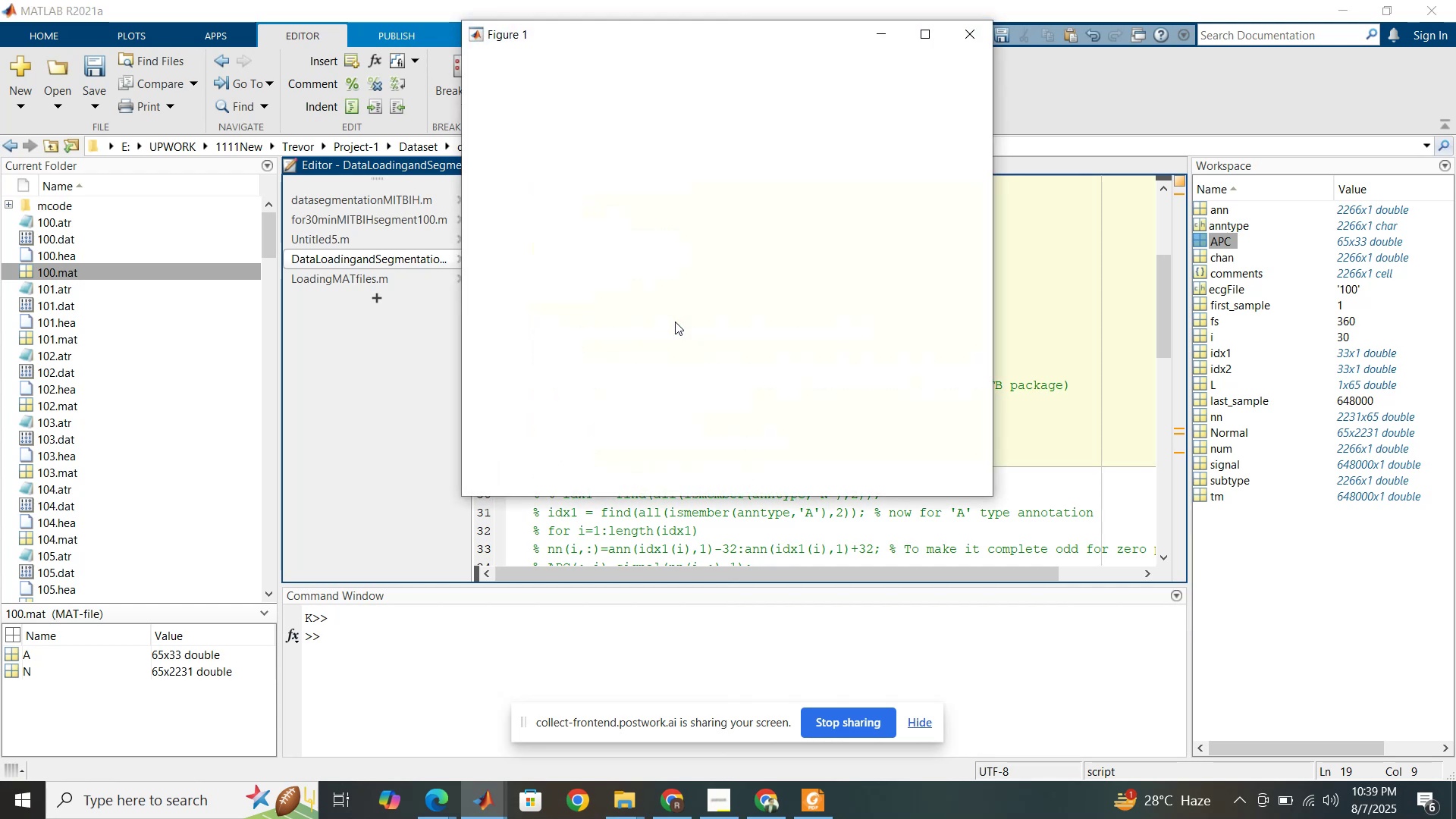 
left_click([767, 529])
 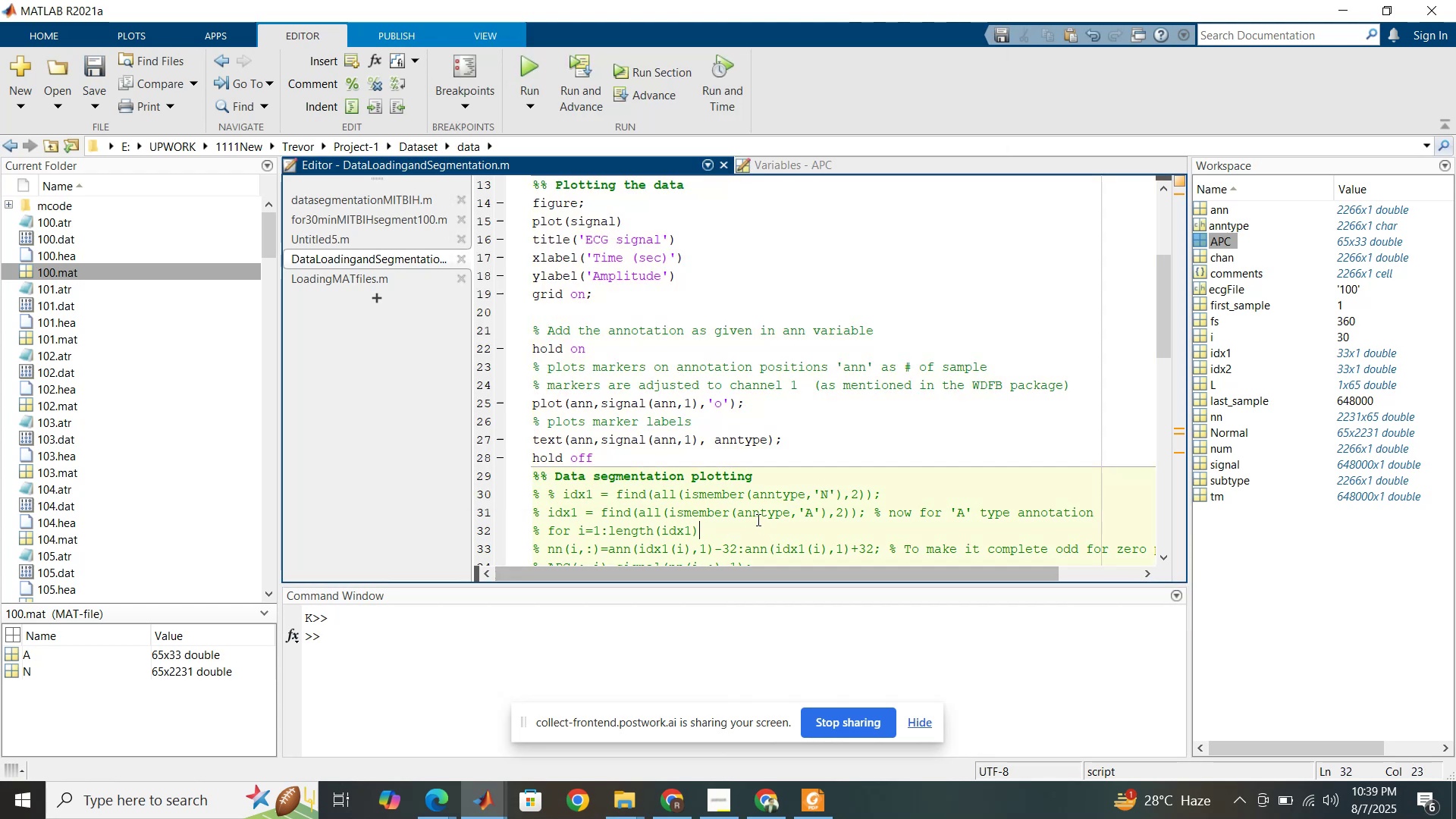 
scroll: coordinate [723, 479], scroll_direction: down, amount: 7.0
 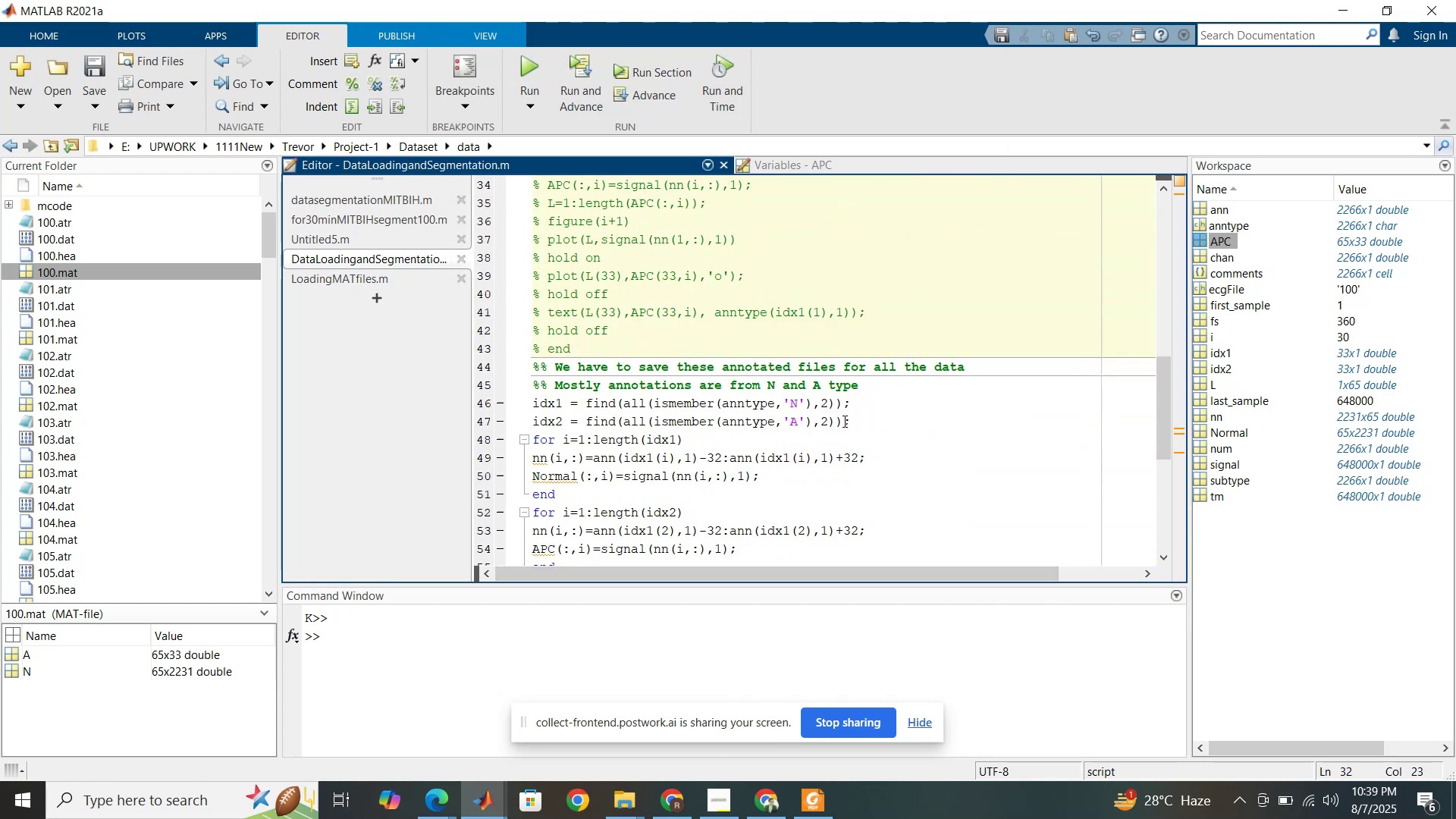 
left_click_drag(start_coordinate=[858, 425], to_coordinate=[535, 414])
 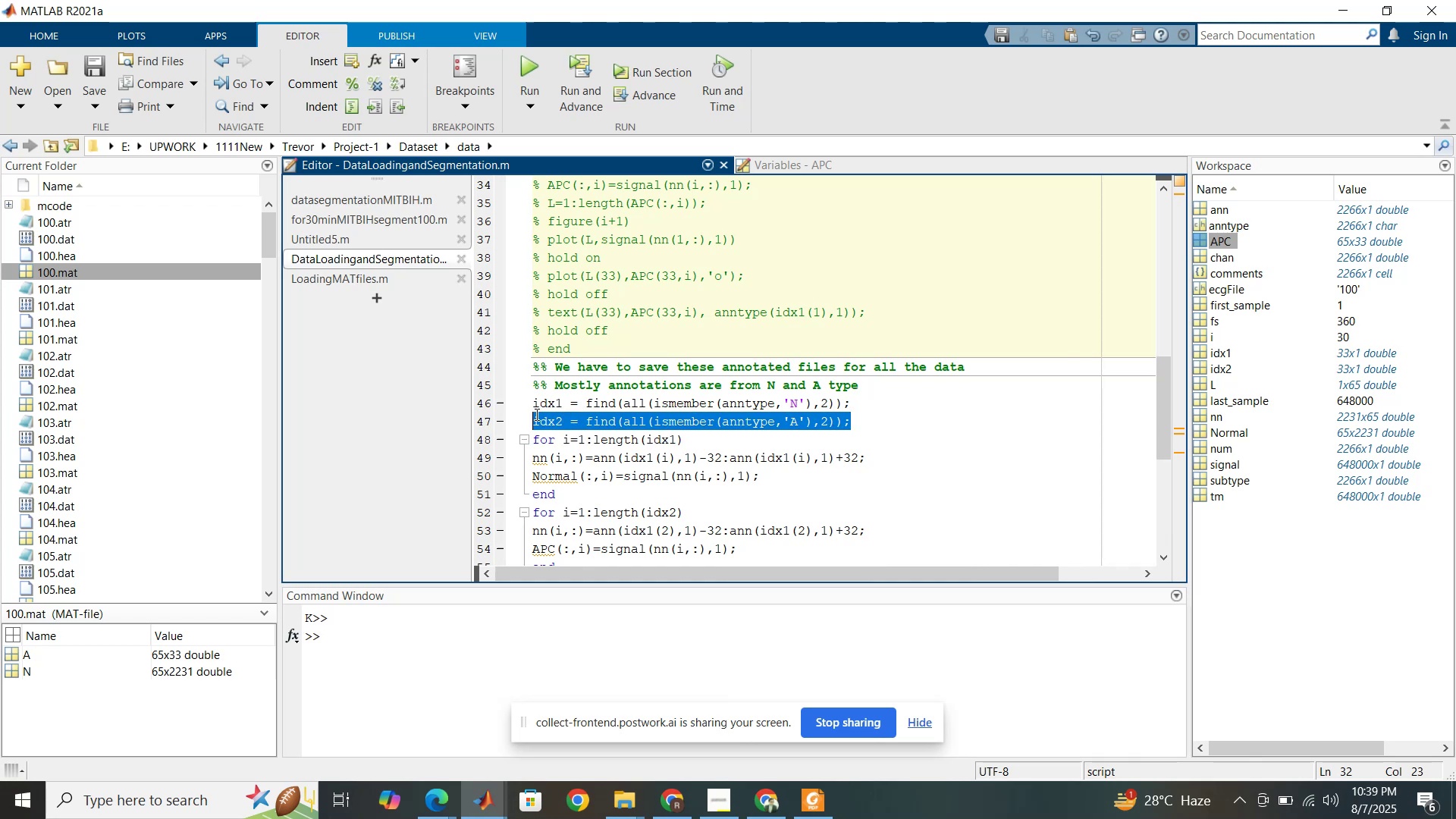 
key(Control+C)
 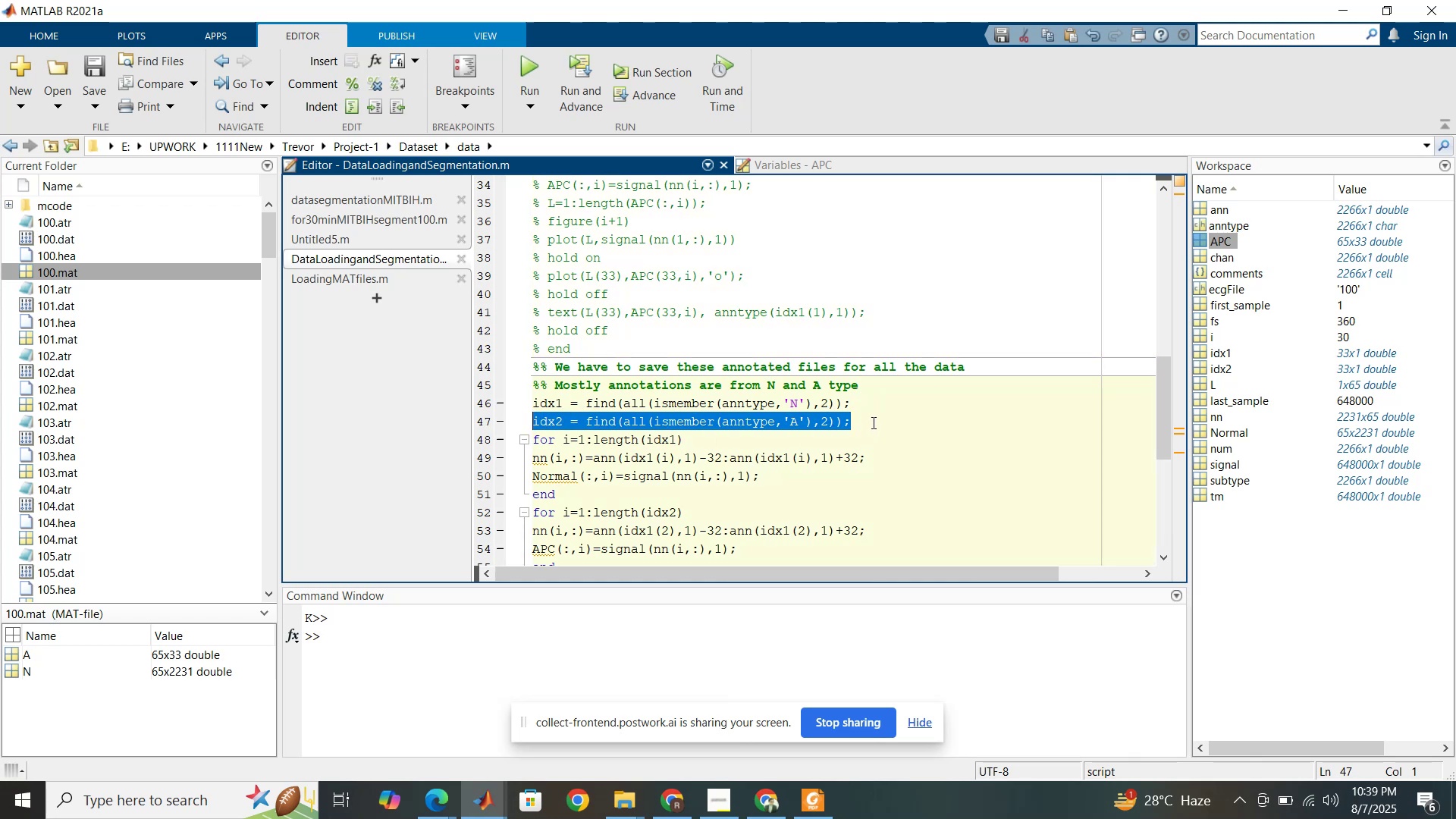 
left_click([870, 418])
 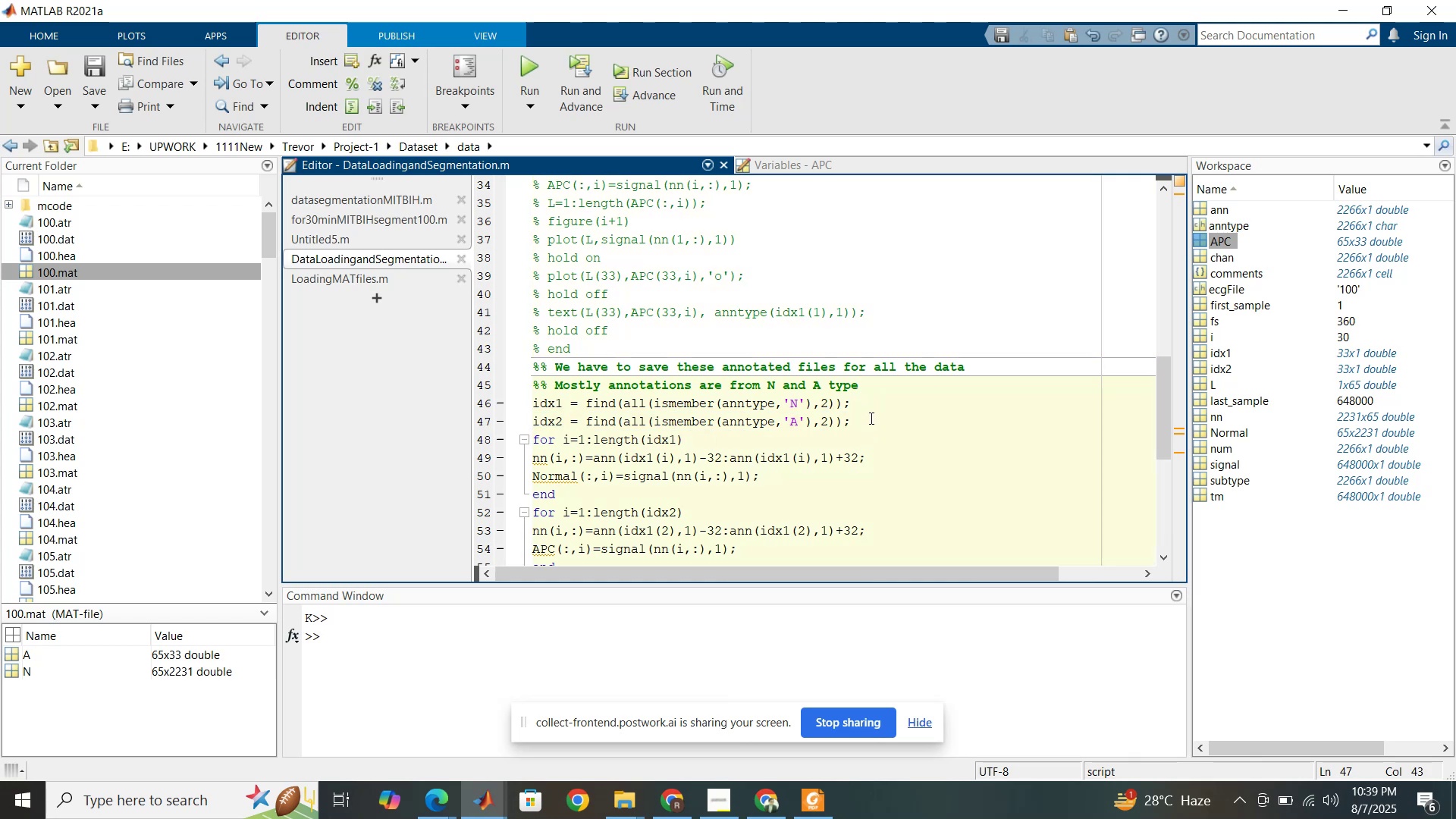 
key(Enter)
 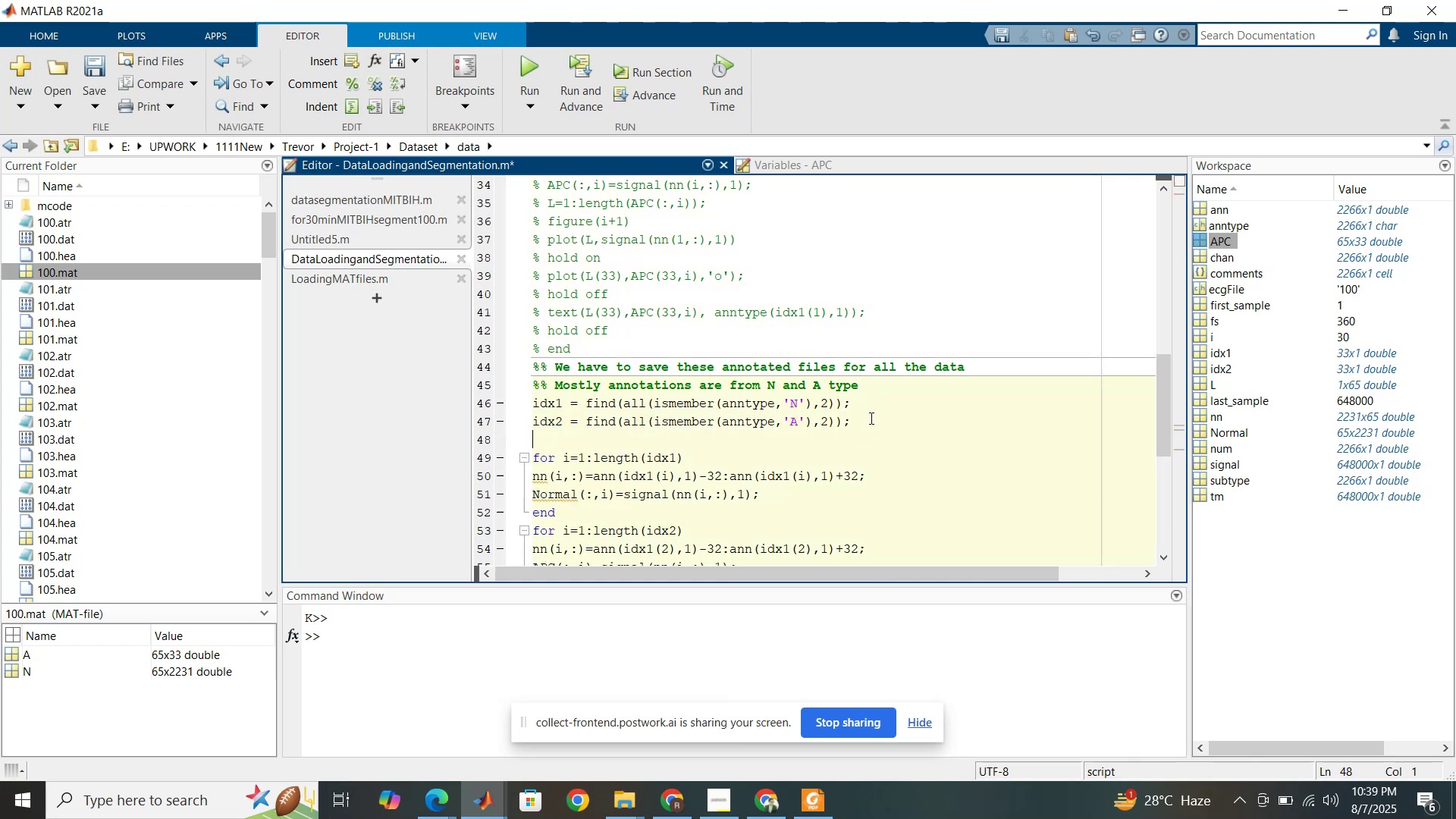 
key(Control+ControlLeft)
 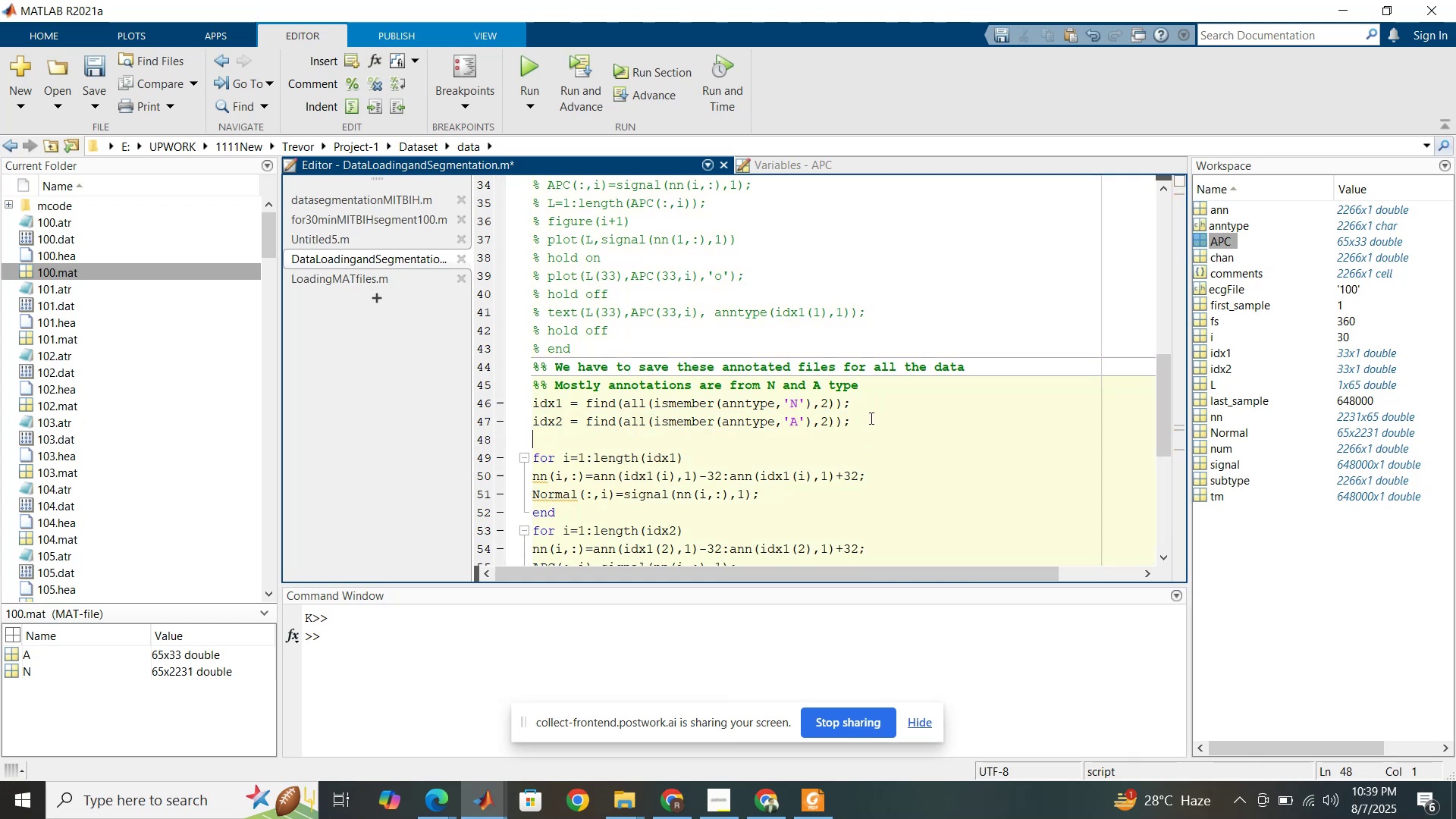 
key(Control+V)
 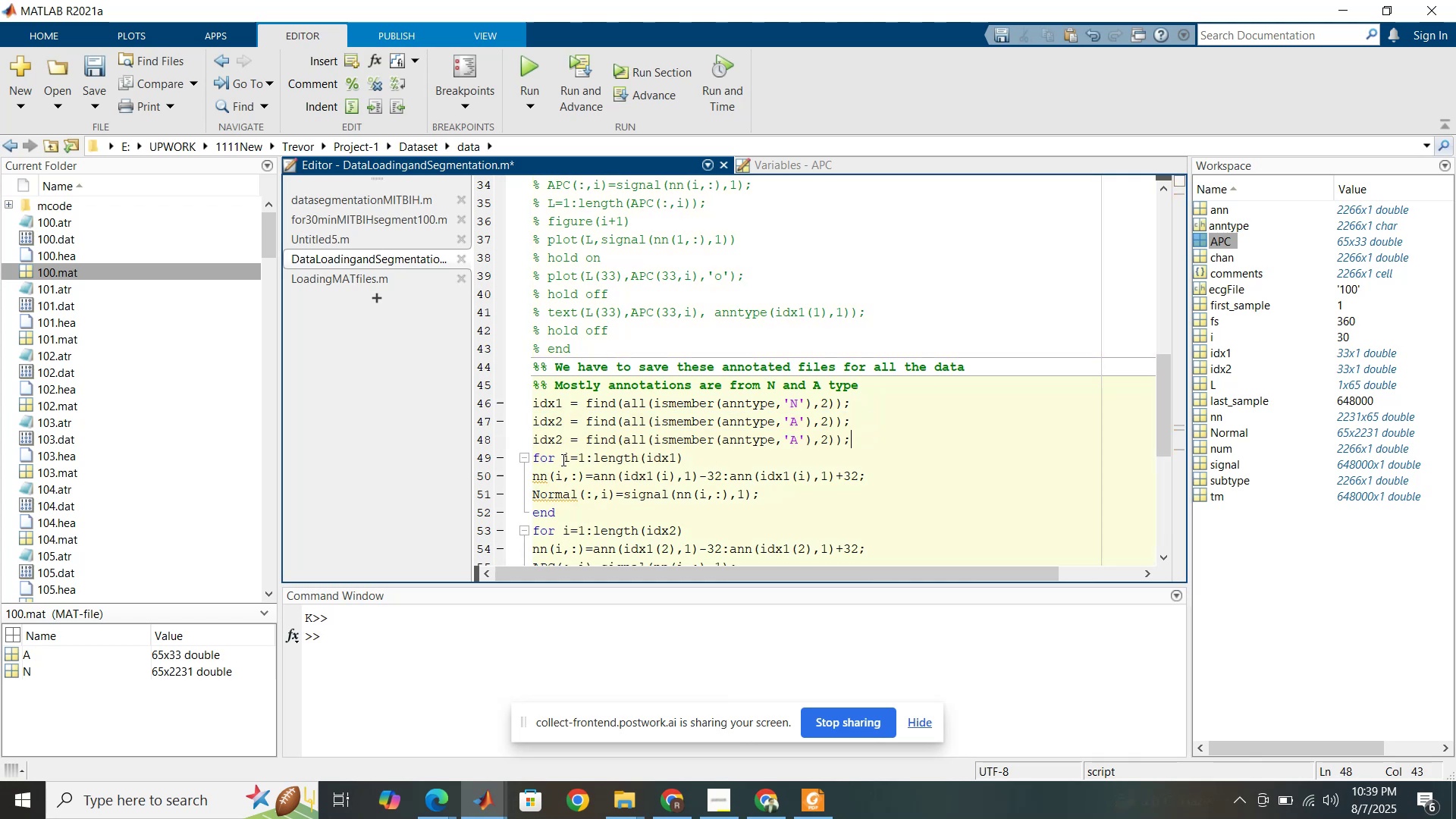 
left_click_drag(start_coordinate=[567, 443], to_coordinate=[558, 438])
 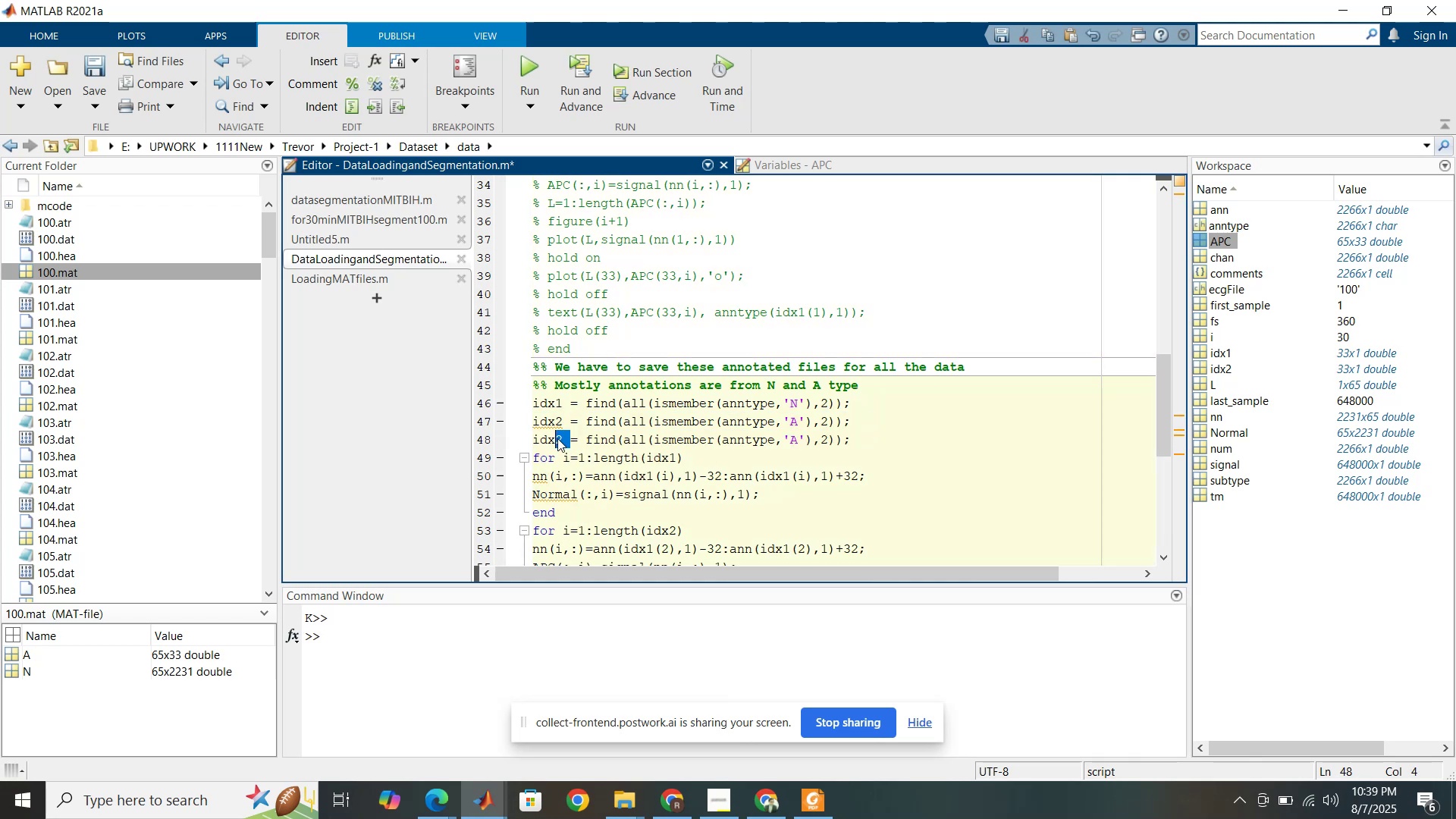 
left_click([557, 438])
 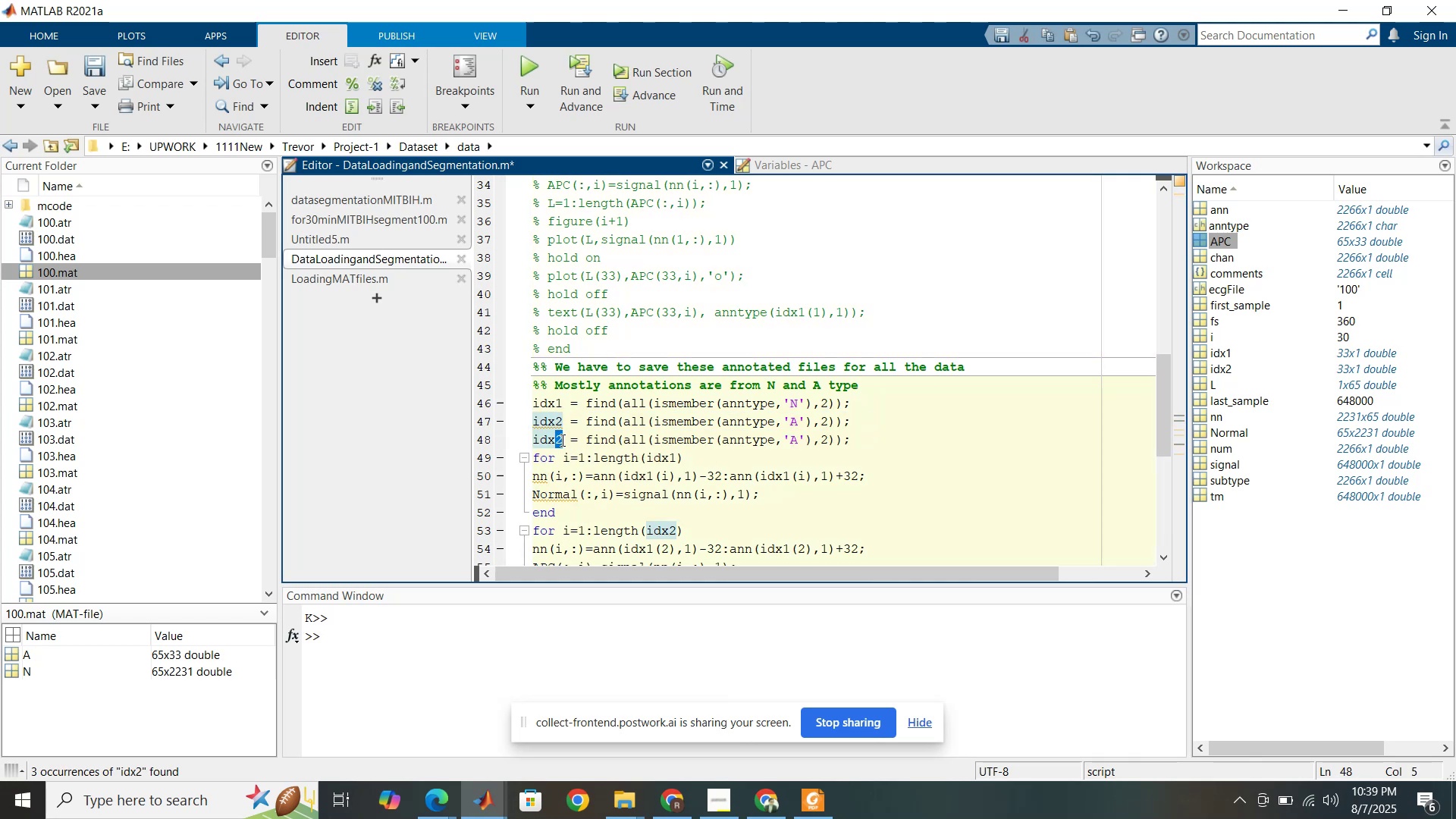 
key(3)
 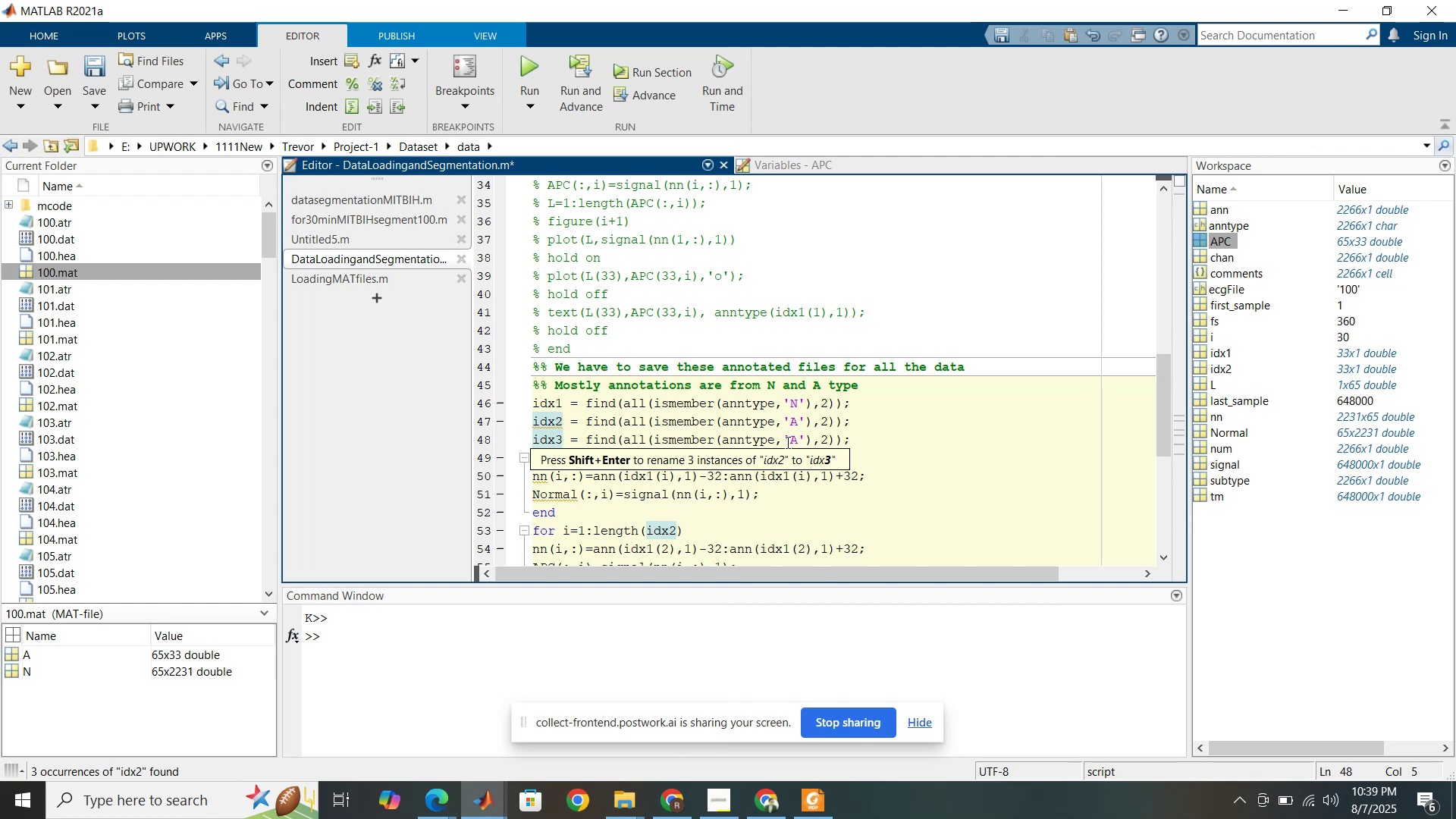 
left_click_drag(start_coordinate=[792, 442], to_coordinate=[796, 442])
 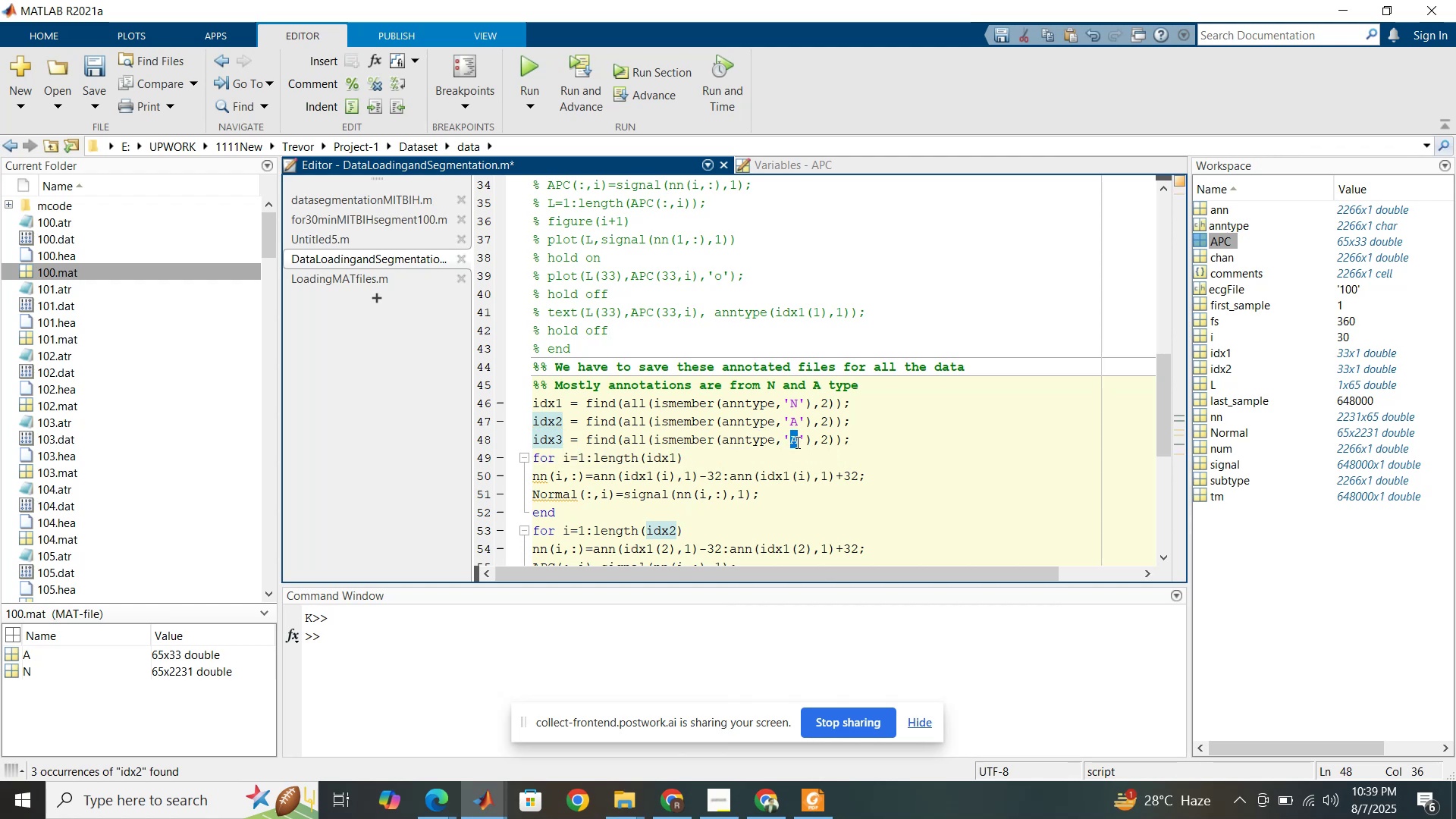 
key(Shift+V)
 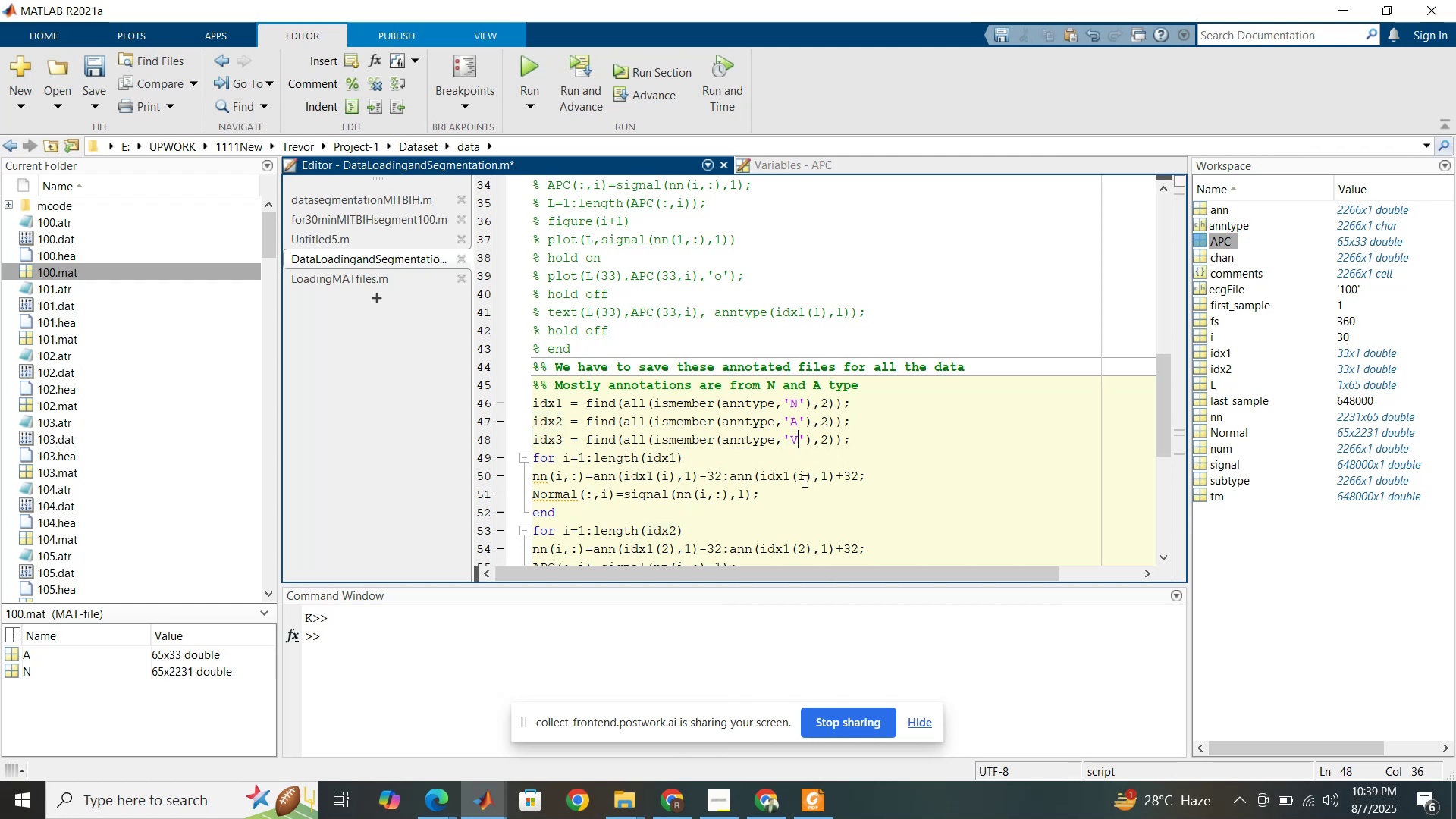 
scroll: coordinate [770, 487], scroll_direction: down, amount: 3.0
 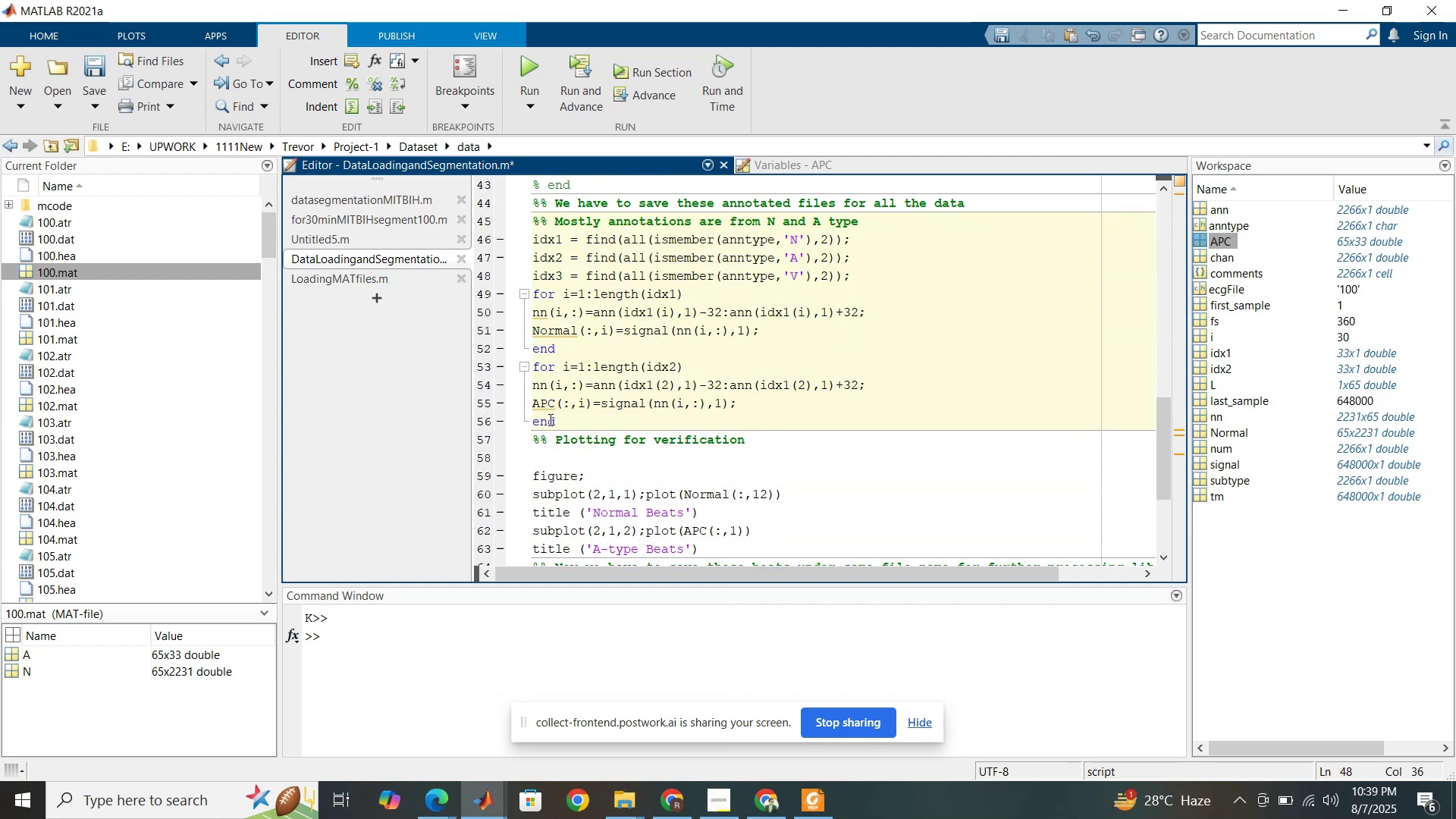 
left_click_drag(start_coordinate=[563, 422], to_coordinate=[531, 370])
 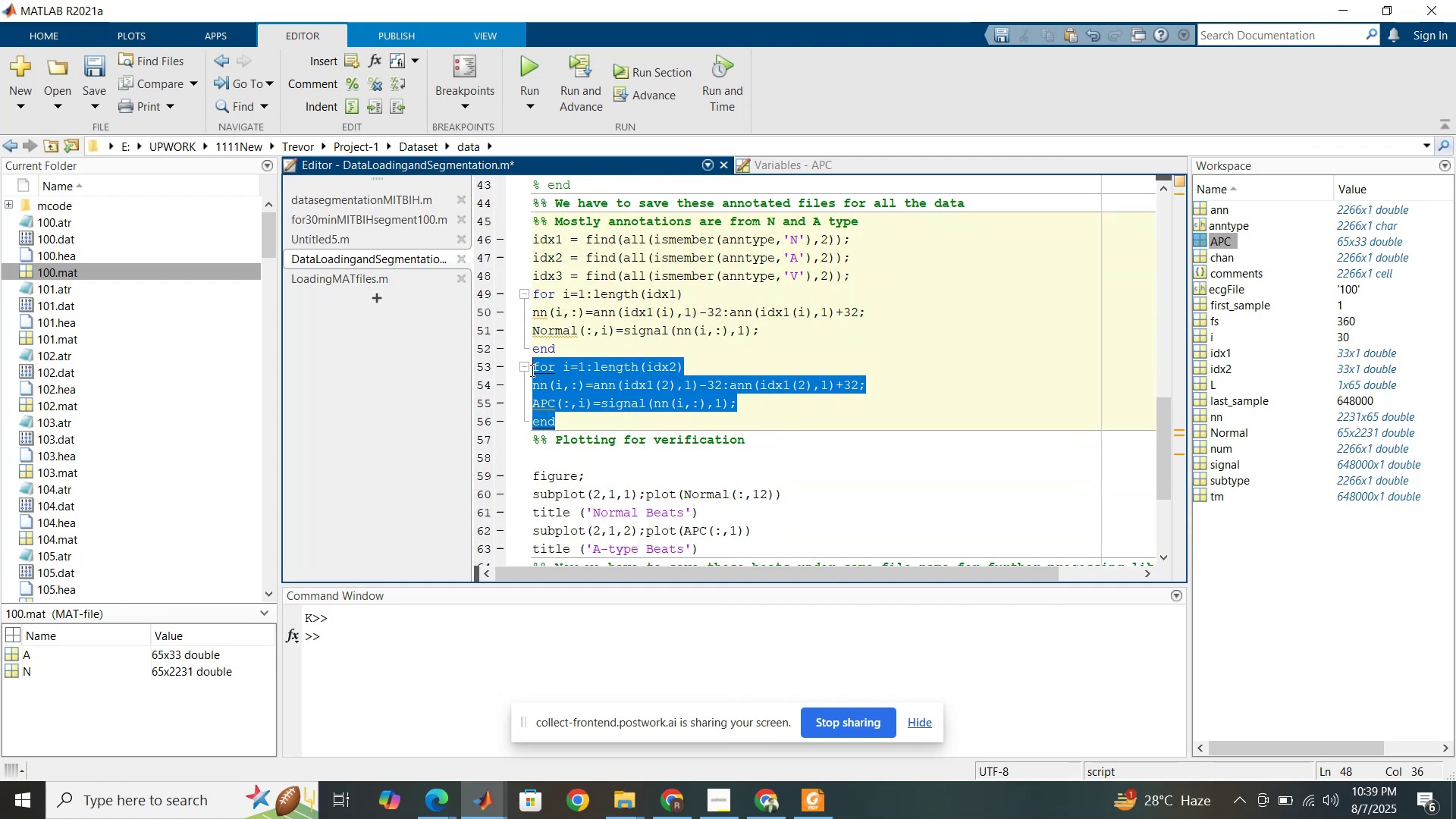 
key(Control+C)
 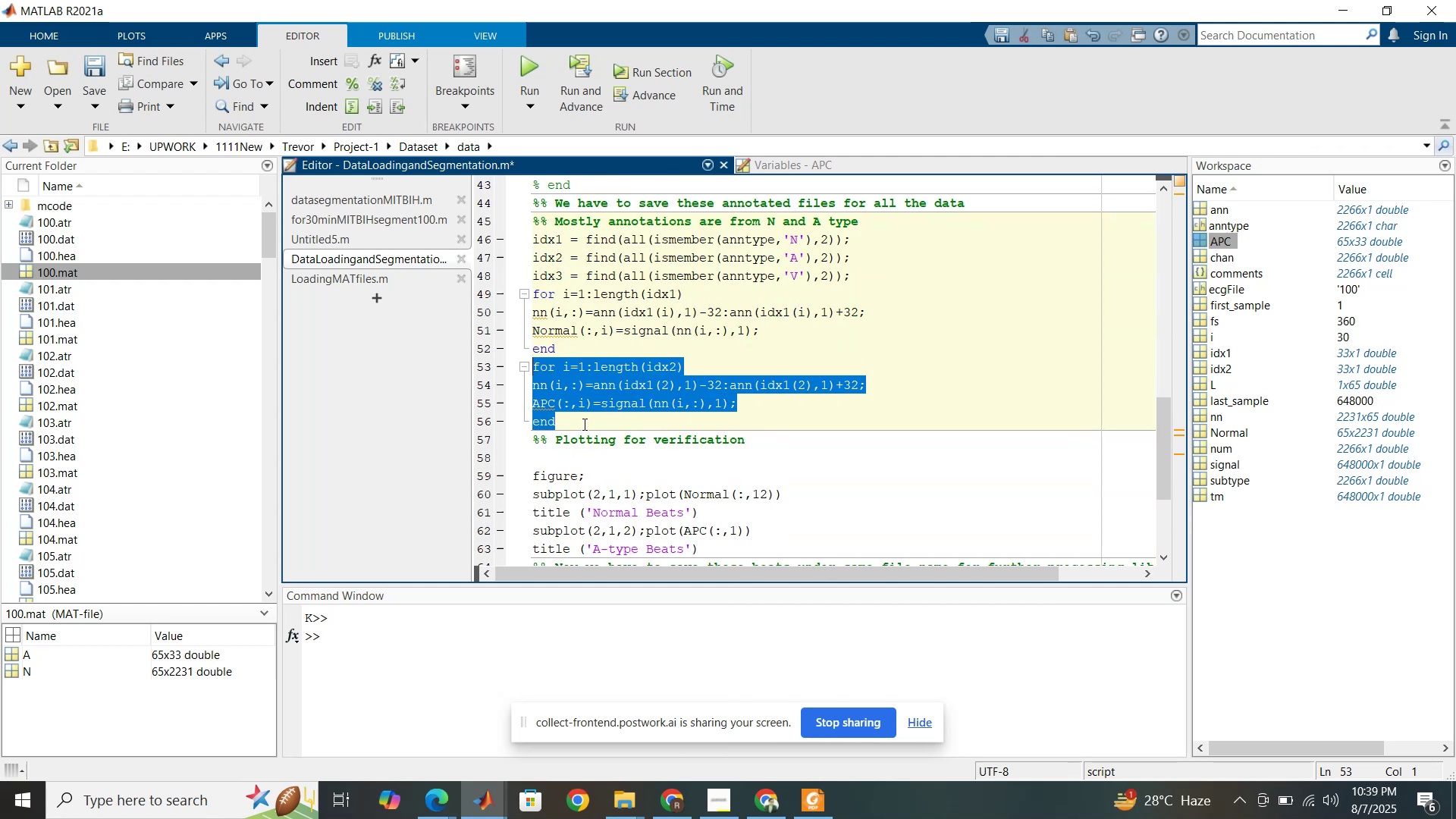 
left_click([583, 424])
 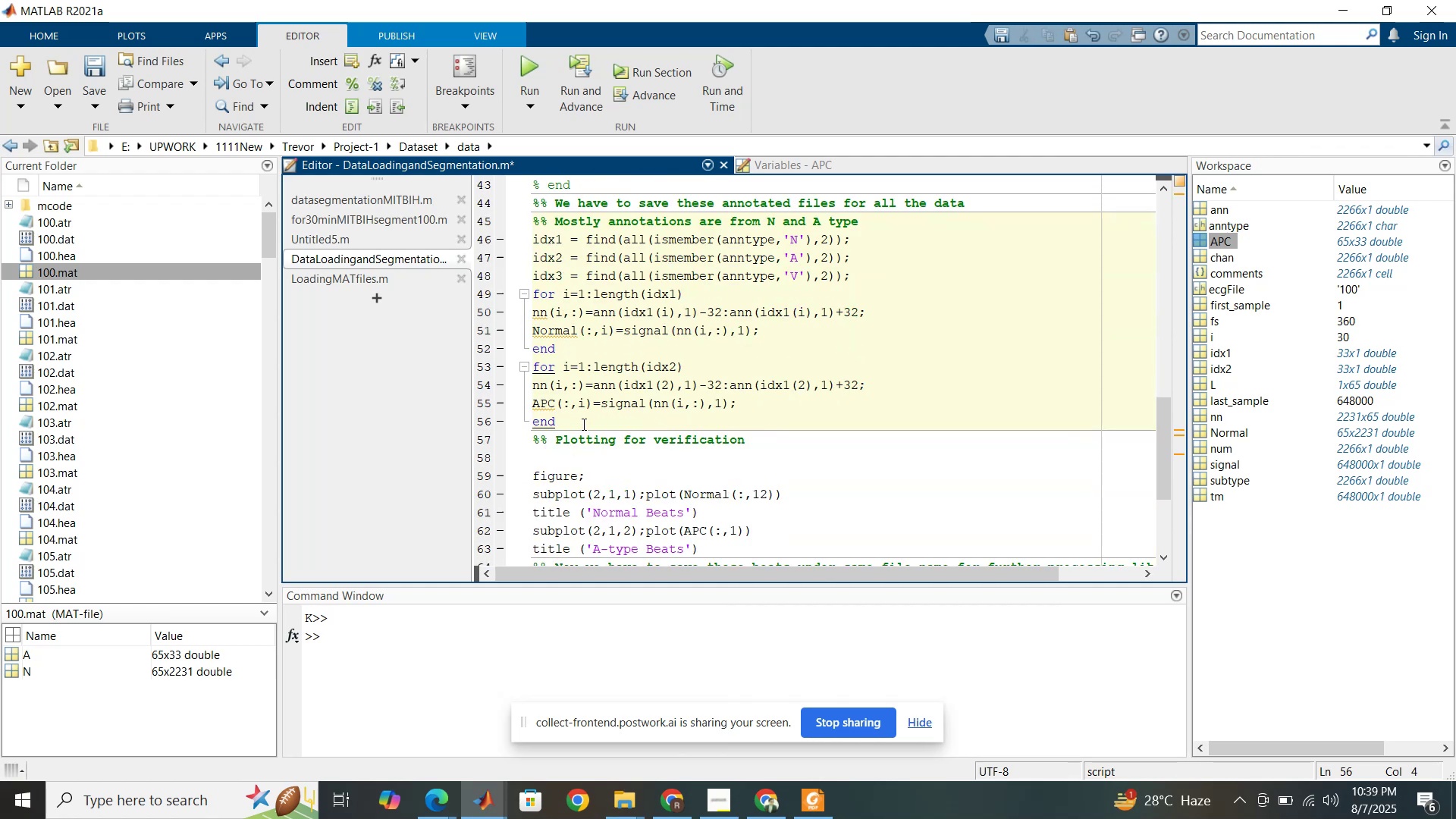 
key(Enter)
 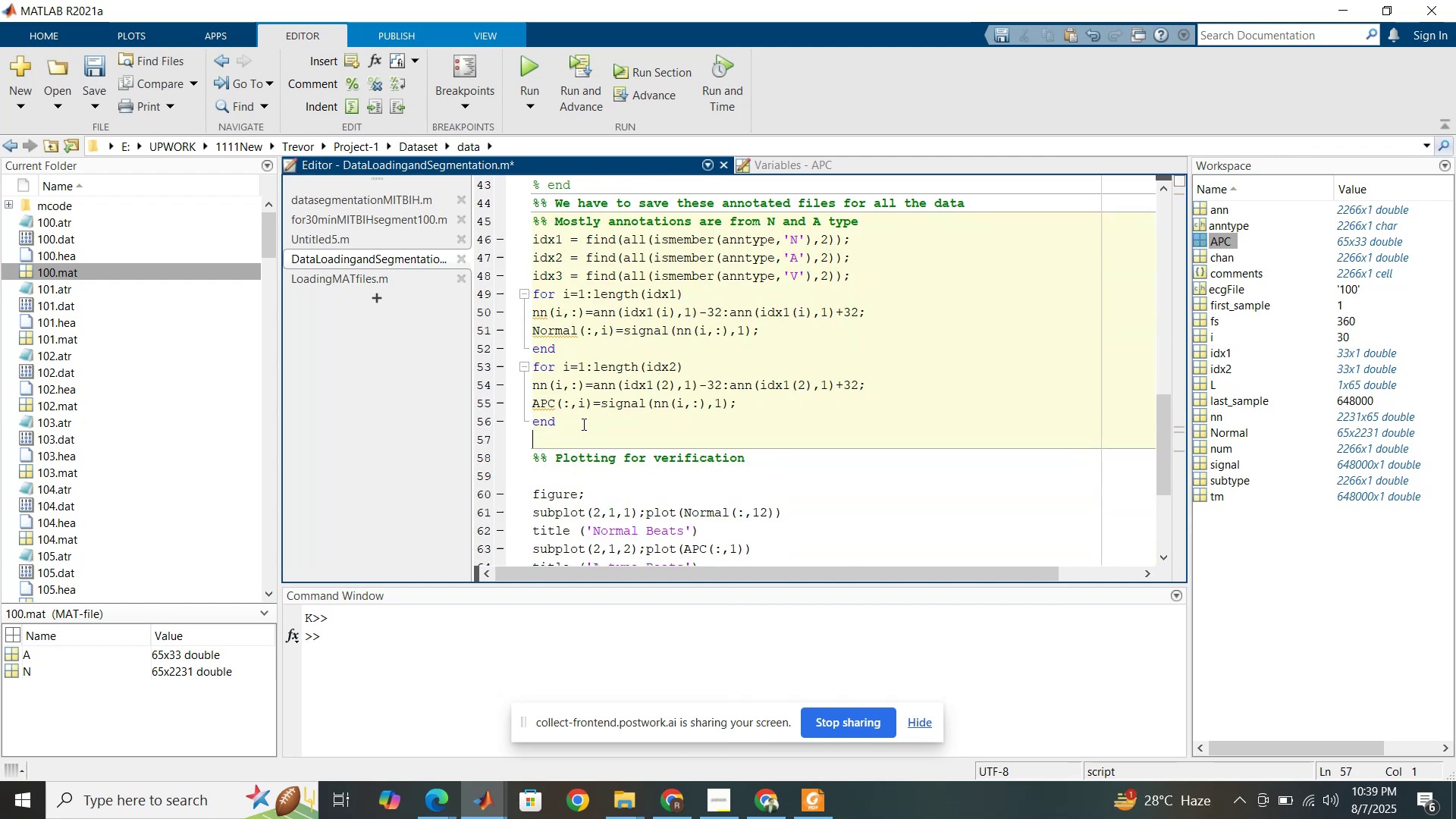 
key(Control+ControlLeft)
 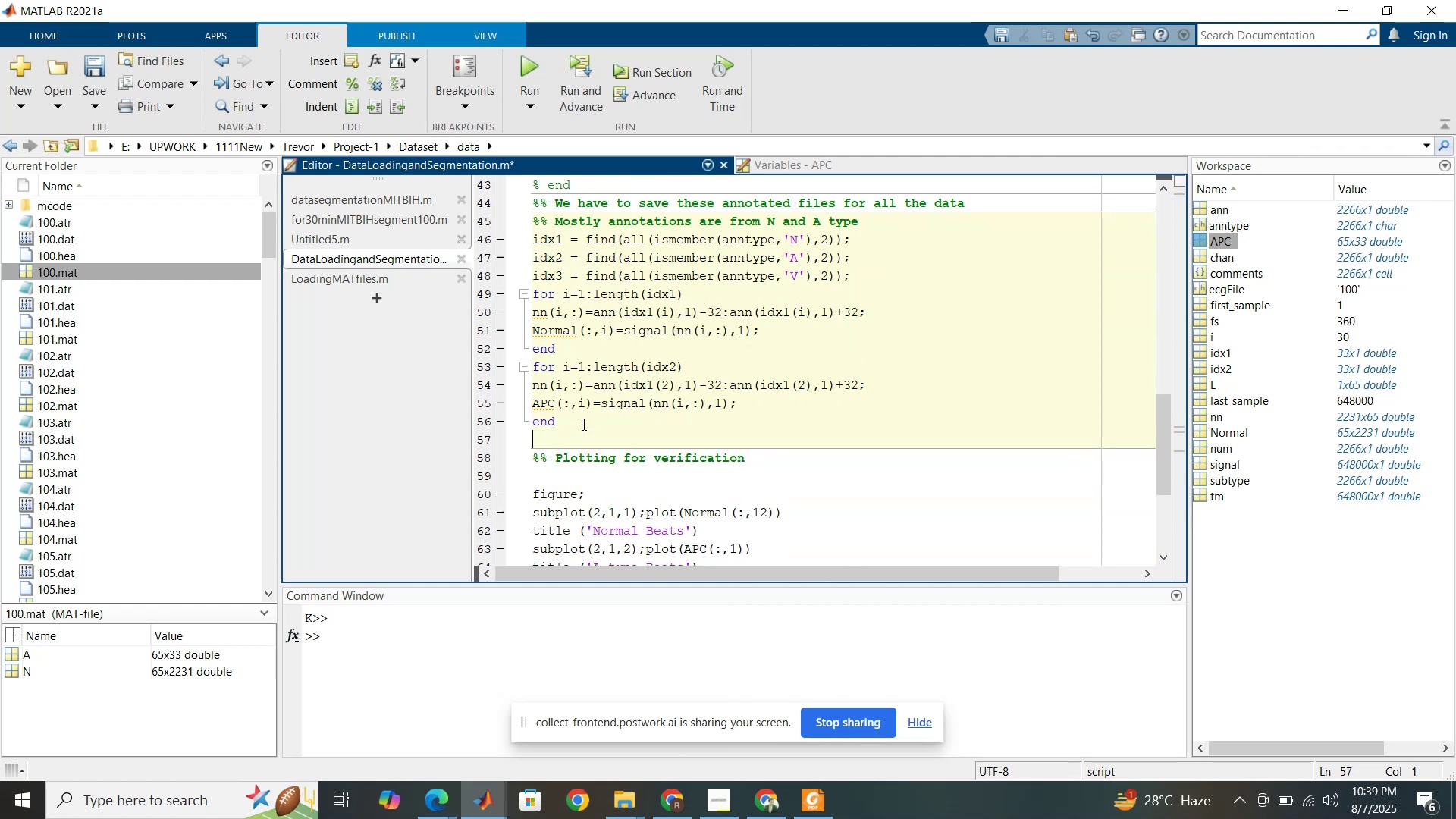 
key(Control+V)
 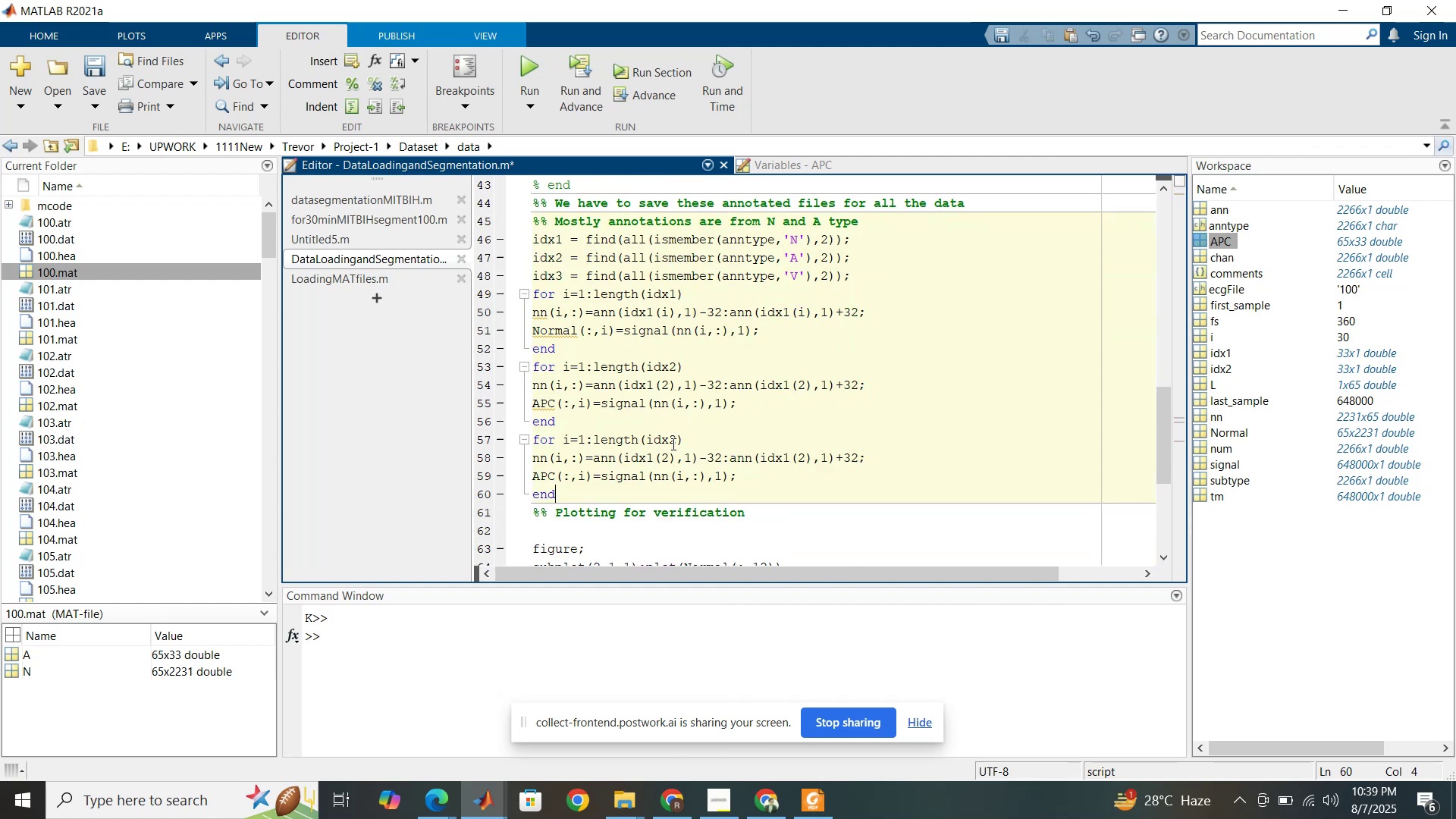 
left_click_drag(start_coordinate=[676, 441], to_coordinate=[671, 437])
 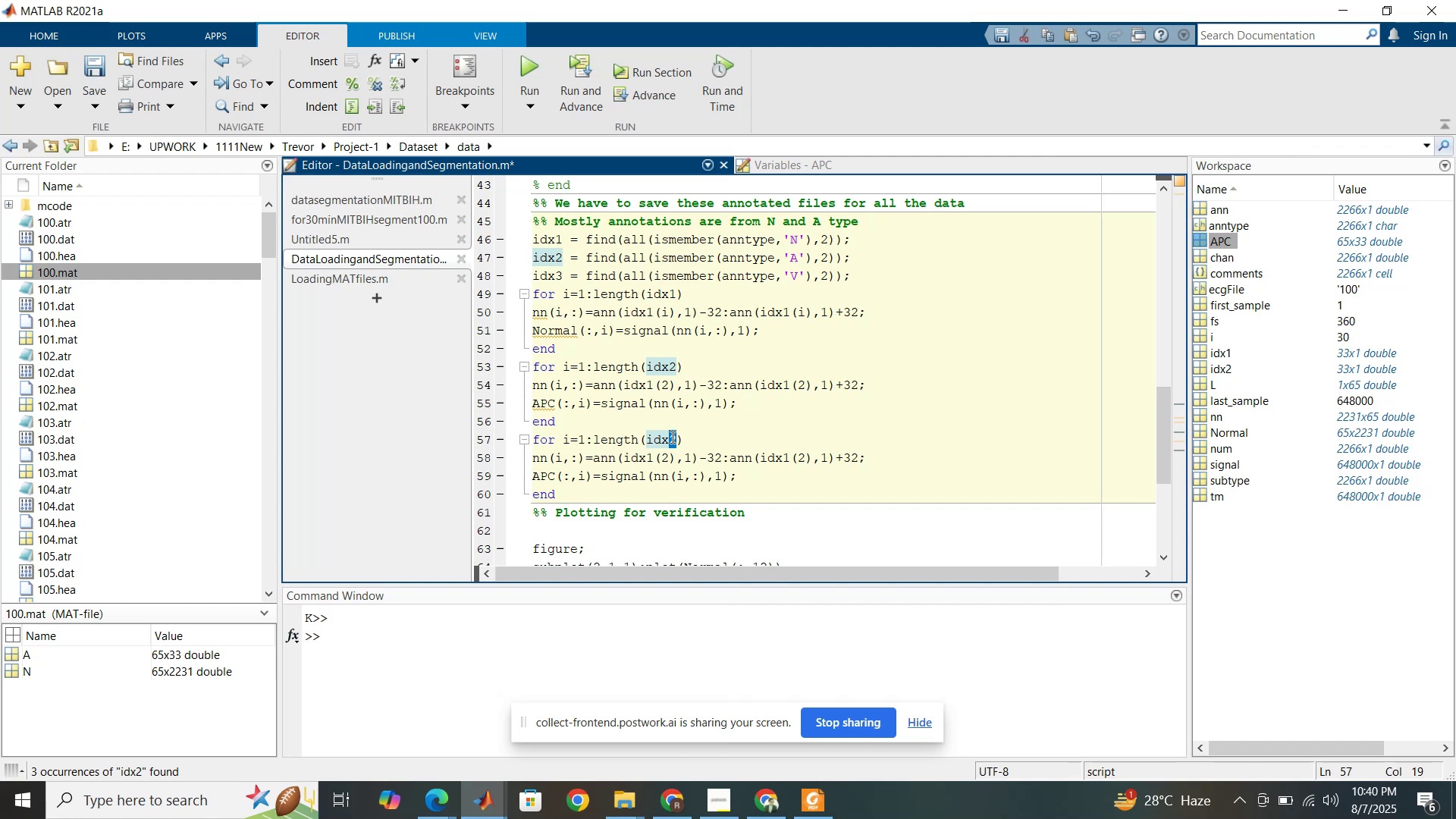 
wait(18.27)
 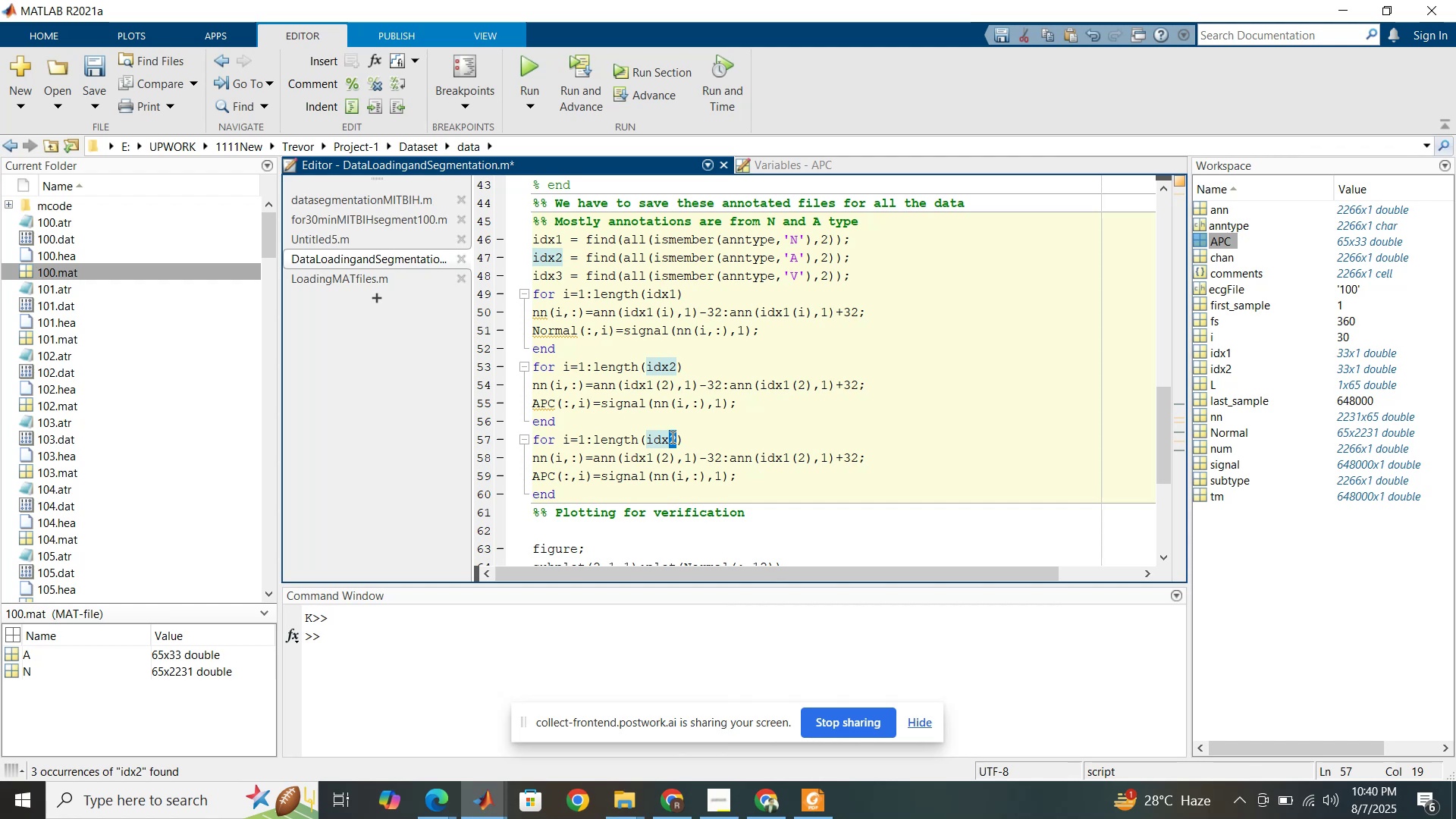 
key(3)
 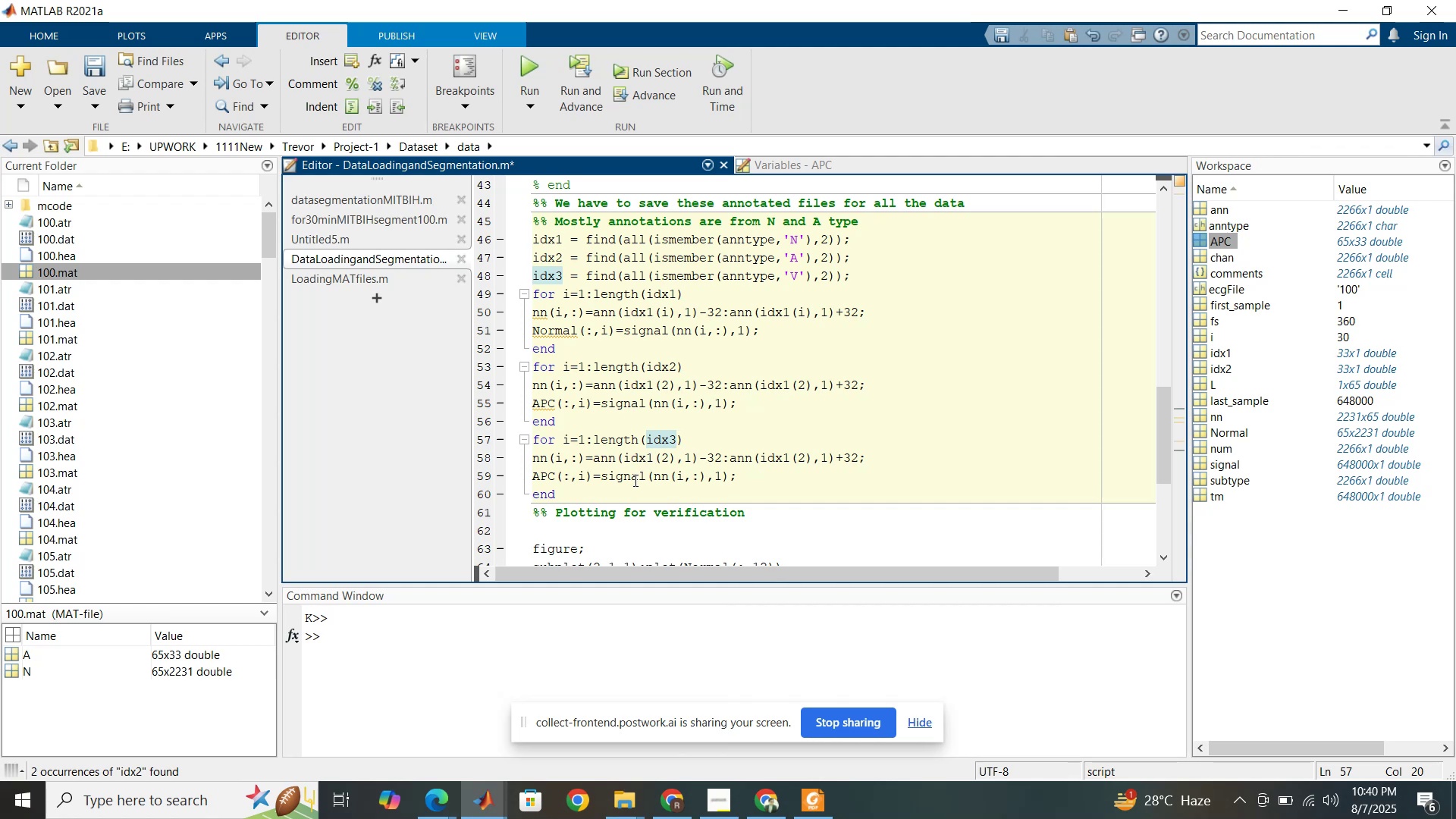 
left_click_drag(start_coordinate=[653, 462], to_coordinate=[650, 457])
 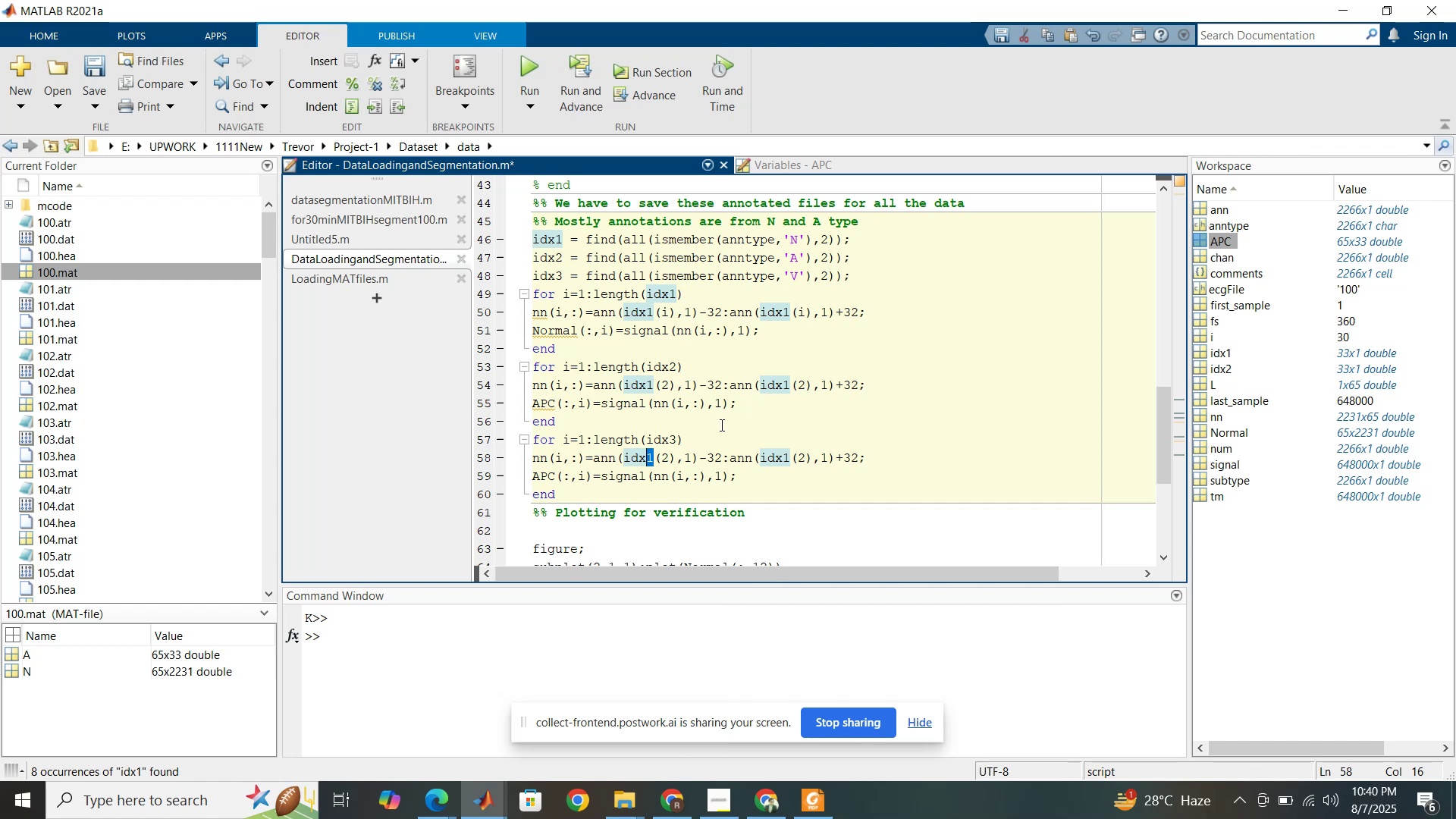 
wait(18.64)
 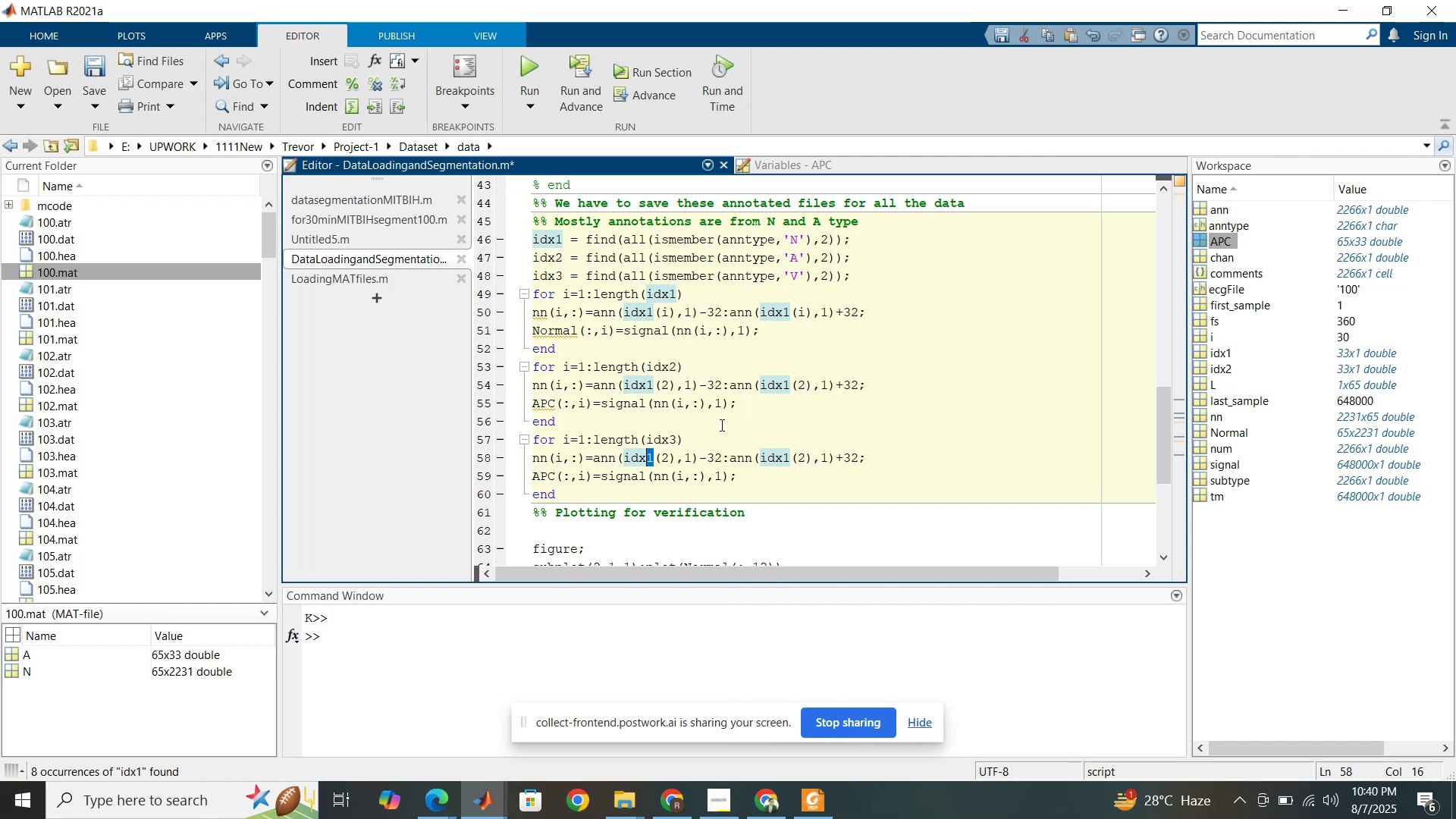 
key(3)
 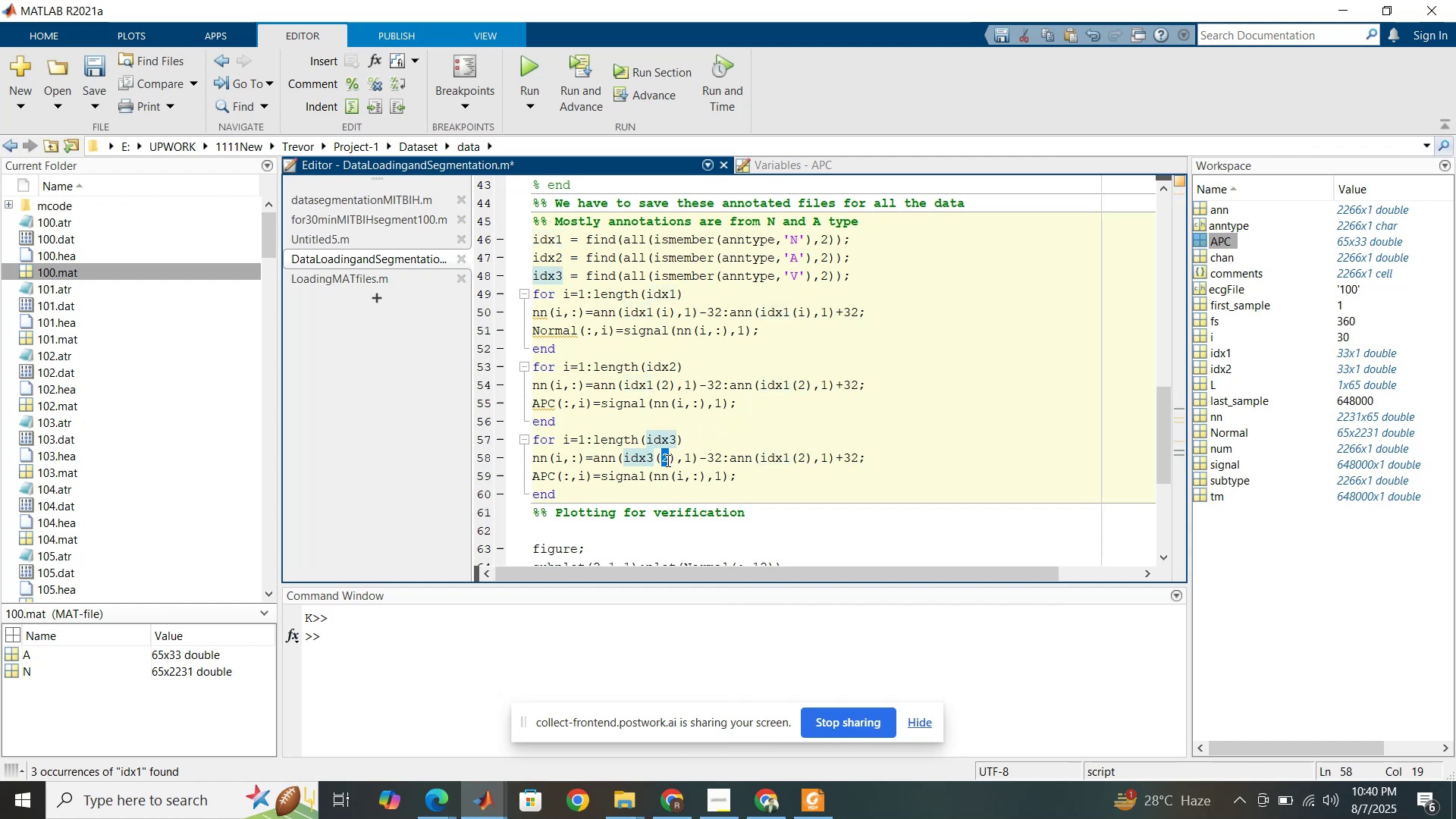 
key(3)
 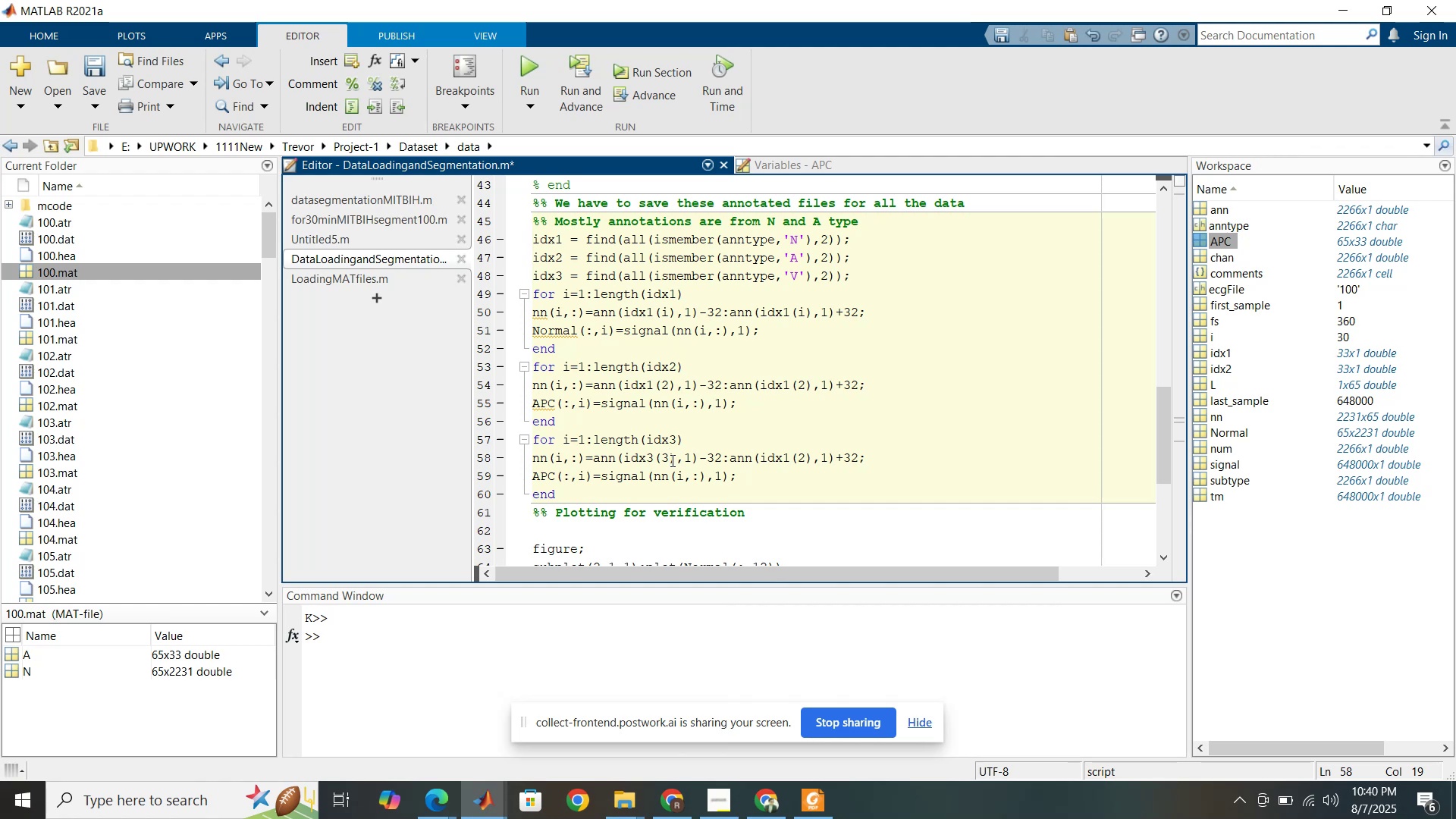 
left_click_drag(start_coordinate=[674, 462], to_coordinate=[655, 457])
 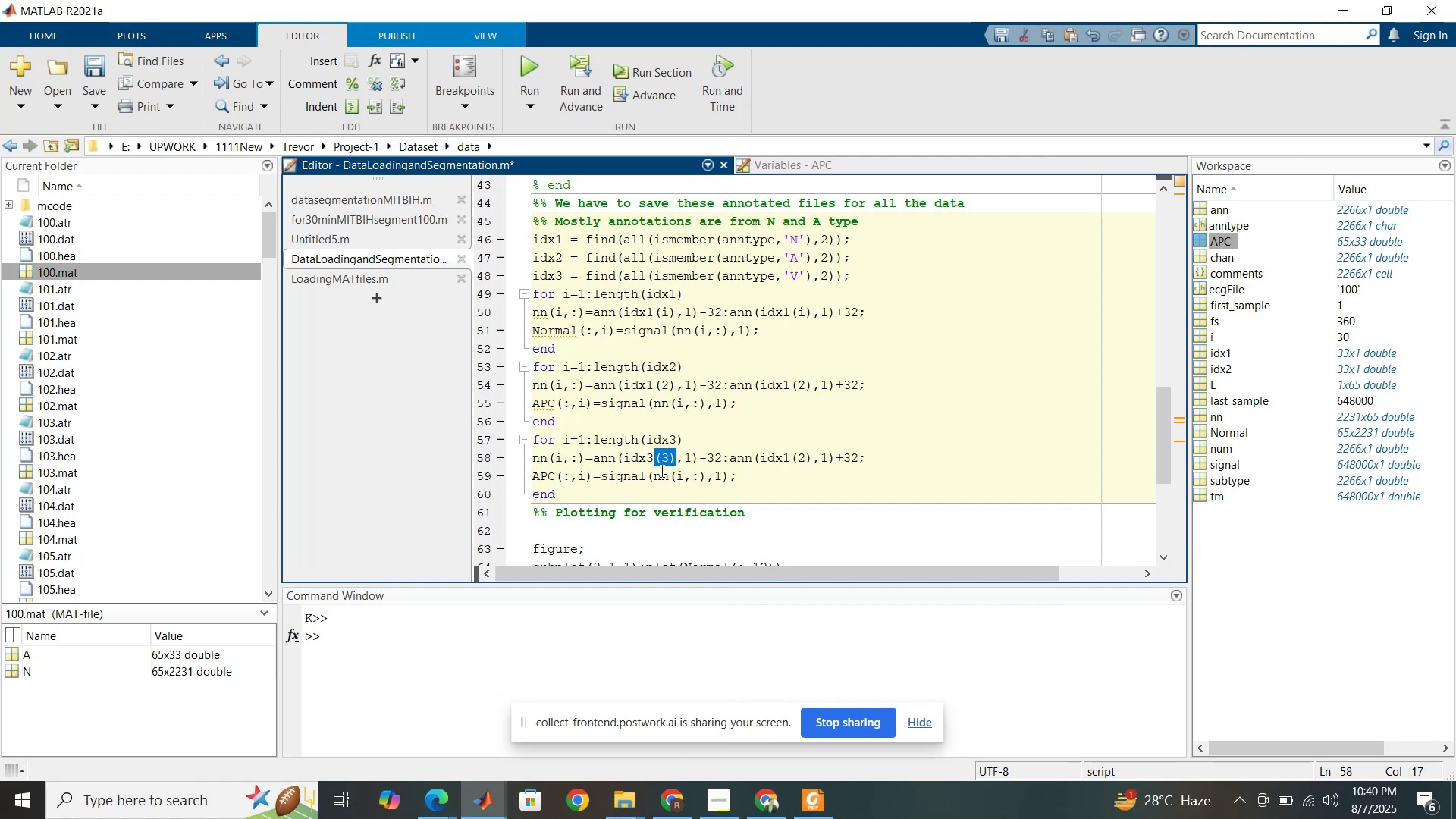 
left_click([661, 459])
 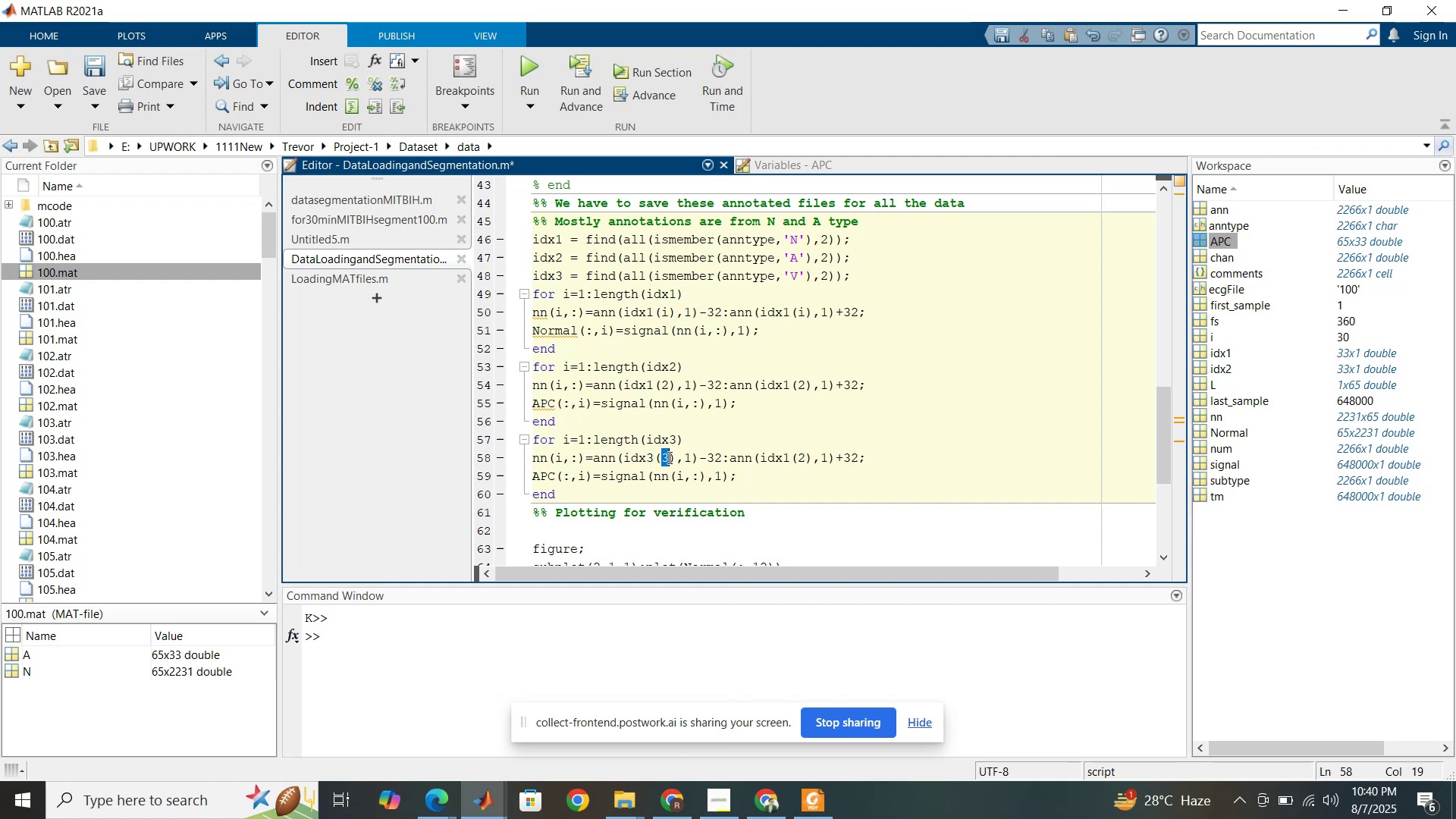 
left_click_drag(start_coordinate=[672, 456], to_coordinate=[658, 454])
 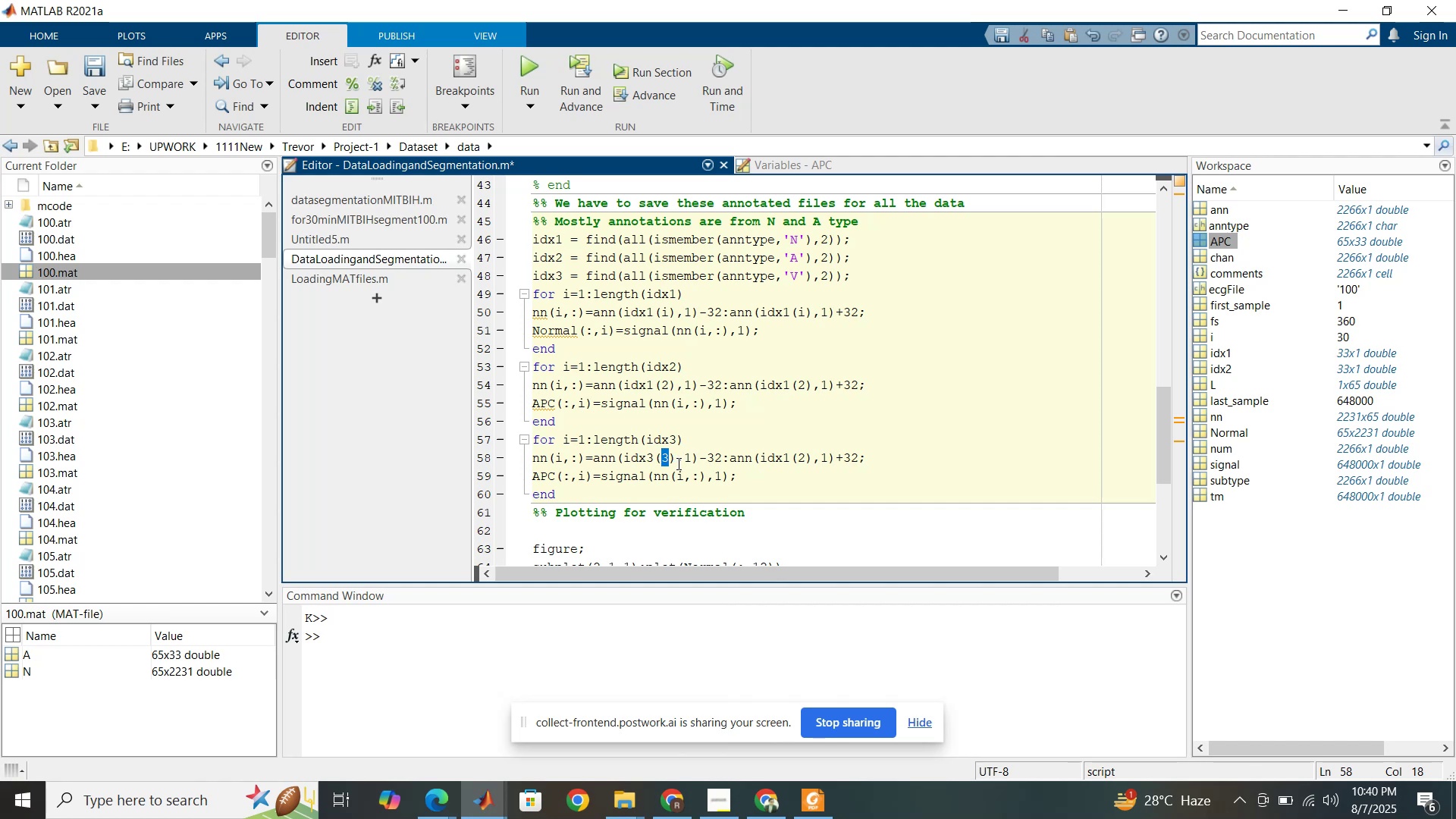 
left_click_drag(start_coordinate=[676, 460], to_coordinate=[654, 457])
 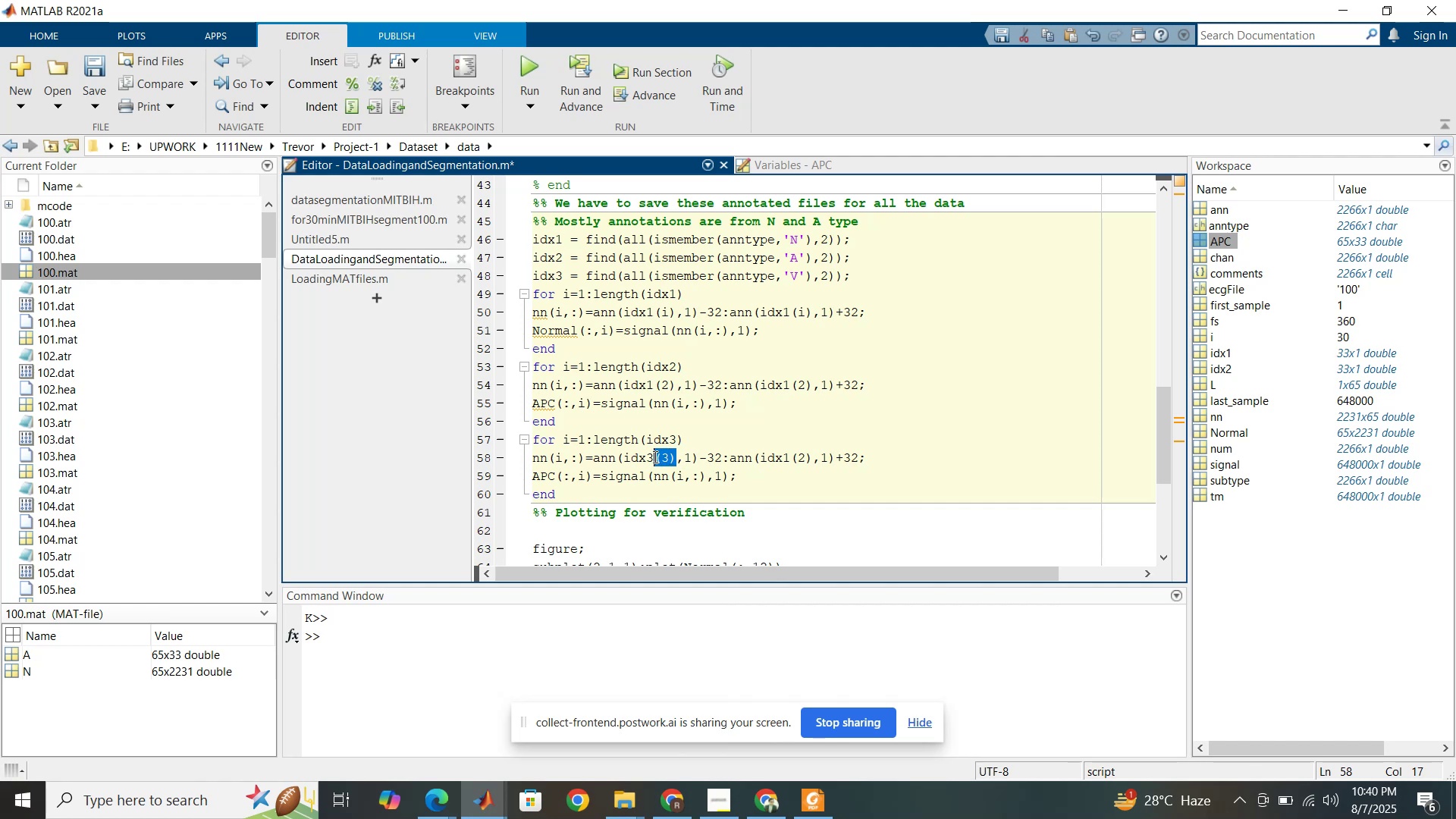 
key(Backspace)
 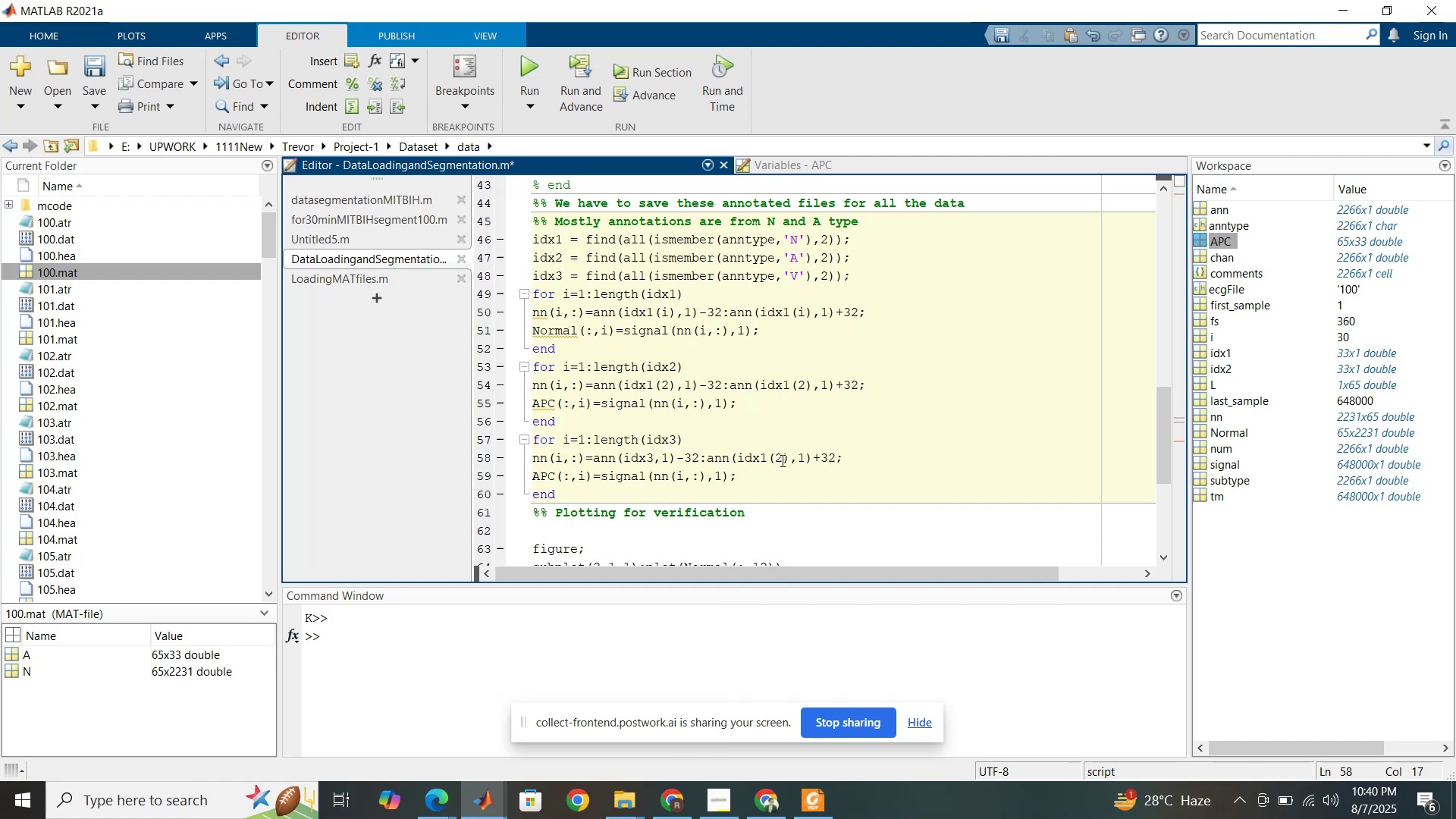 
left_click_drag(start_coordinate=[788, 457], to_coordinate=[770, 457])
 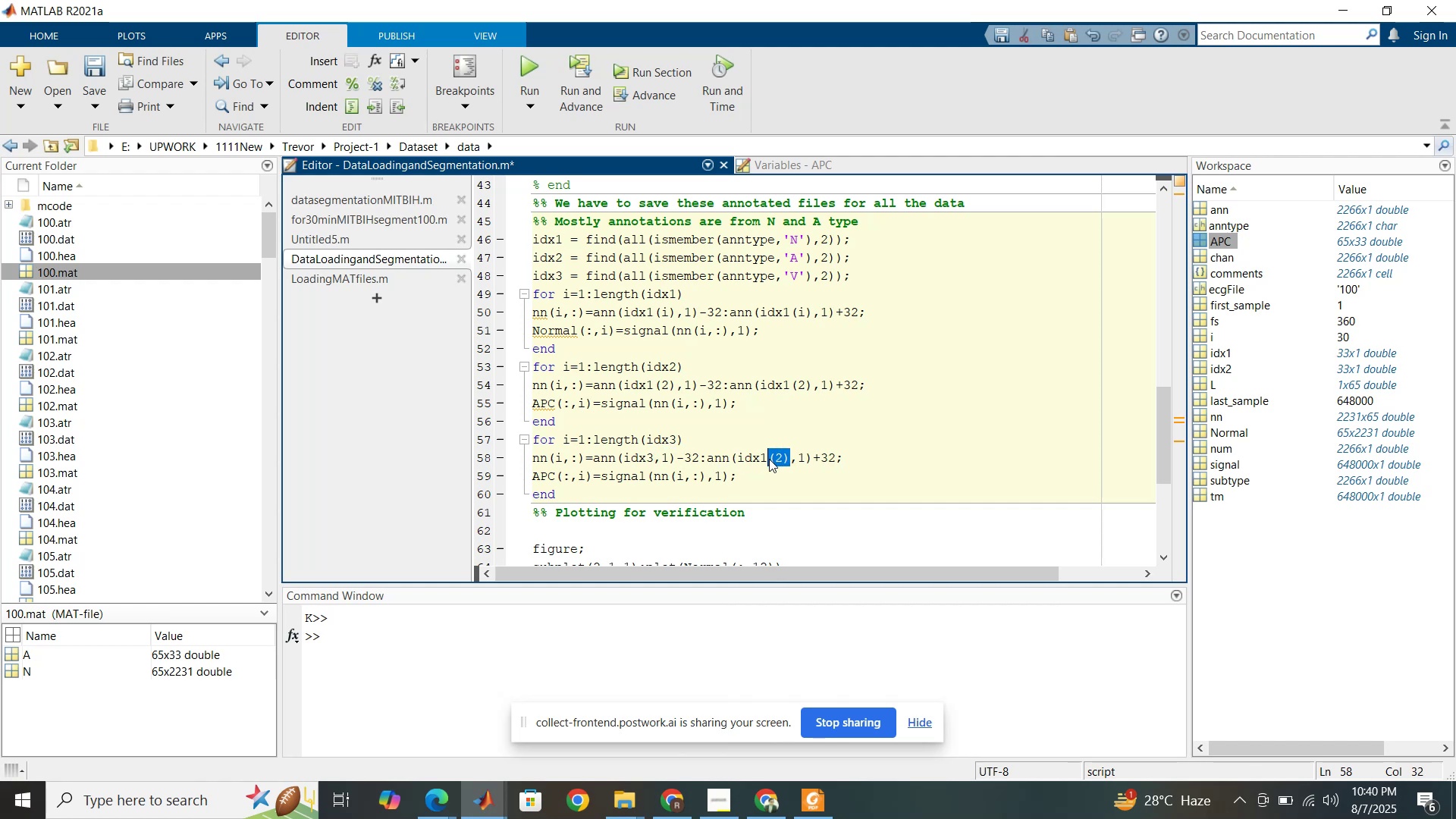 
key(Backspace)
 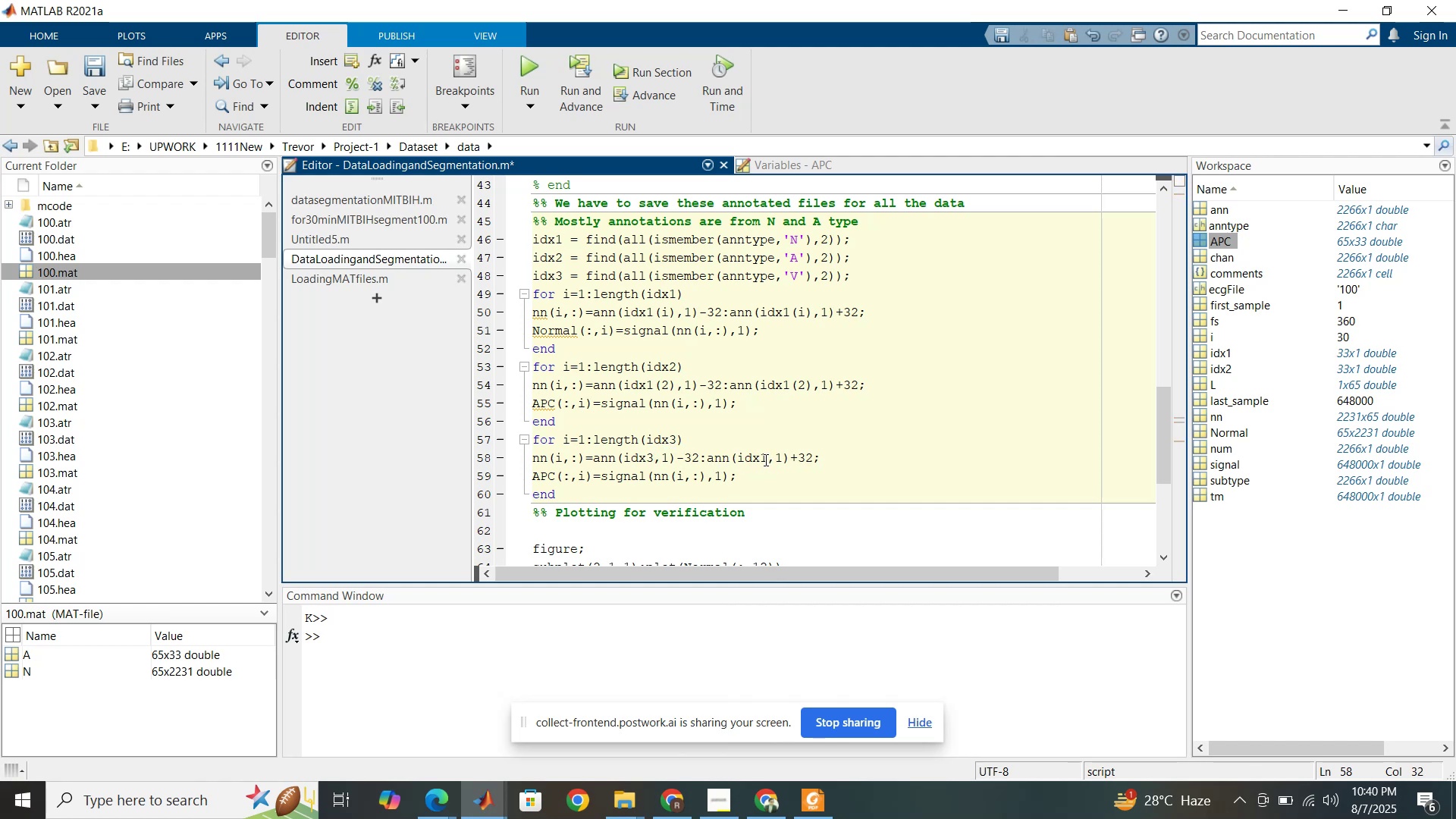 
key(Backspace)
 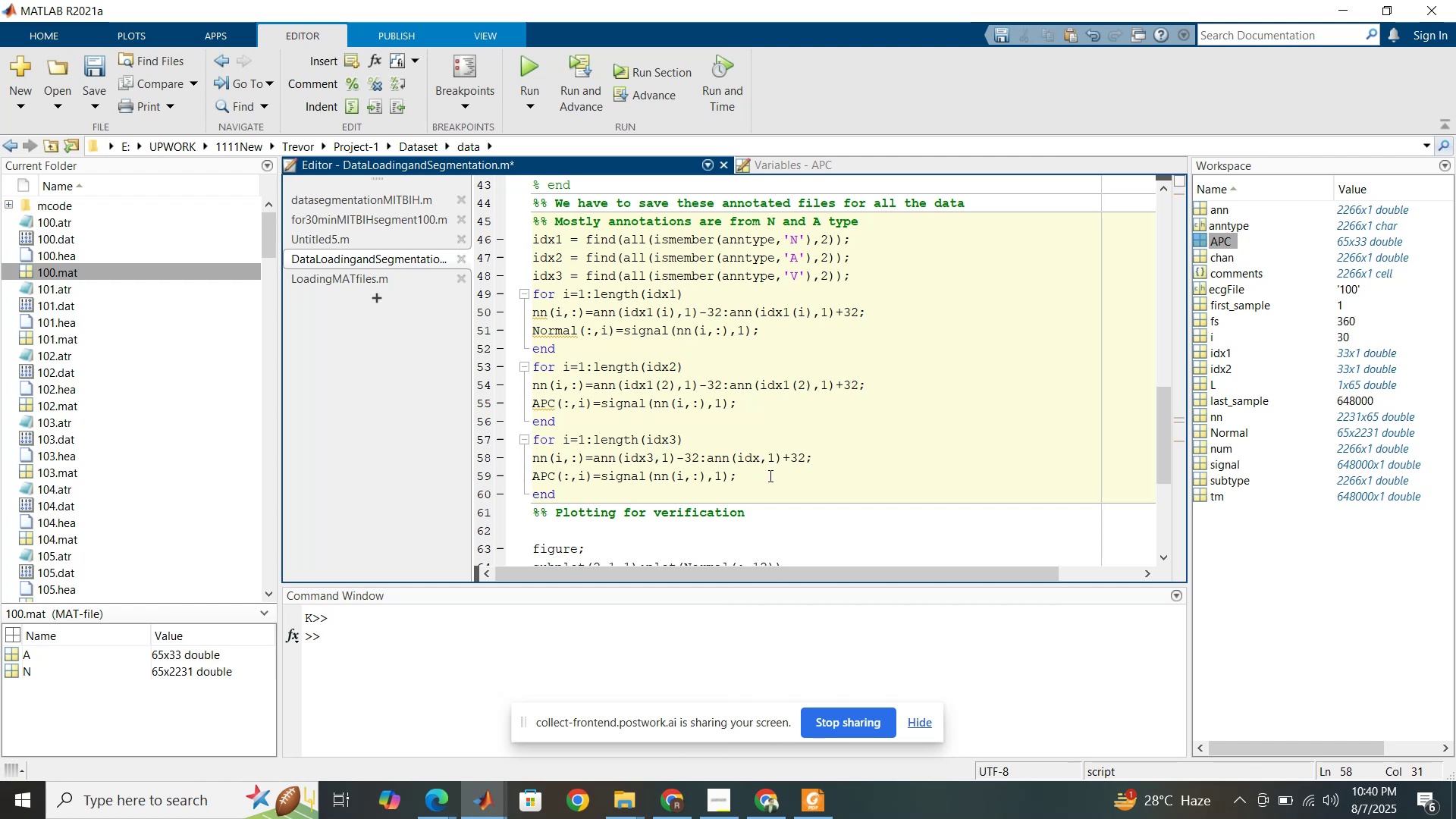 
key(Numpad3)
 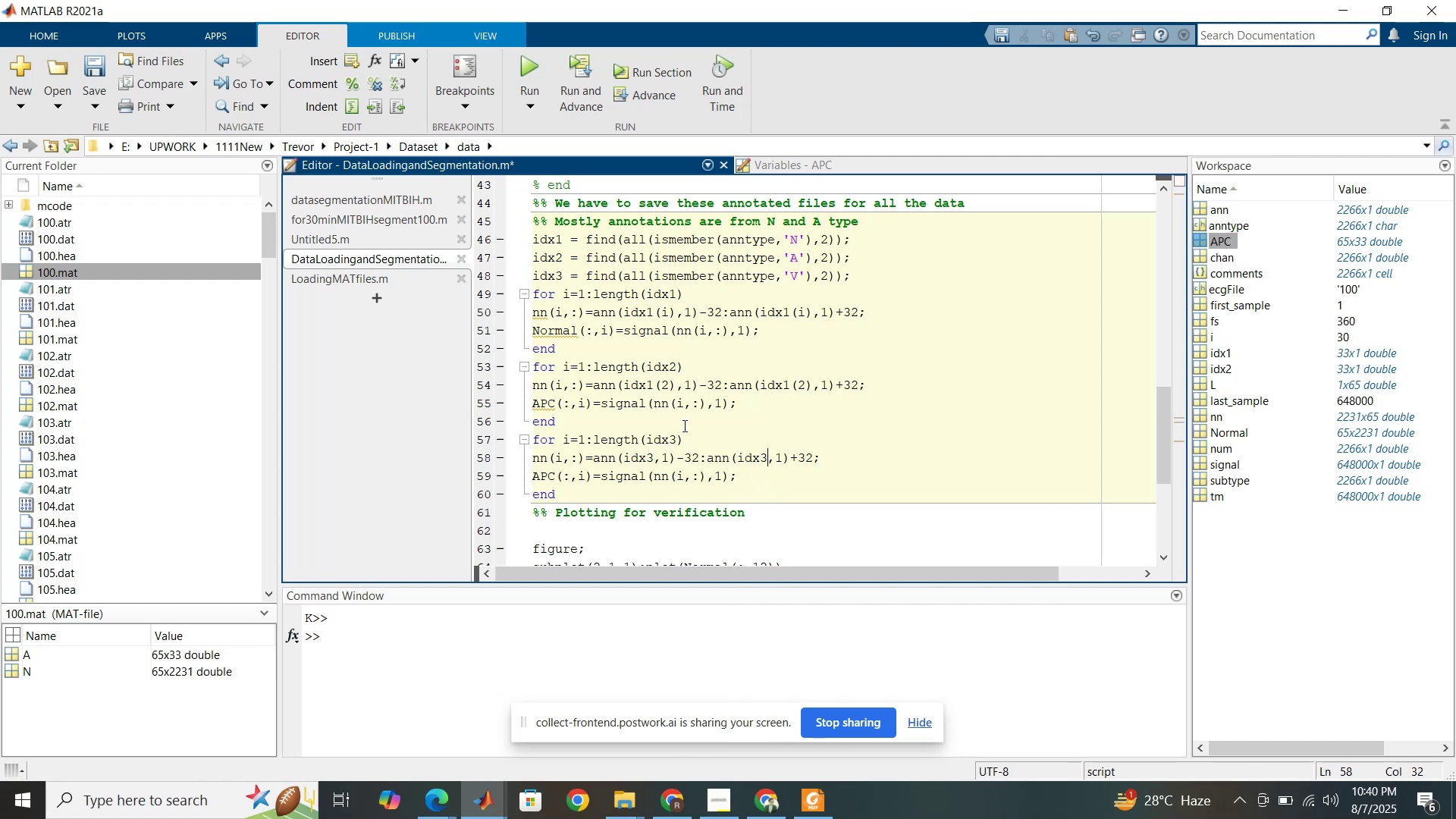 
left_click([683, 425])
 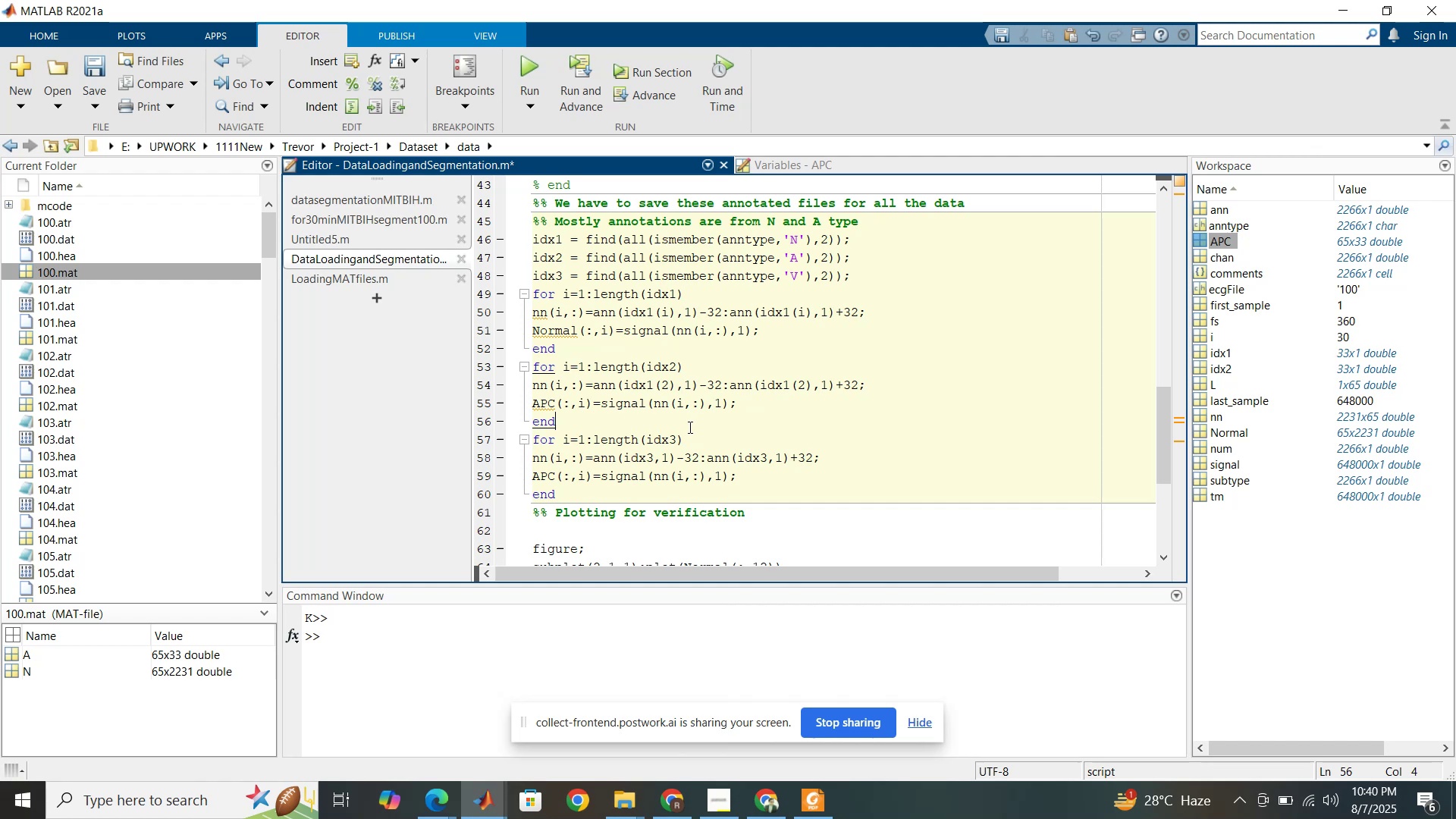 
scroll: coordinate [689, 427], scroll_direction: down, amount: 2.0
 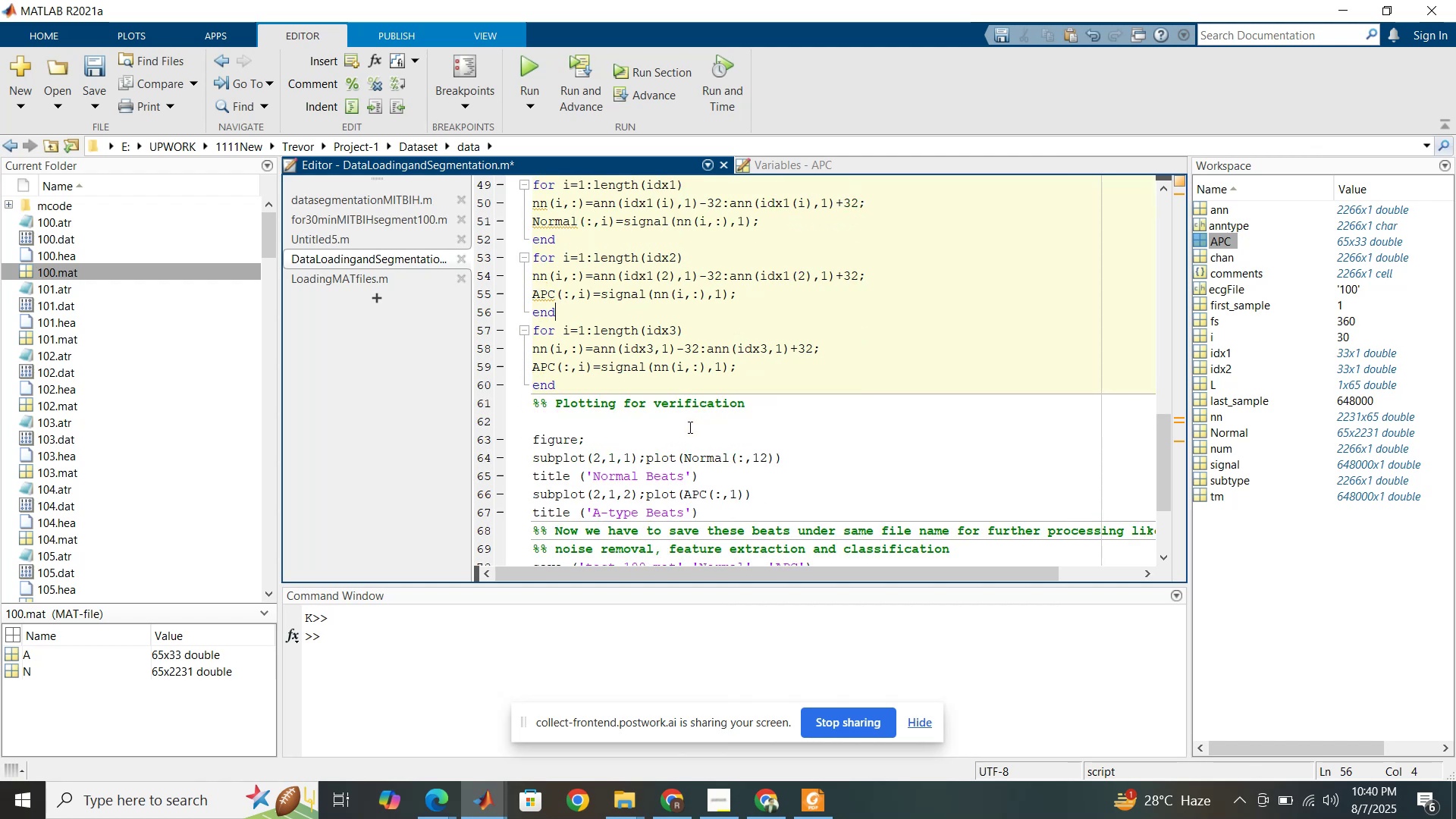 
scroll: coordinate [689, 427], scroll_direction: up, amount: 1.0
 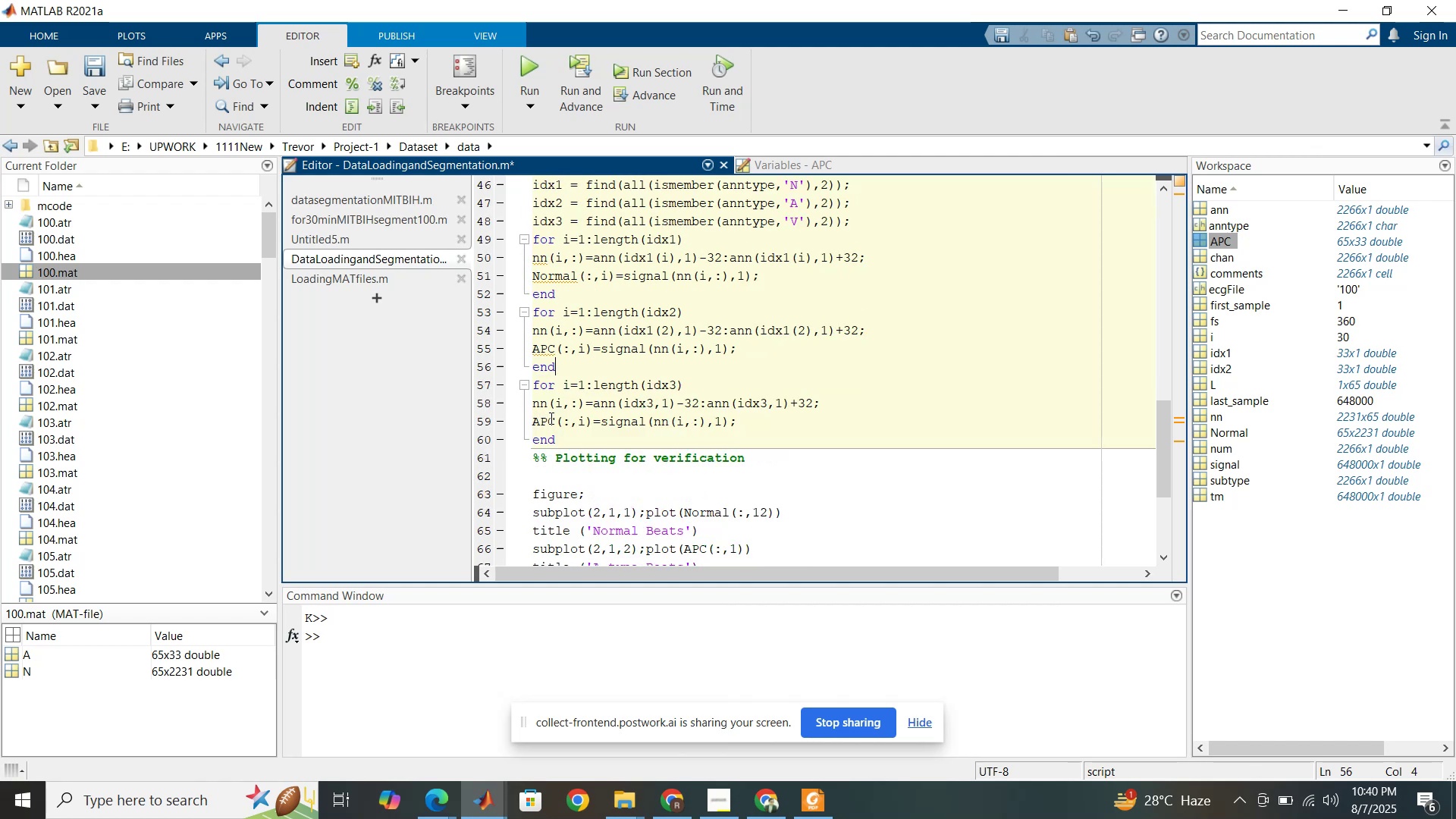 
left_click_drag(start_coordinate=[540, 419], to_coordinate=[534, 418])
 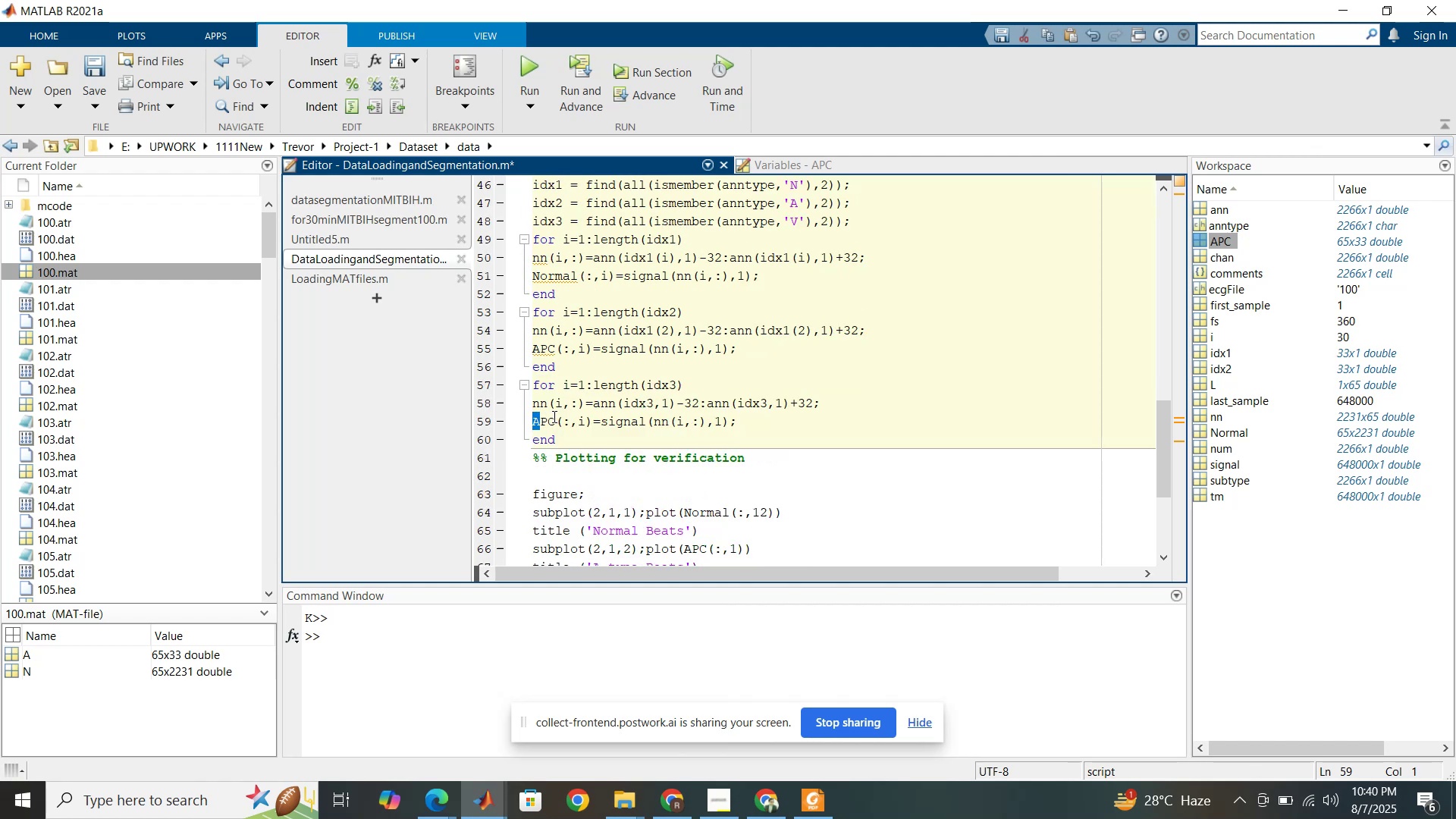 
left_click_drag(start_coordinate=[555, 416], to_coordinate=[531, 419])
 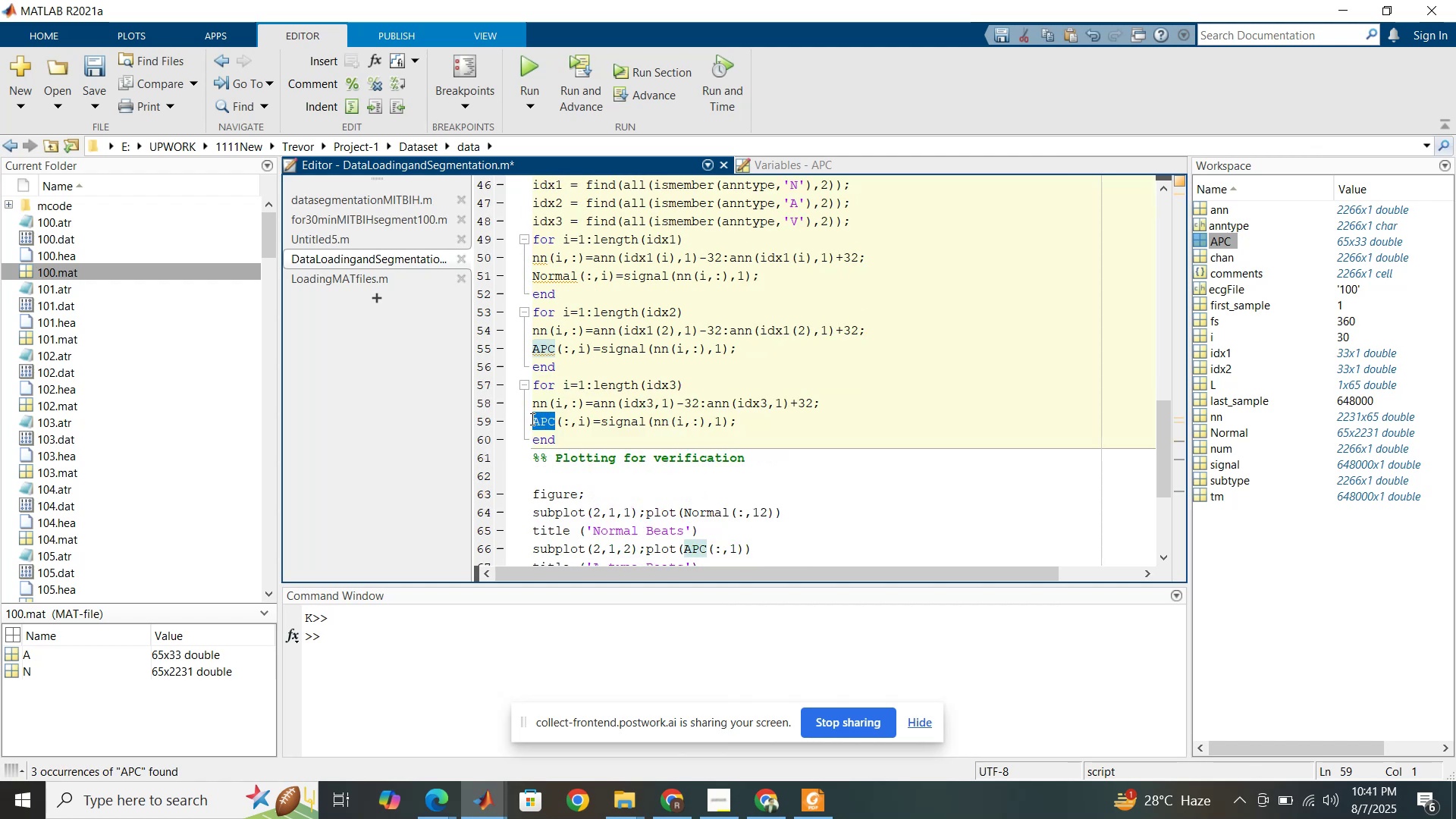 
type(VPC)
 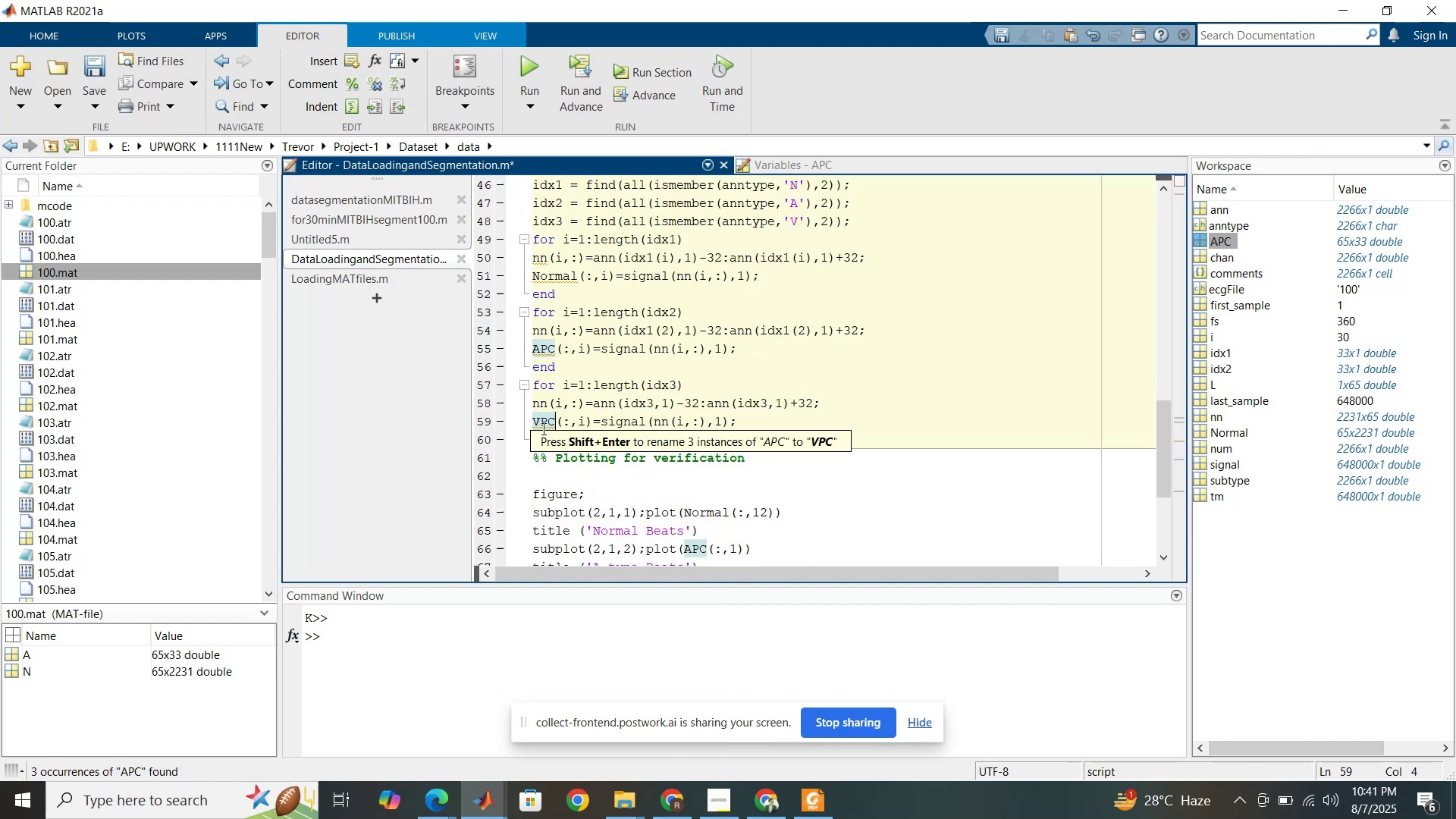 
left_click([595, 394])
 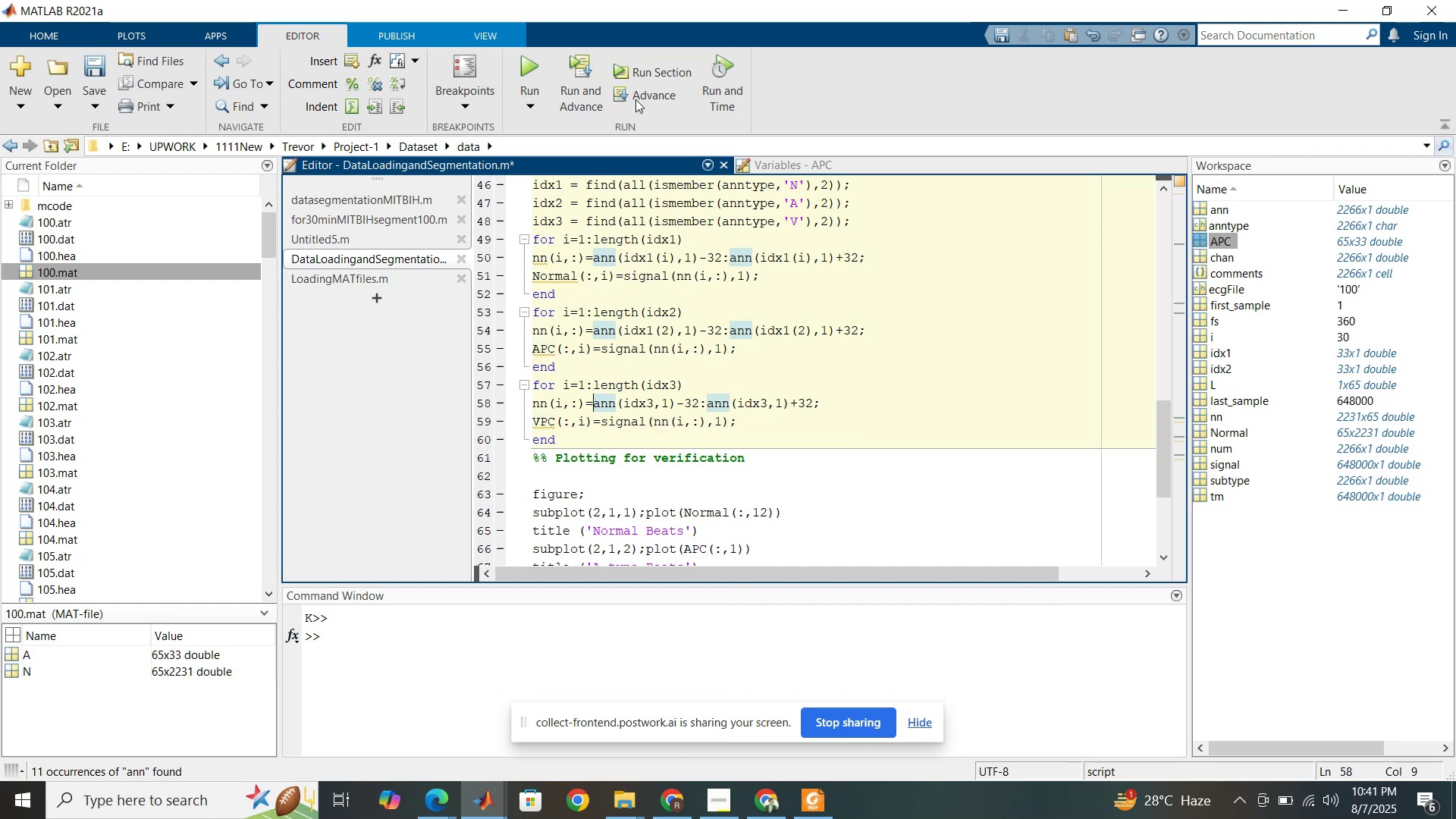 
left_click([645, 78])
 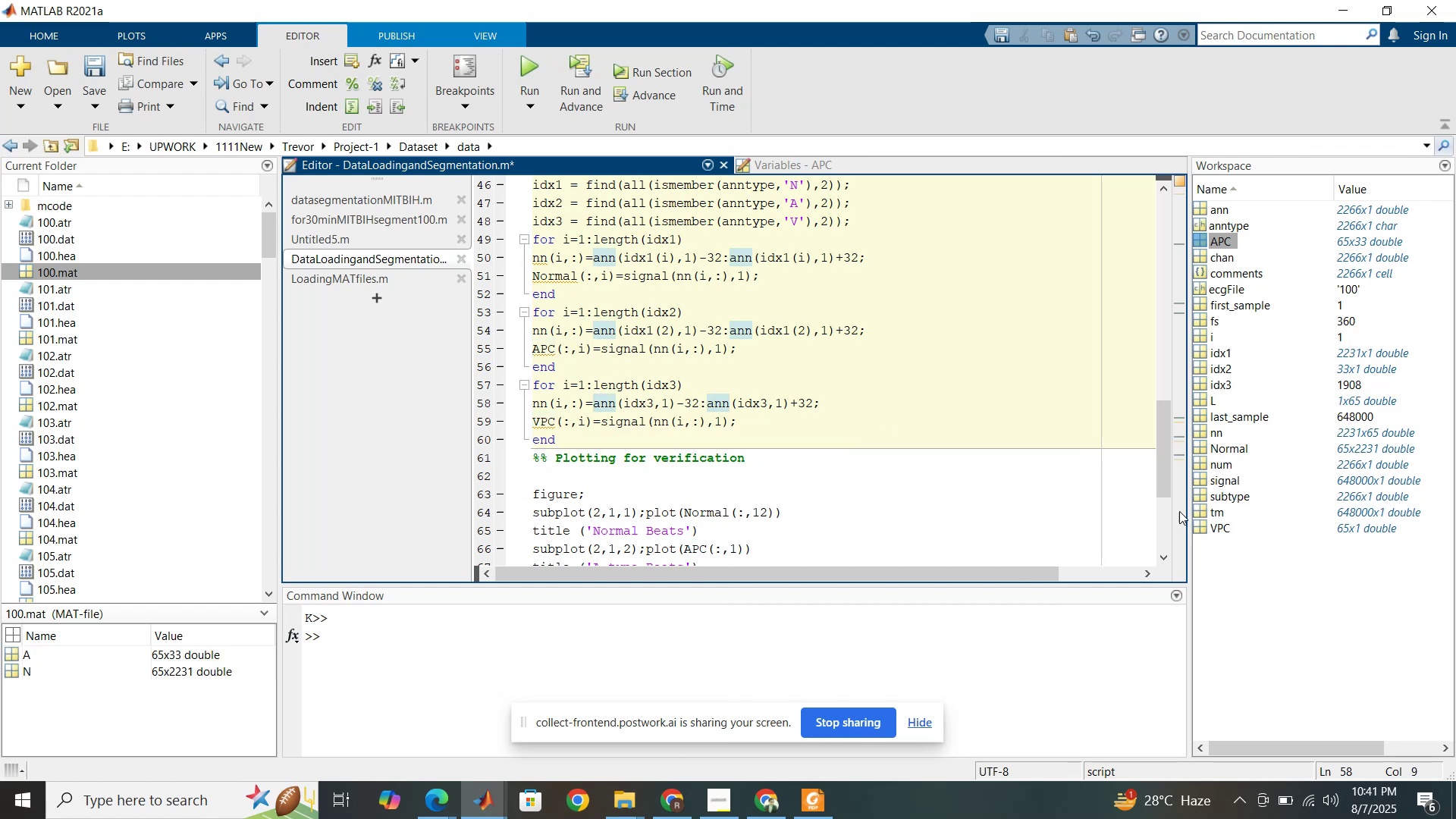 
left_click([1202, 526])
 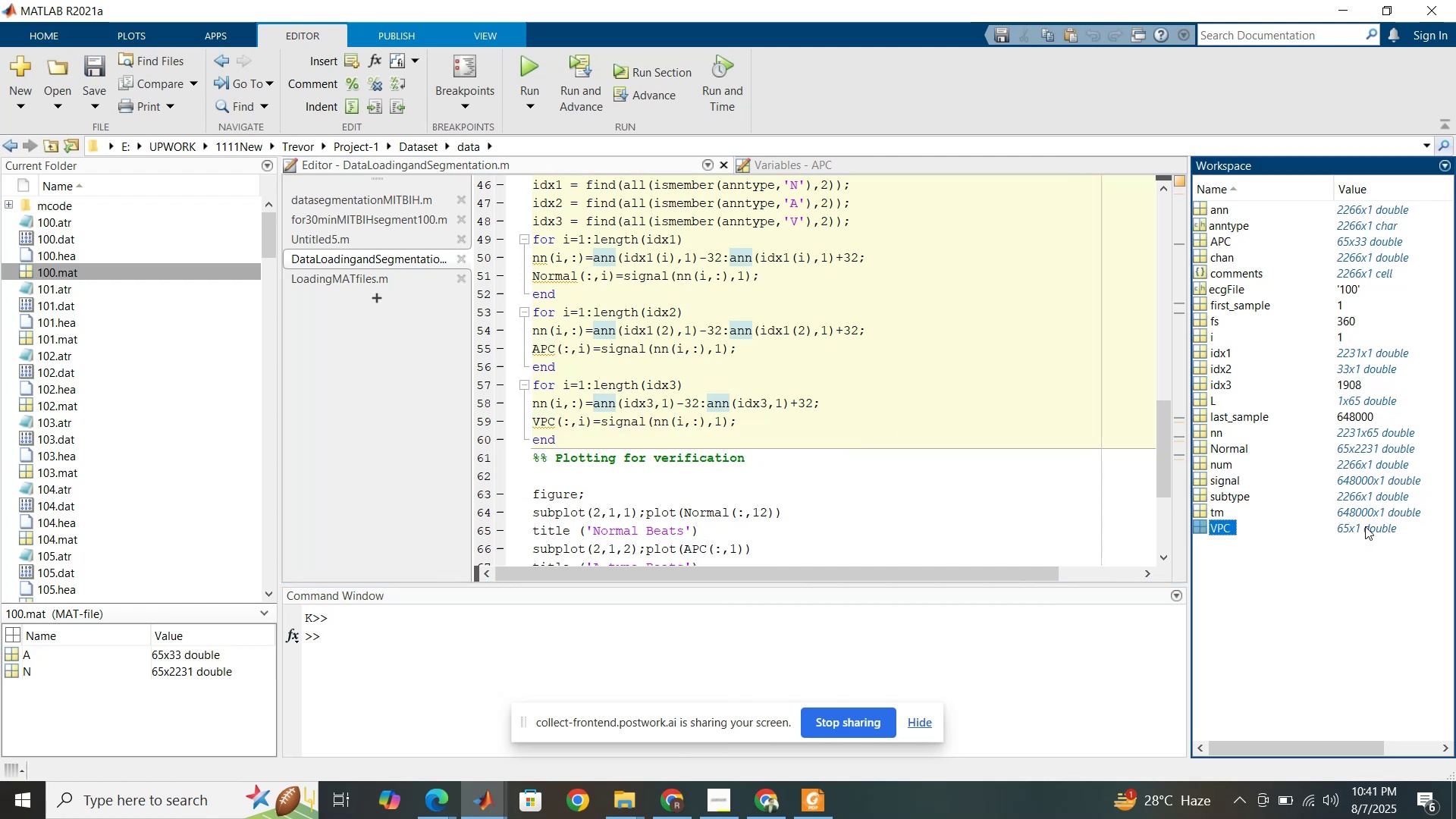 
wait(5.07)
 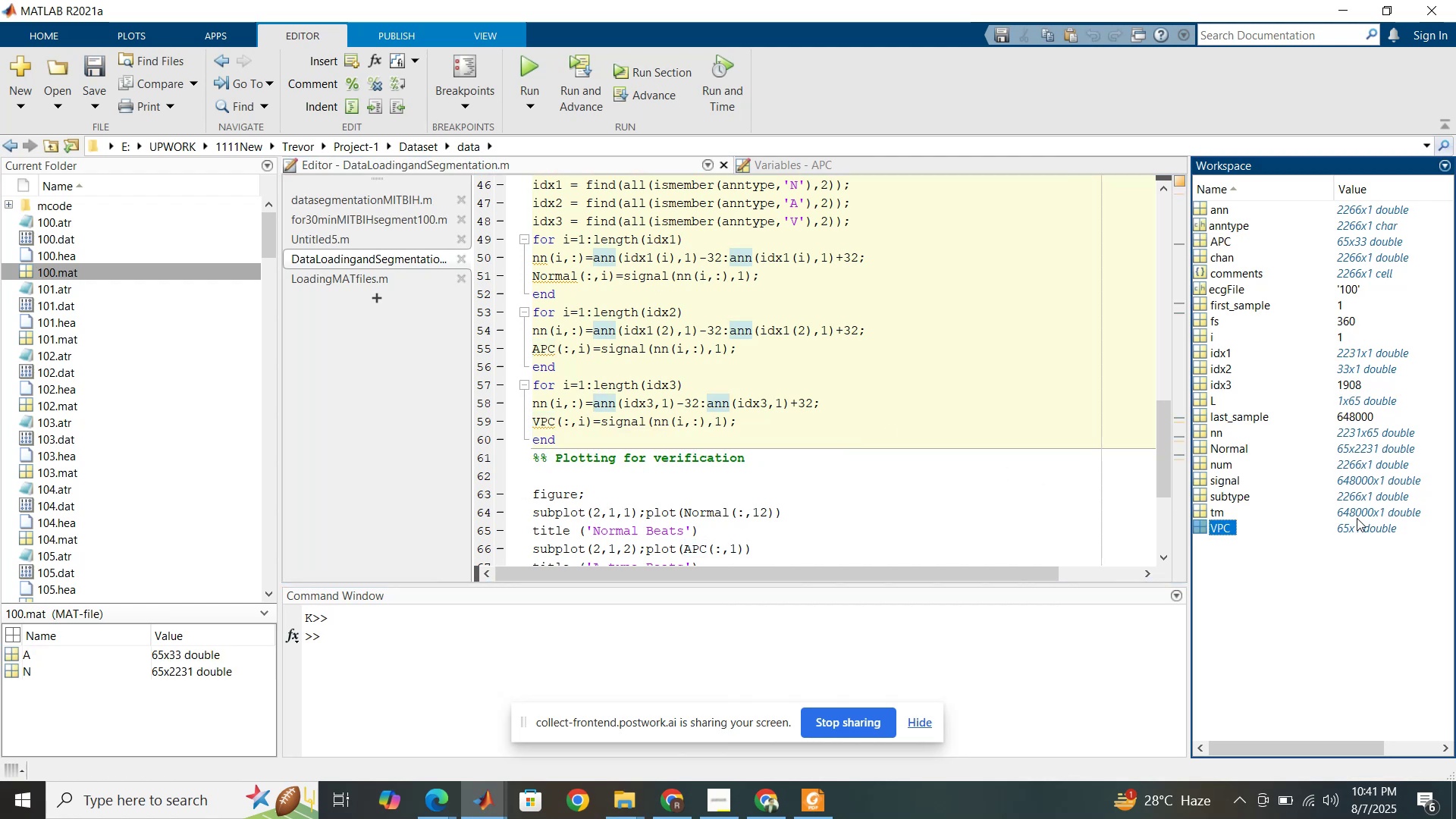 
scroll: coordinate [725, 505], scroll_direction: down, amount: 4.0
 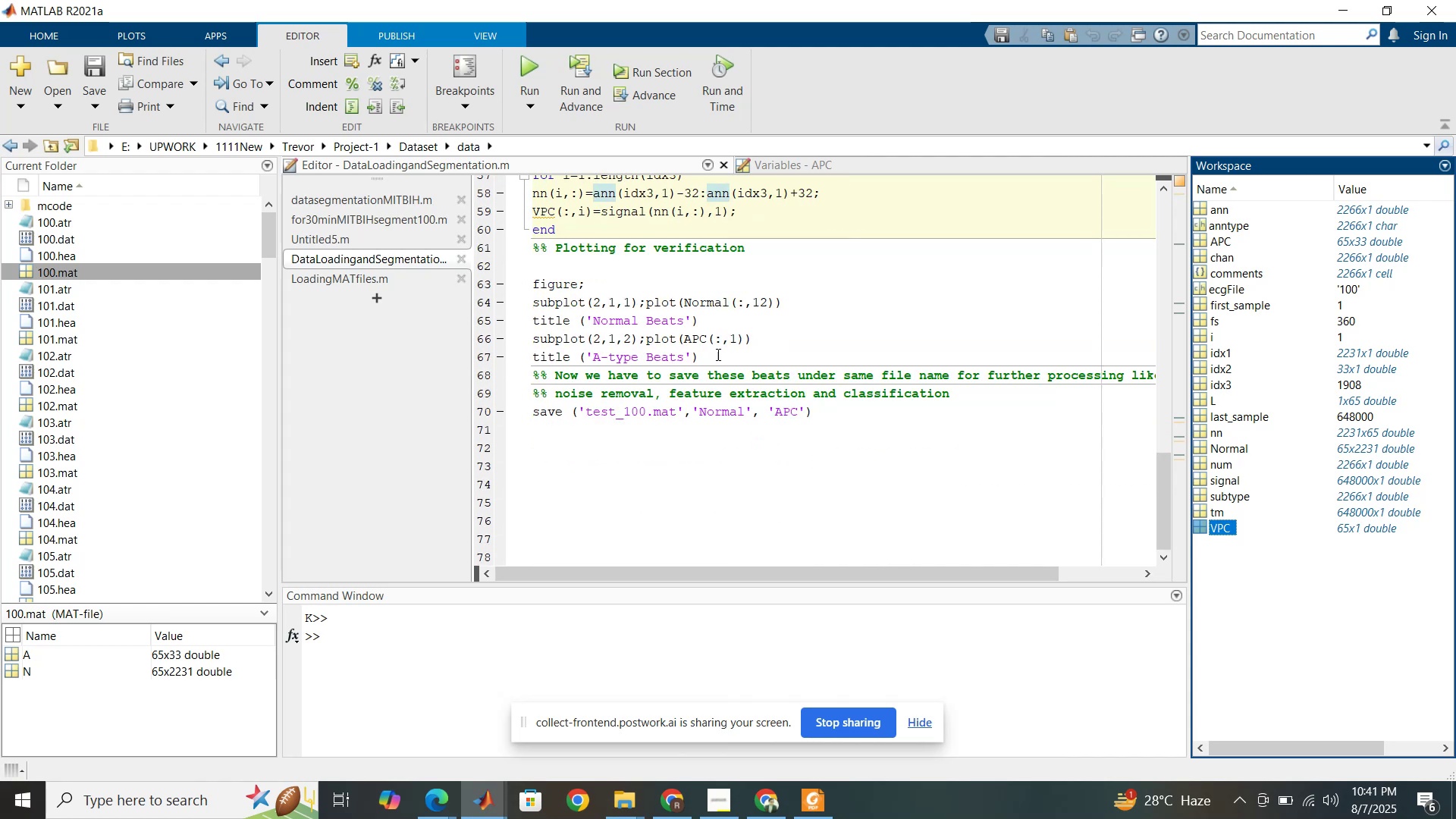 
left_click([720, 355])
 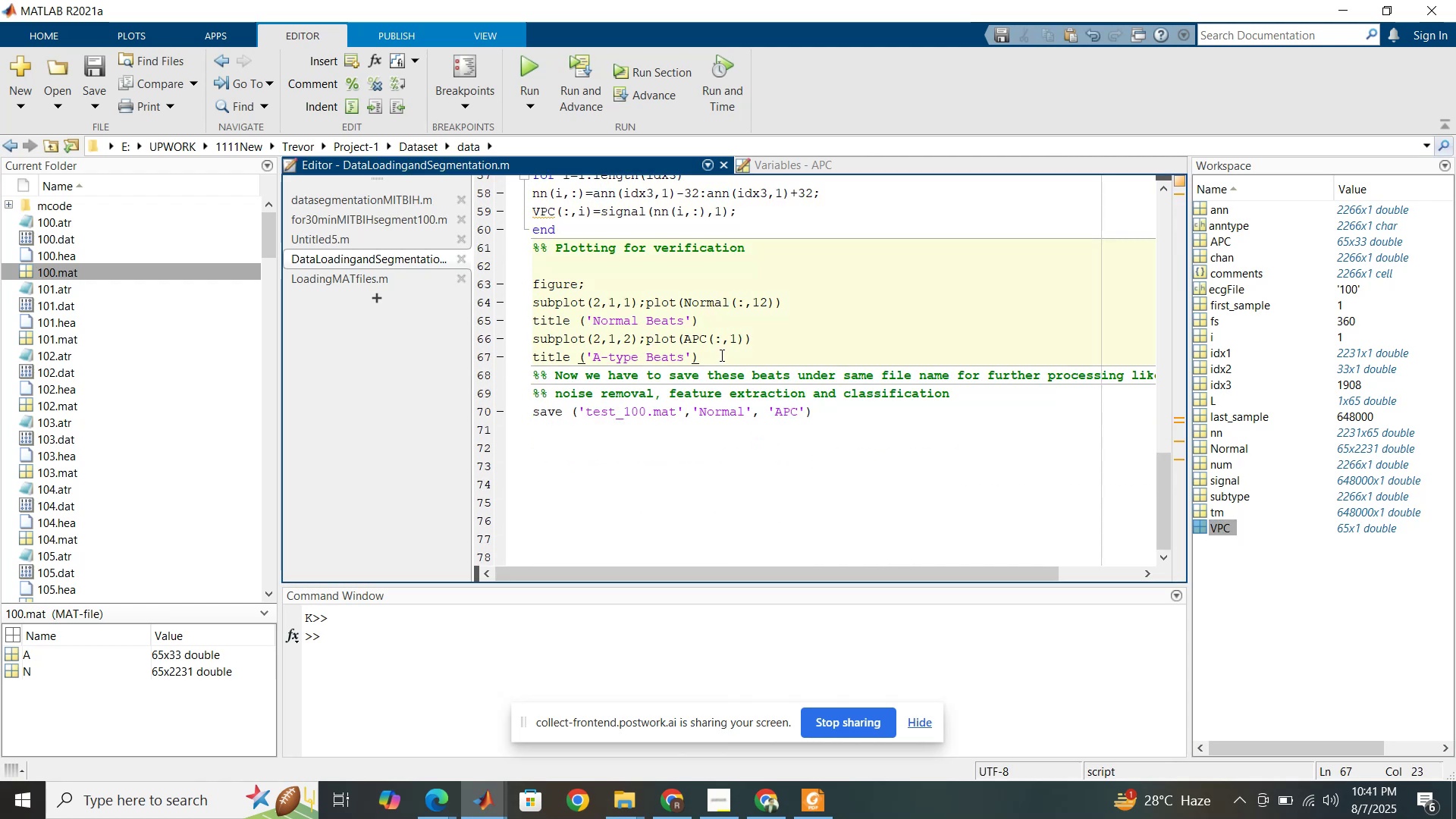 
key(Enter)
 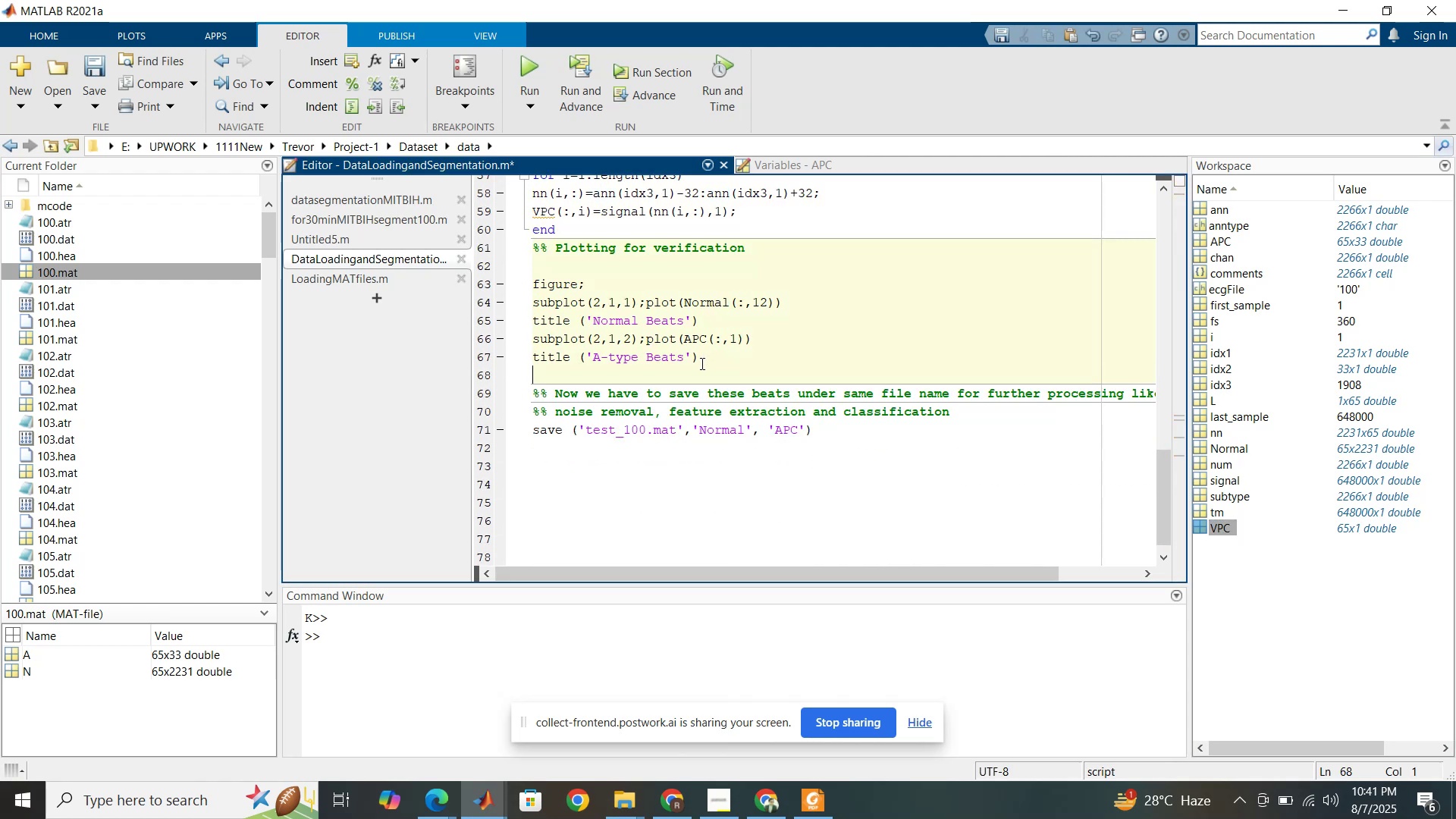 
left_click_drag(start_coordinate=[701, 363], to_coordinate=[532, 331])
 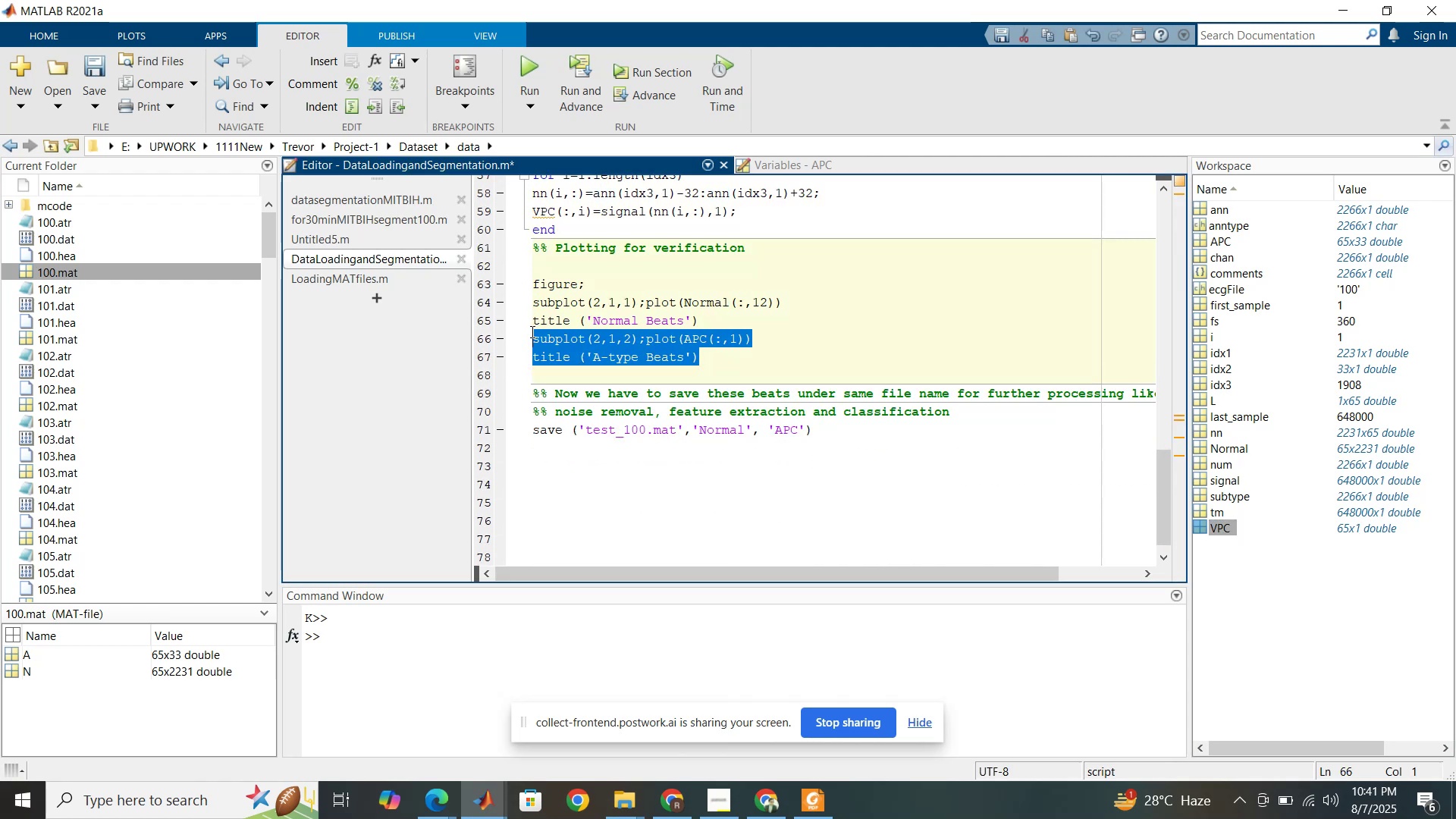 
key(Control+C)
 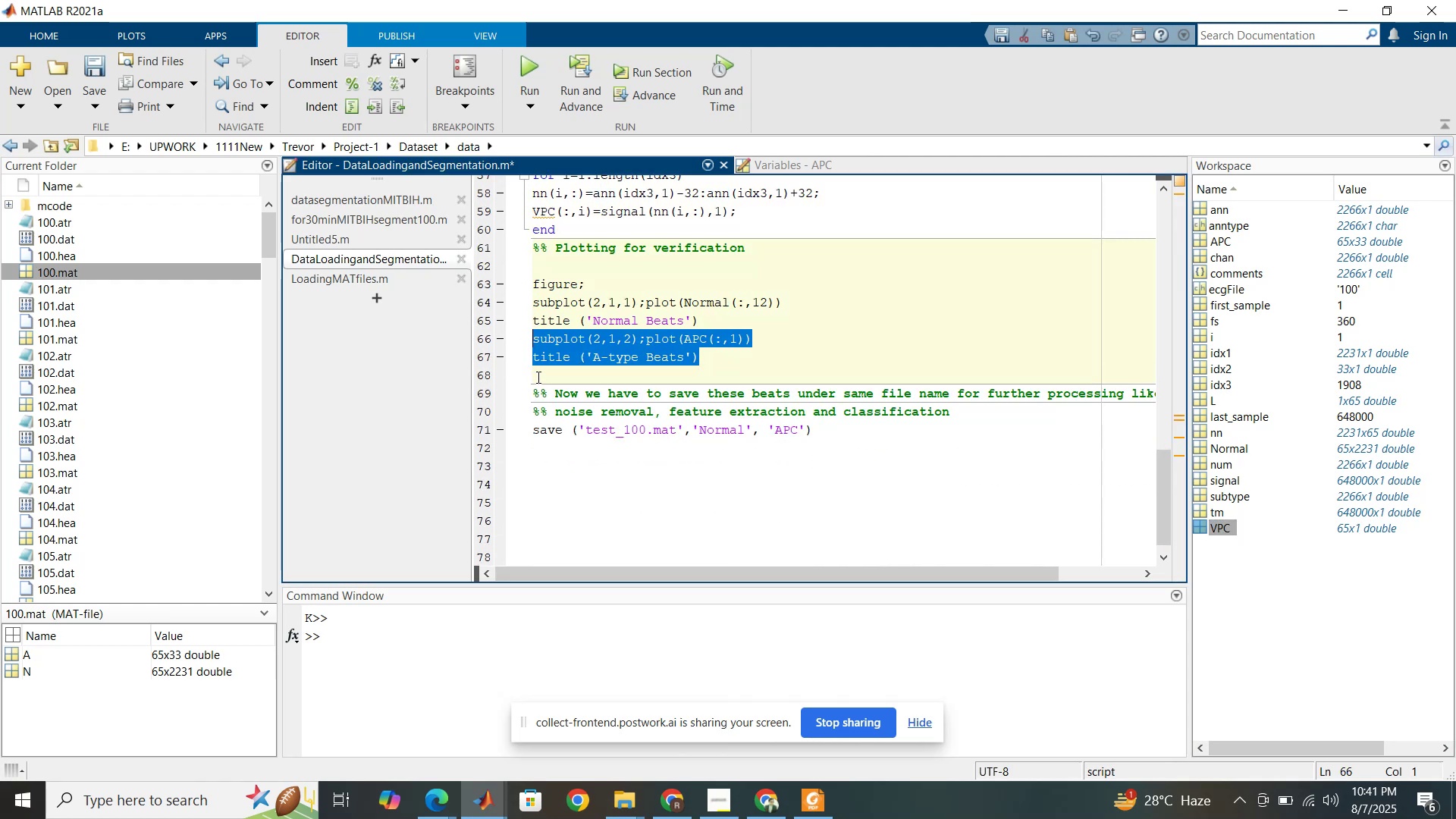 
left_click([537, 377])
 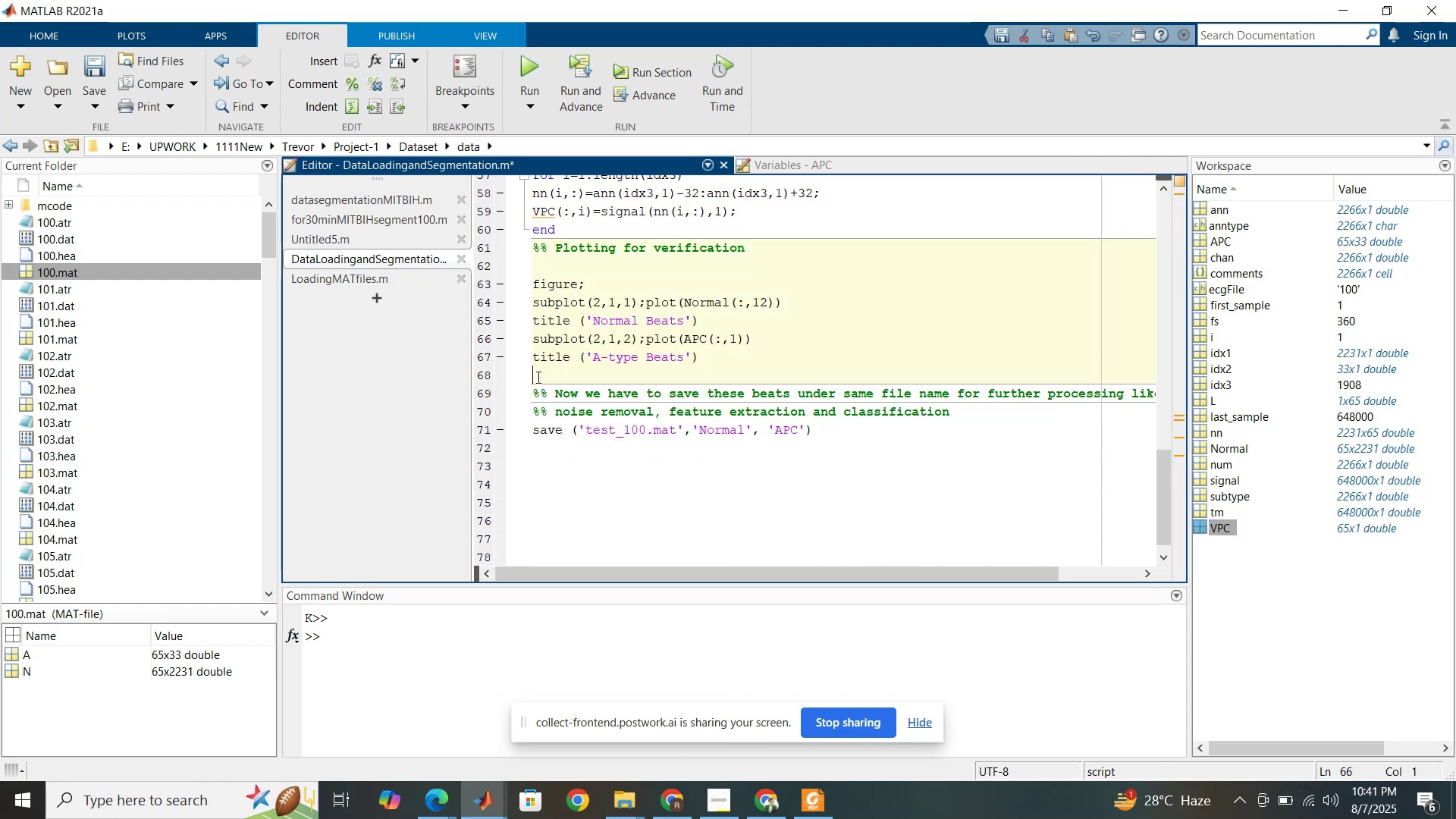 
key(Control+V)
 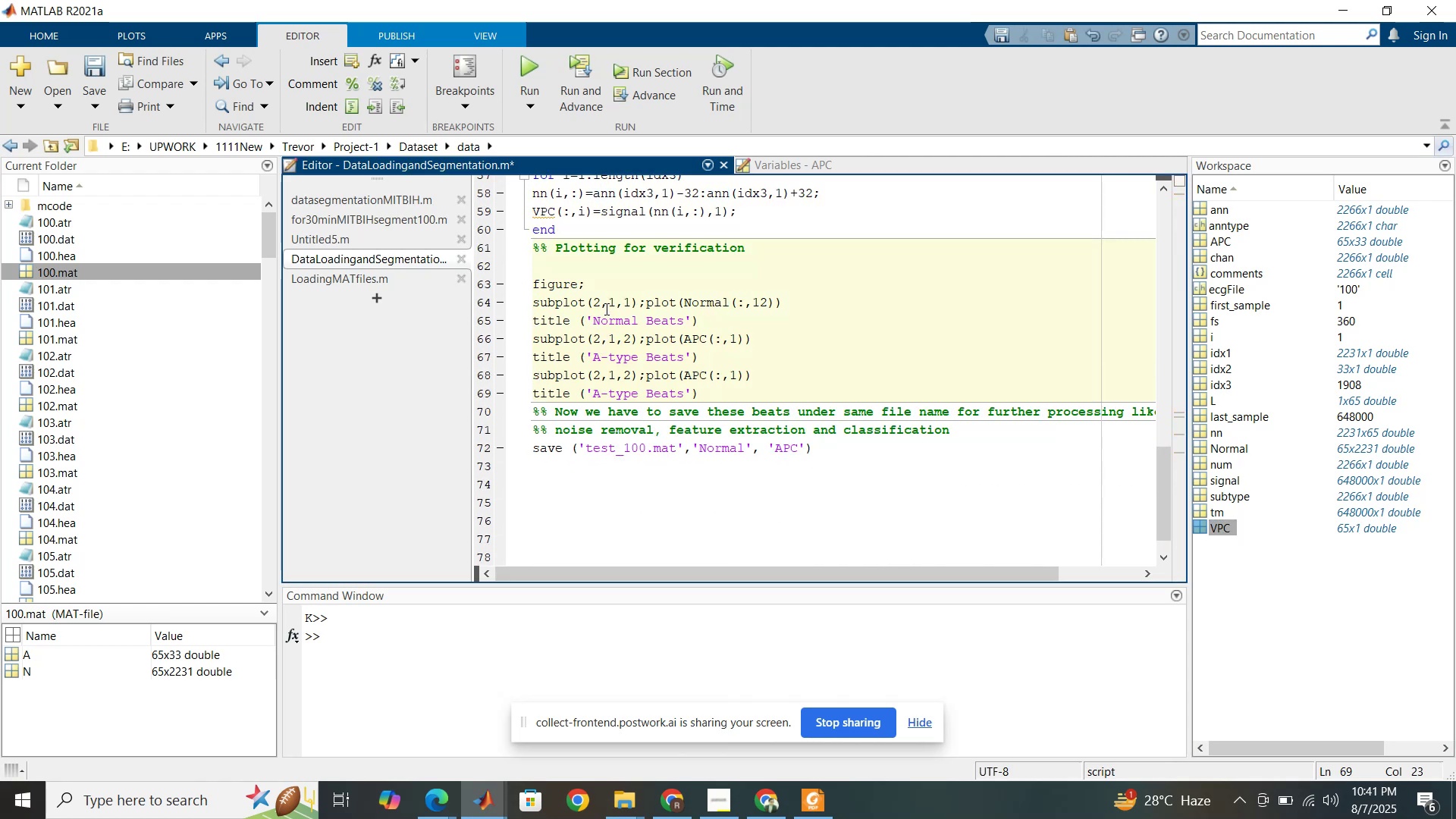 
left_click_drag(start_coordinate=[599, 304], to_coordinate=[595, 303])
 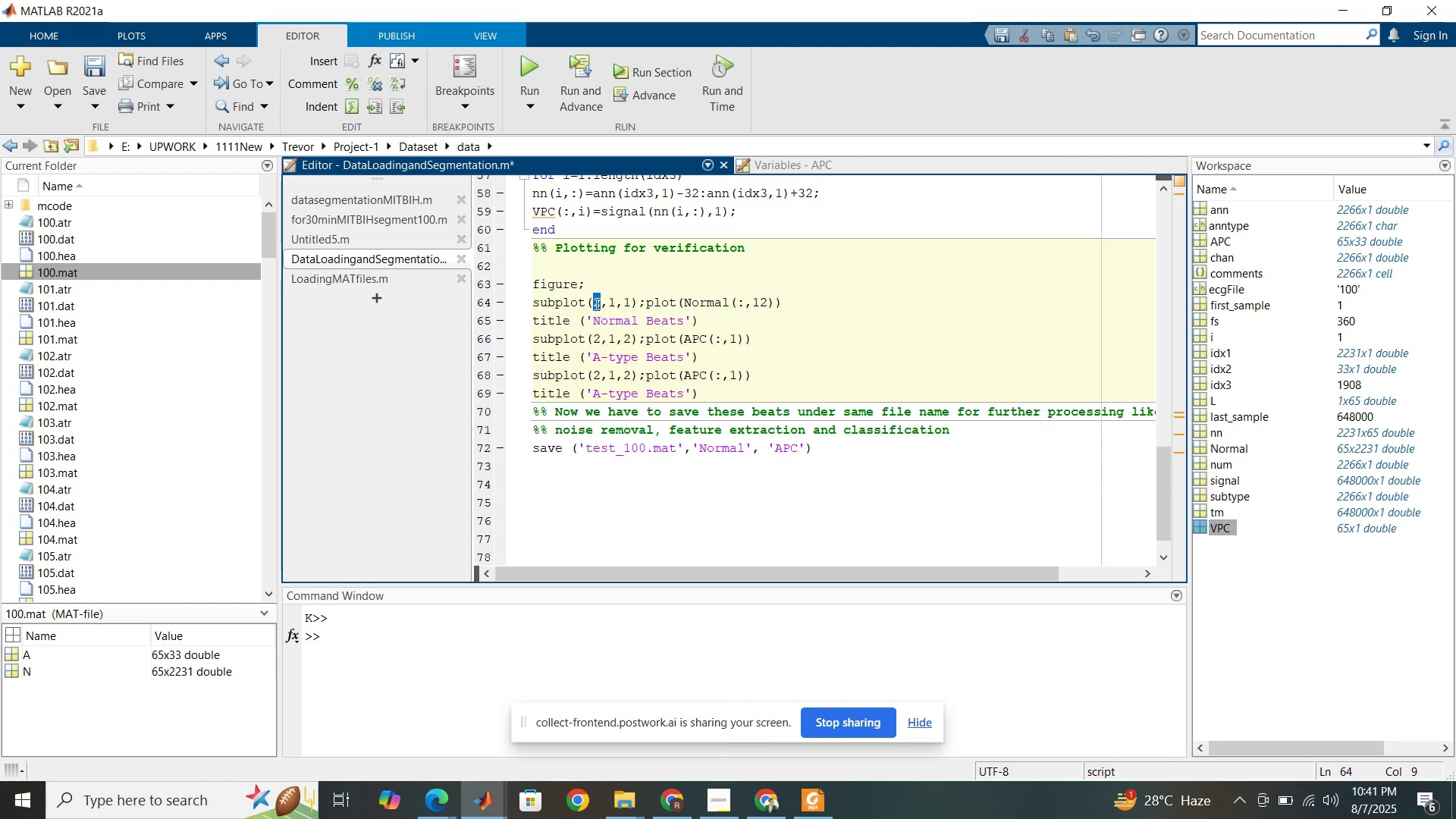 
type(3333V)
 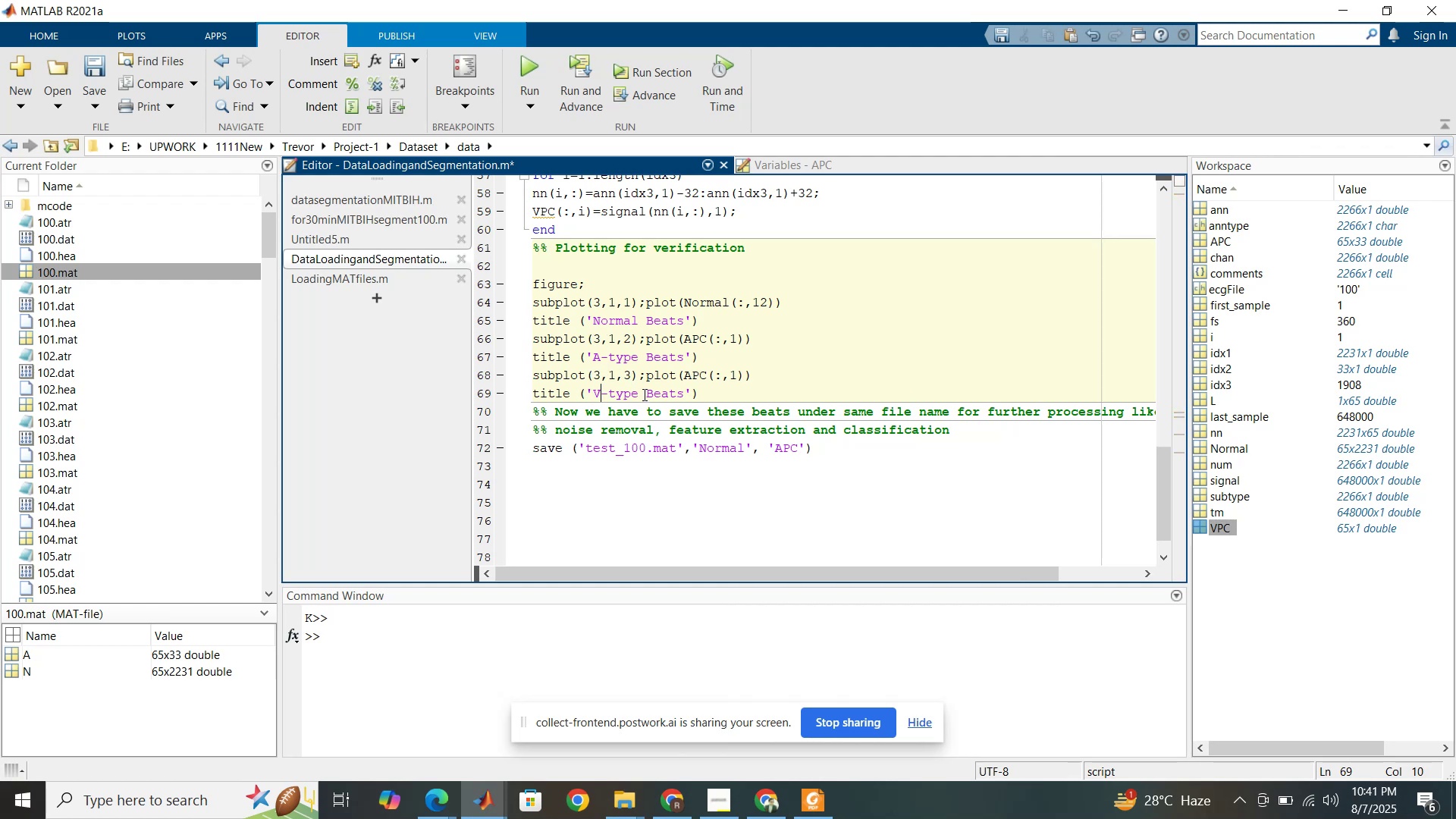 
left_click_drag(start_coordinate=[603, 340], to_coordinate=[595, 337])
 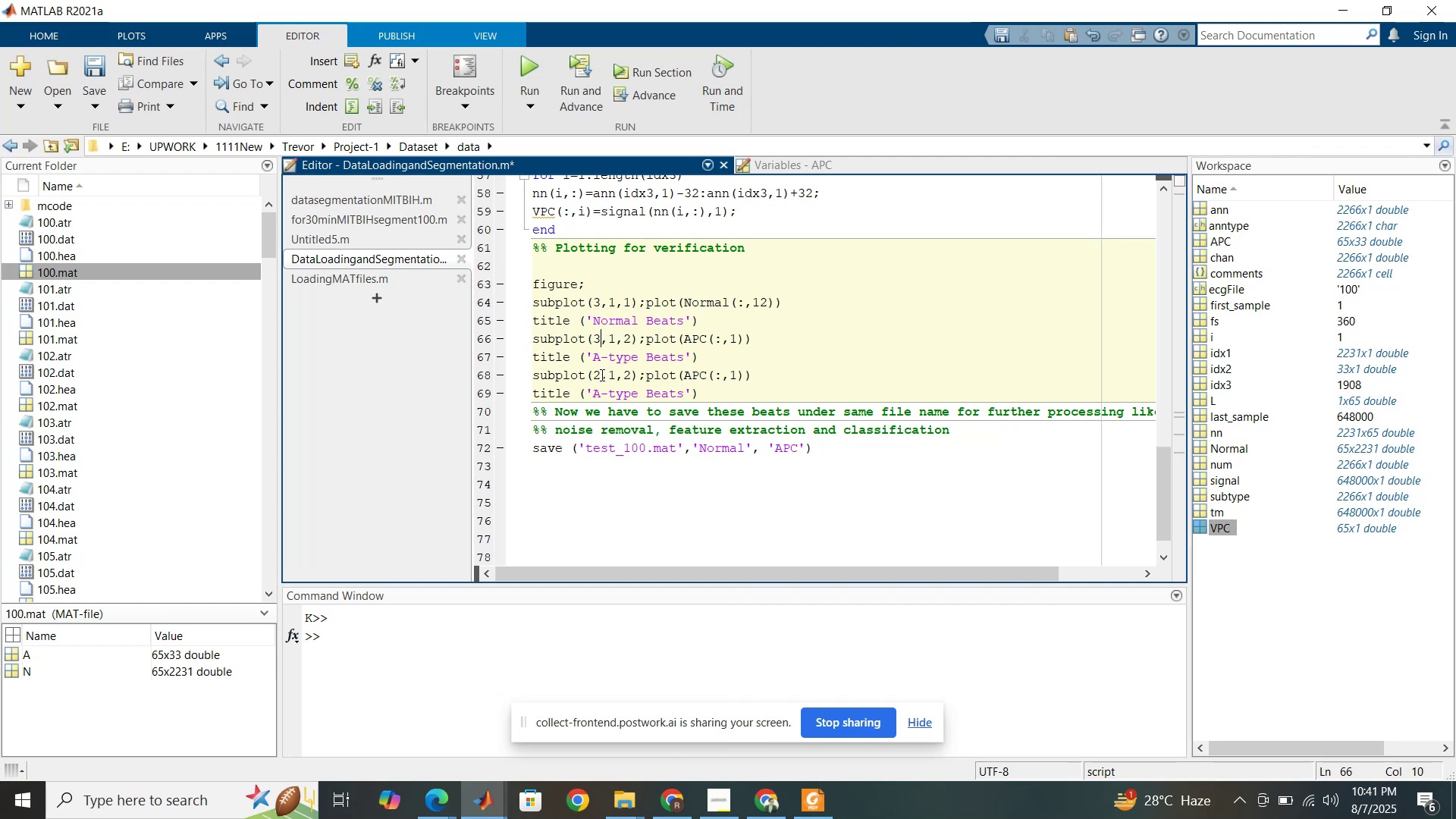 
left_click_drag(start_coordinate=[600, 375], to_coordinate=[596, 374])
 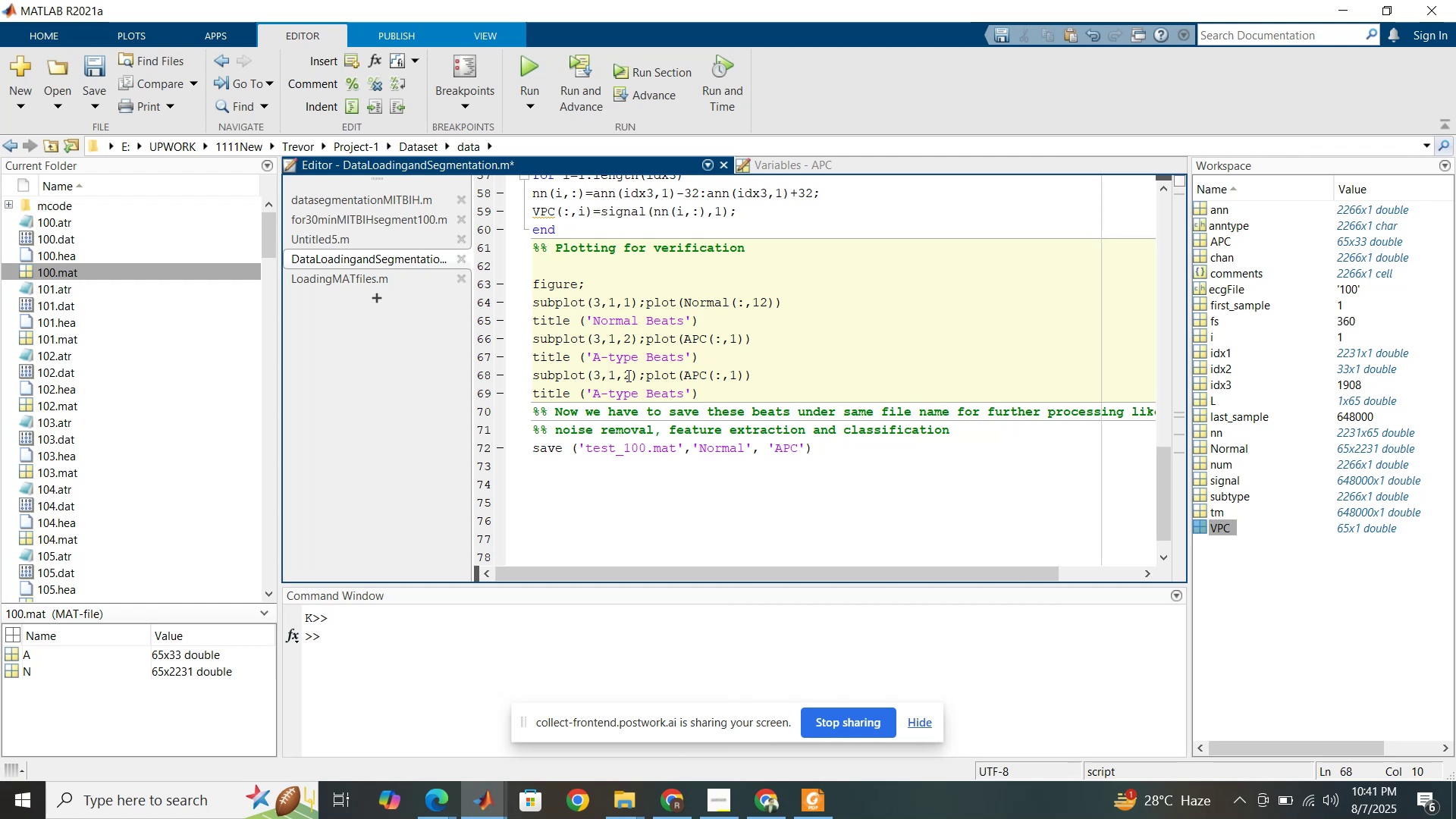 
left_click_drag(start_coordinate=[628, 376], to_coordinate=[623, 374])
 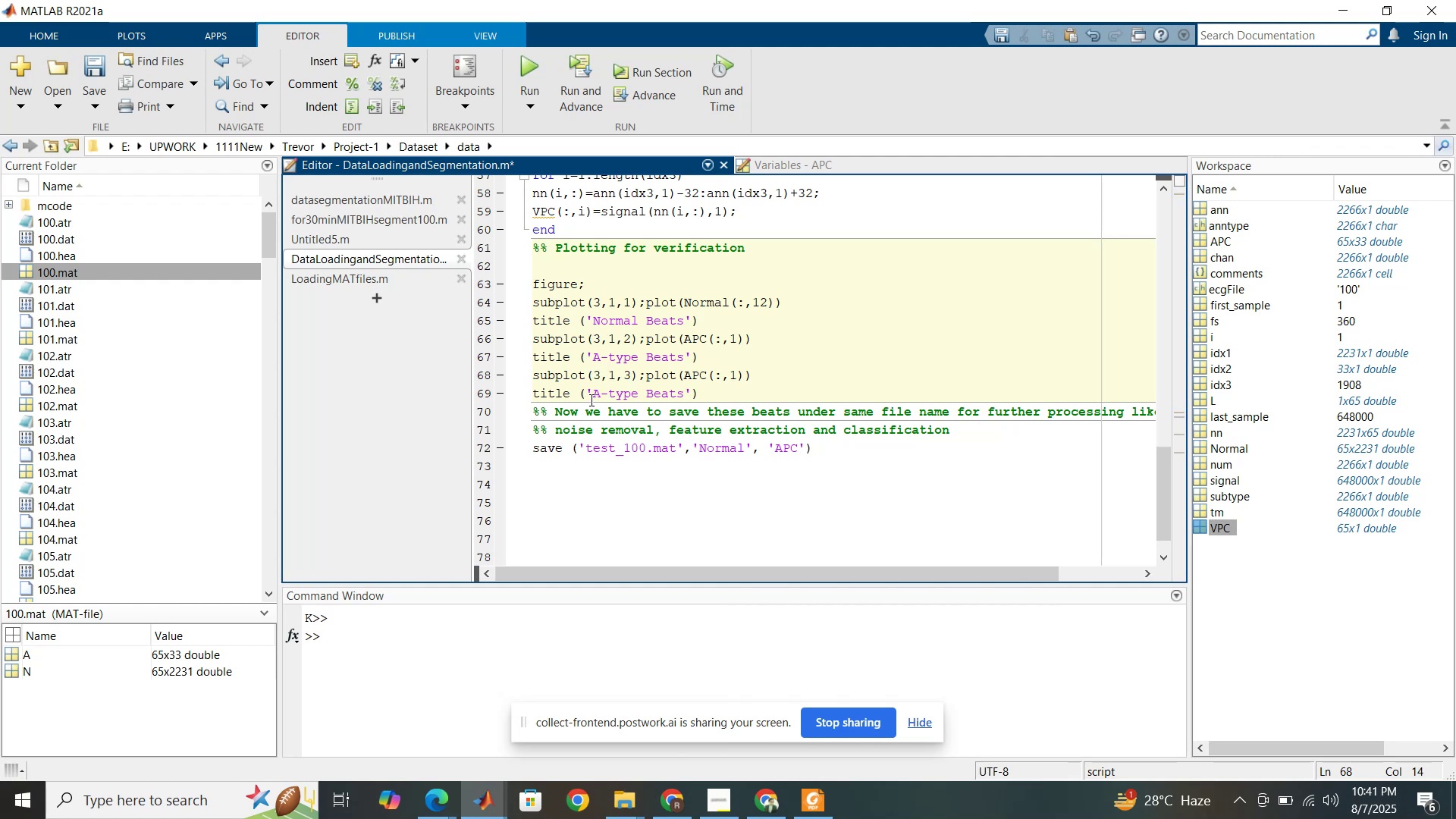 
left_click_drag(start_coordinate=[591, 397], to_coordinate=[598, 397])
 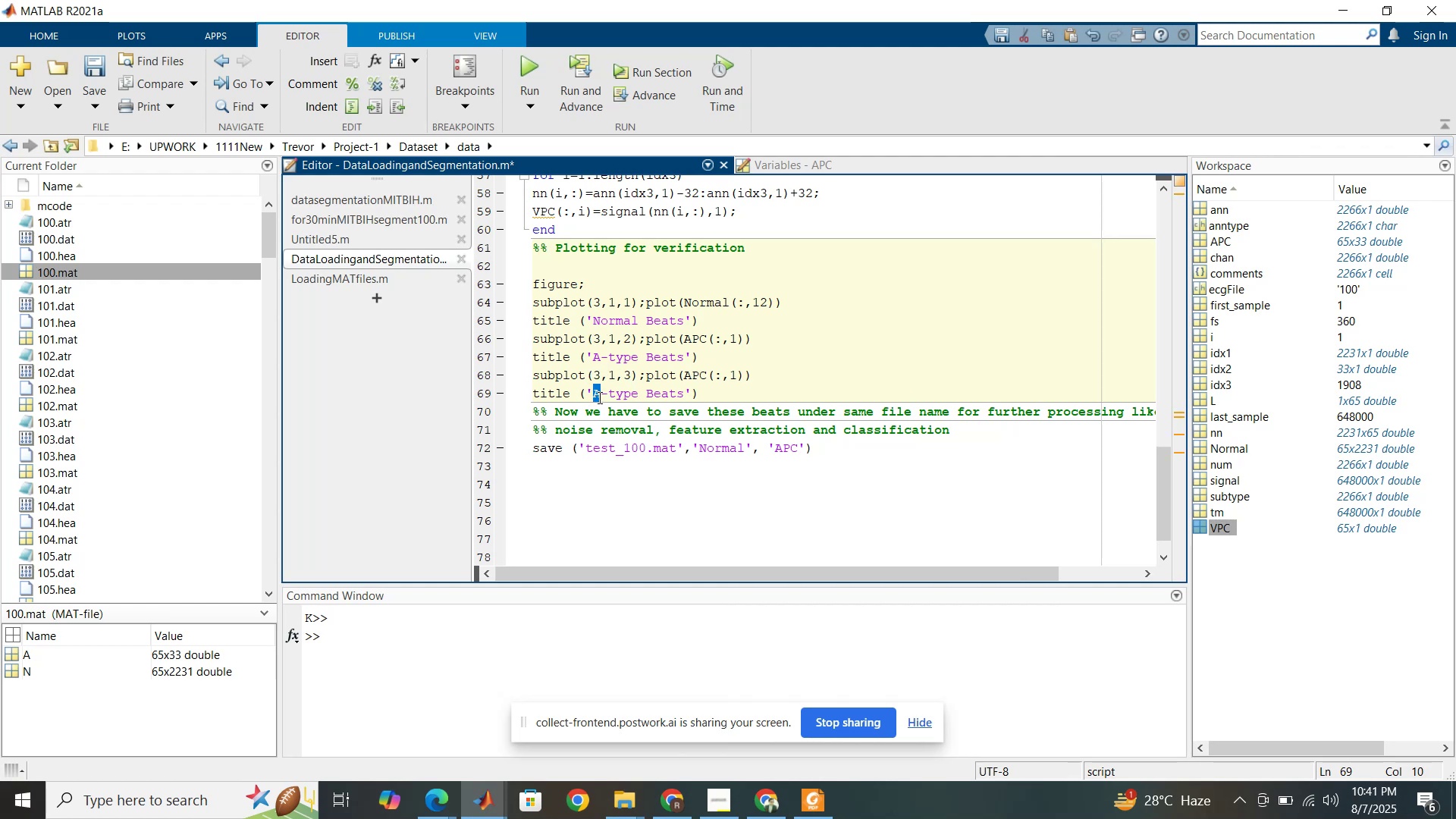 
left_click([737, 376])
 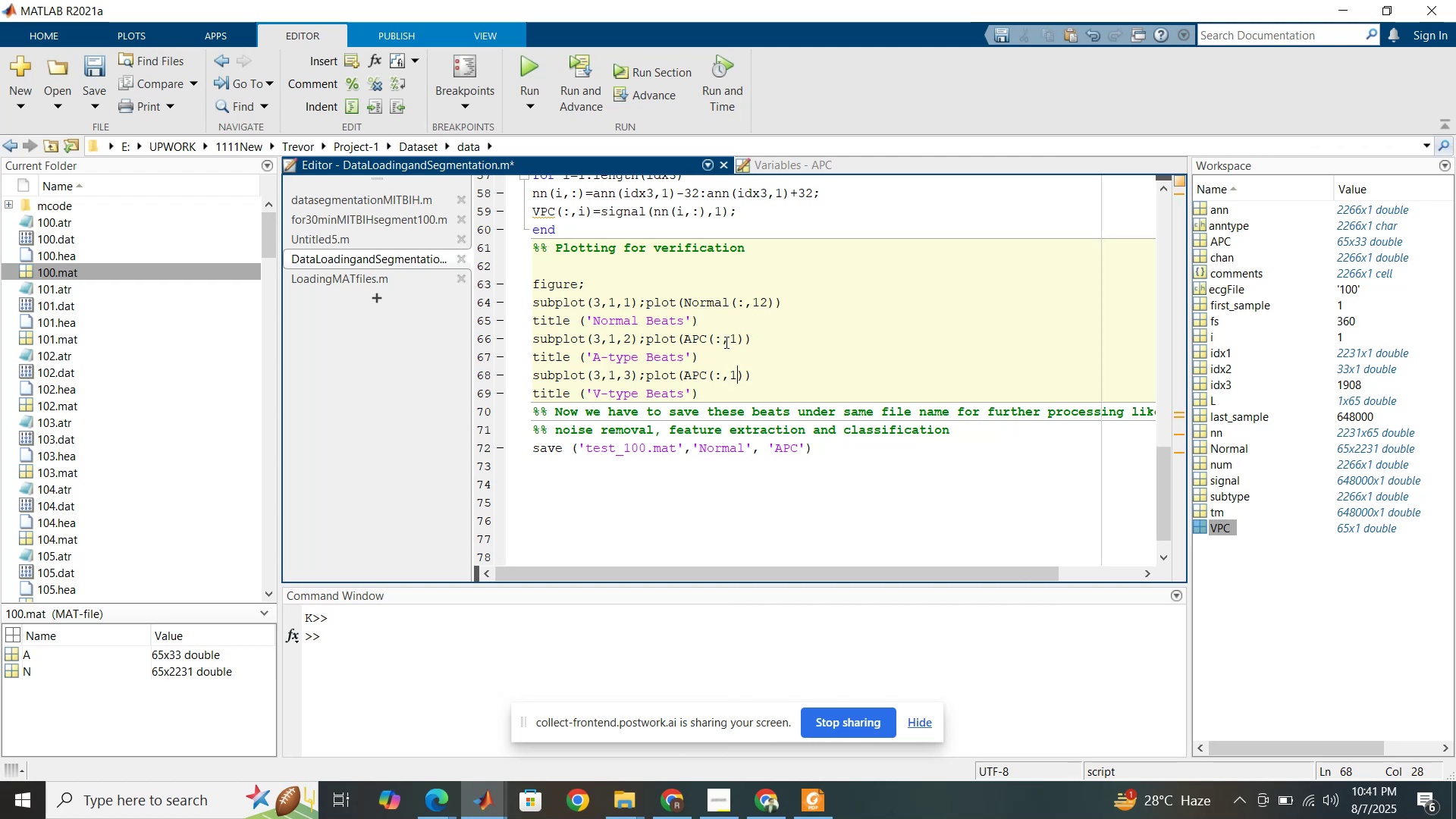 
left_click([736, 341])
 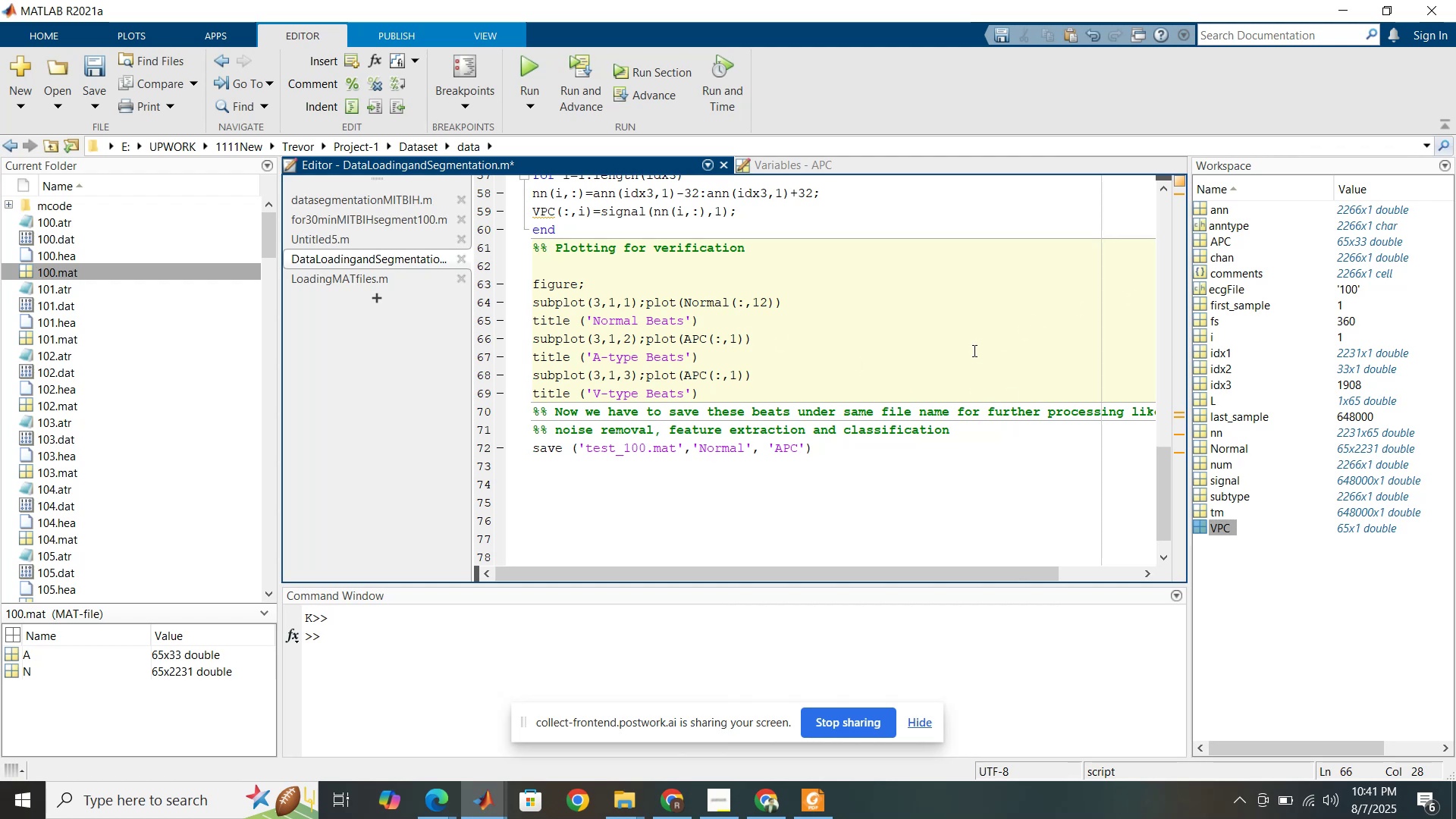 
wait(5.26)
 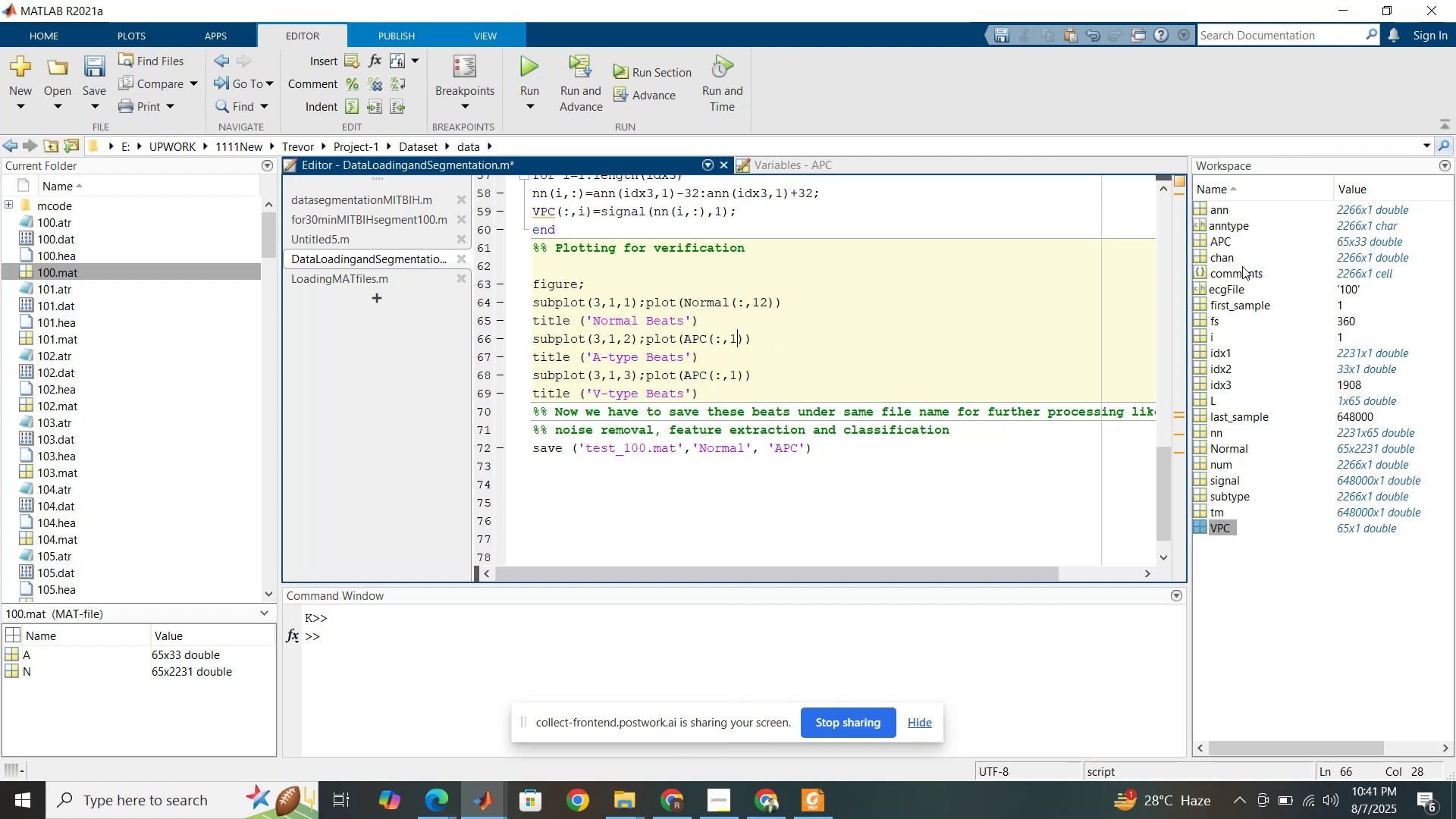 
key(4)
 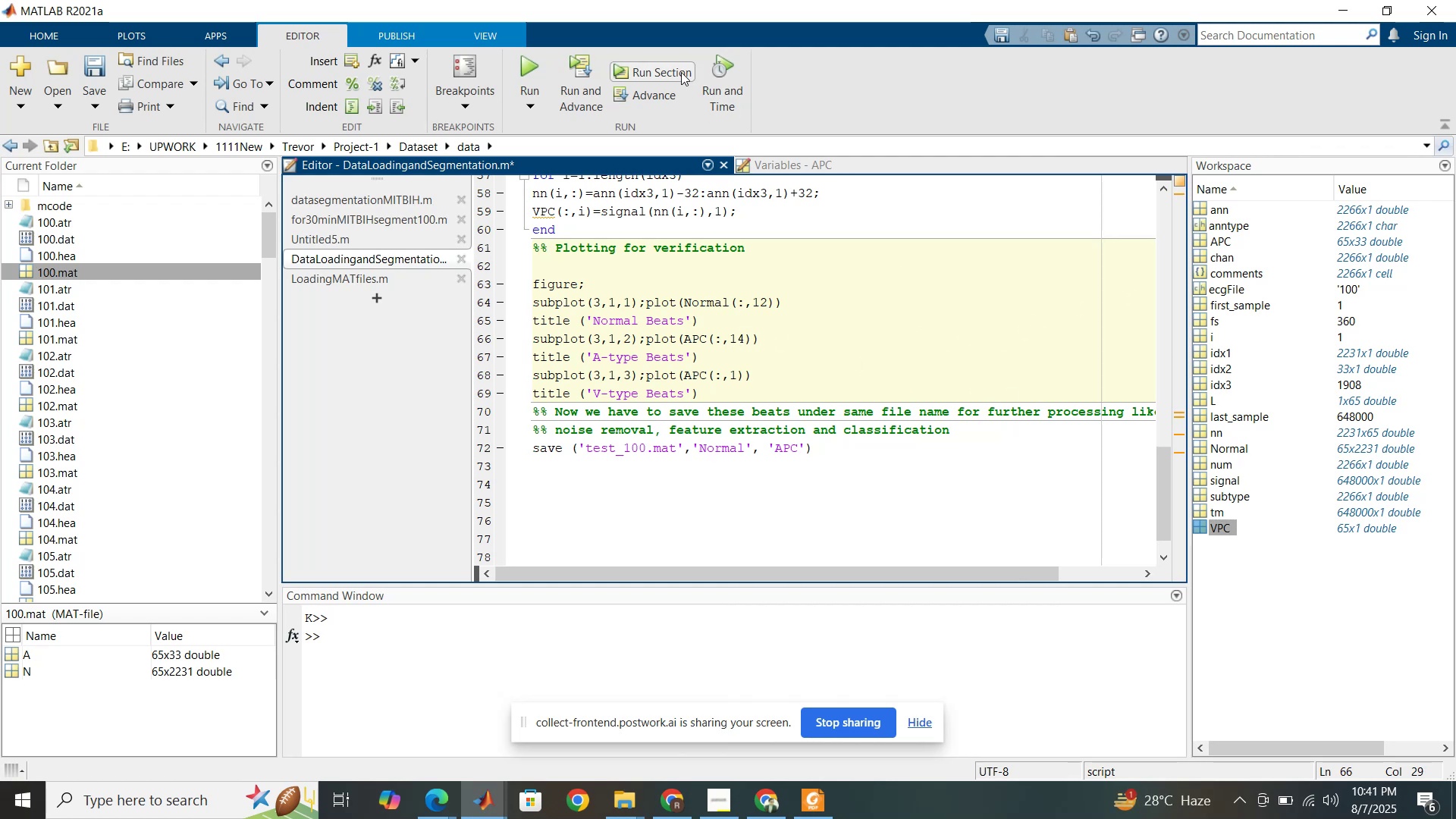 
left_click([681, 72])
 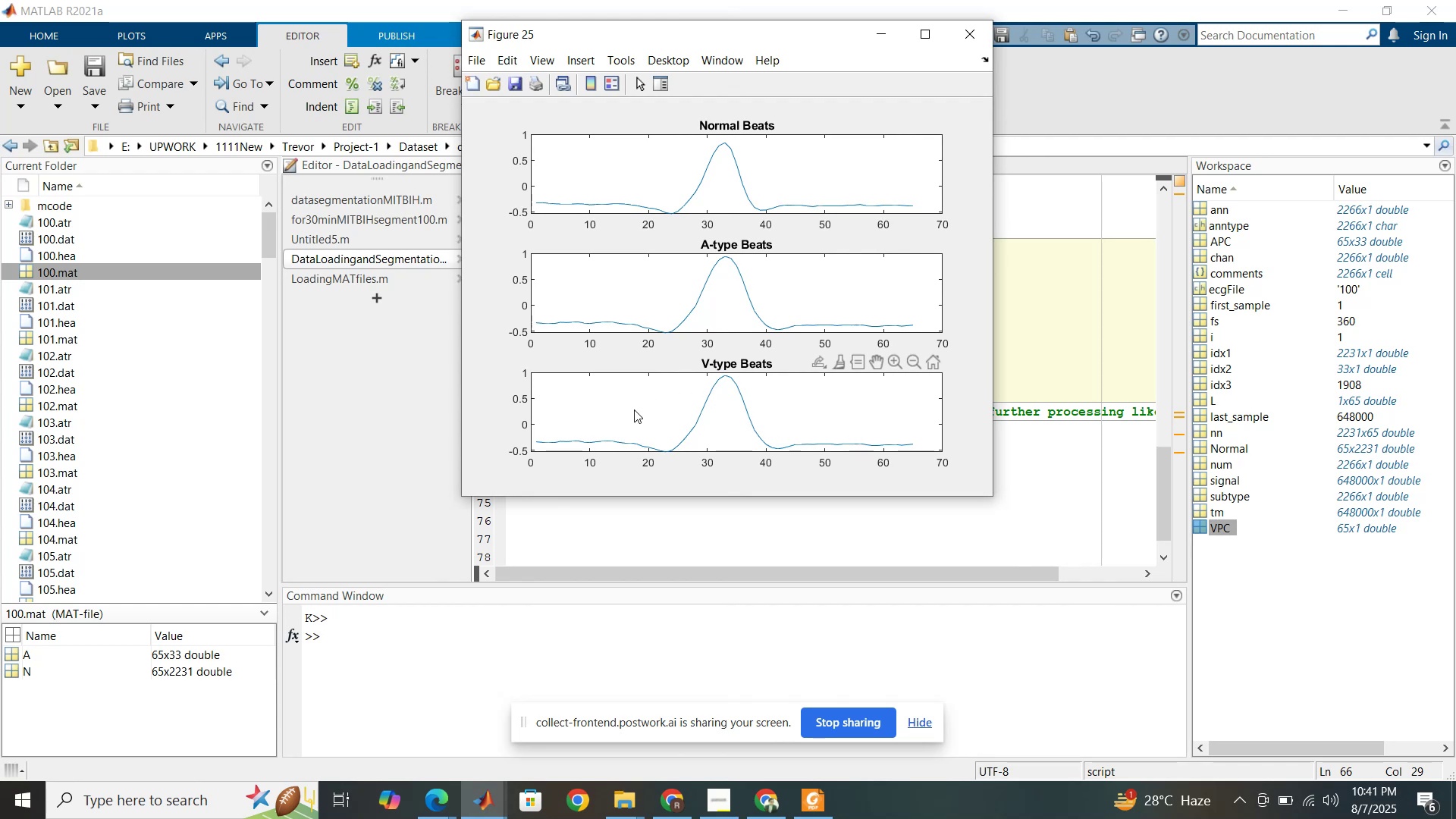 
left_click([1047, 315])
 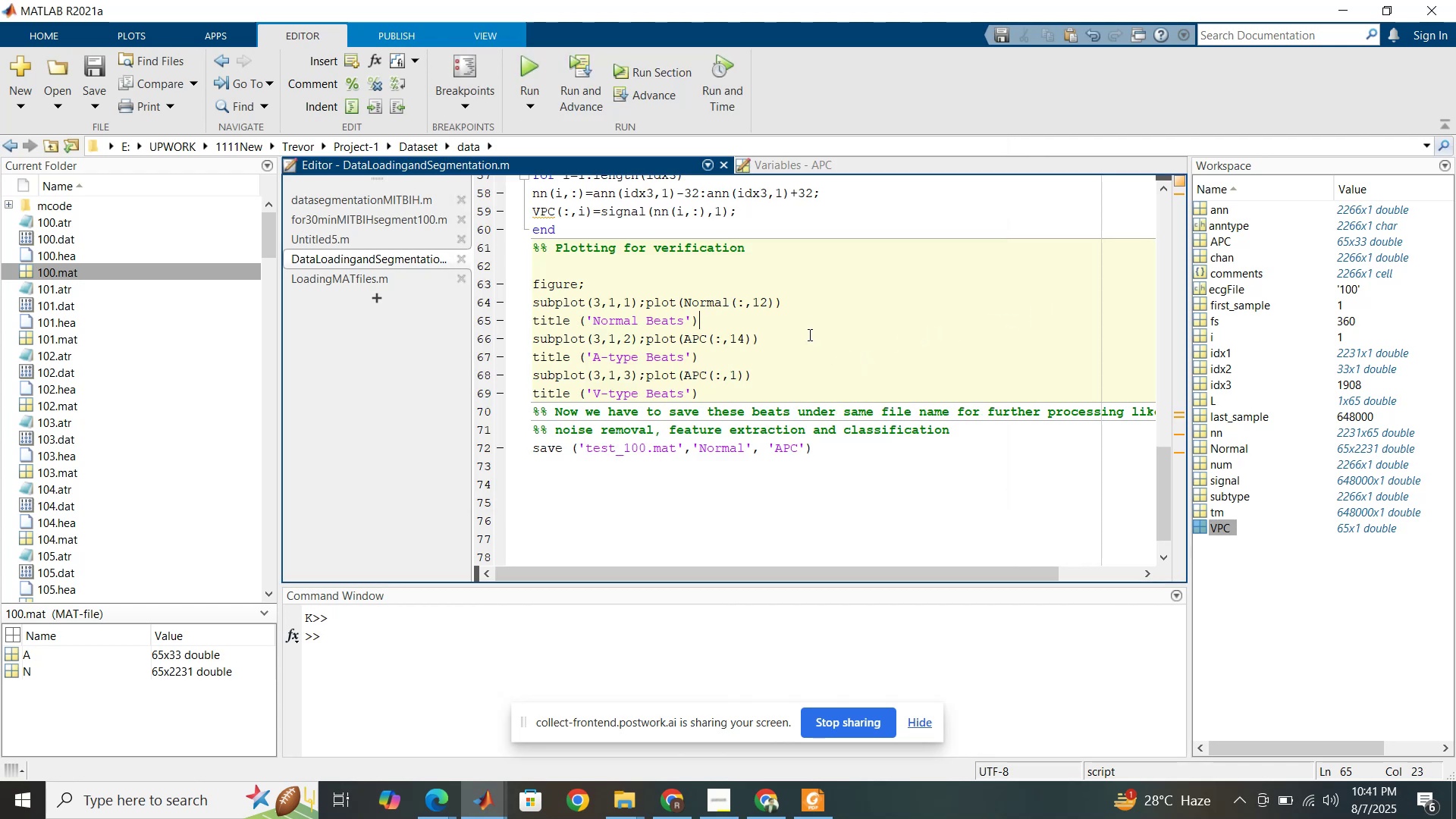 
wait(11.67)
 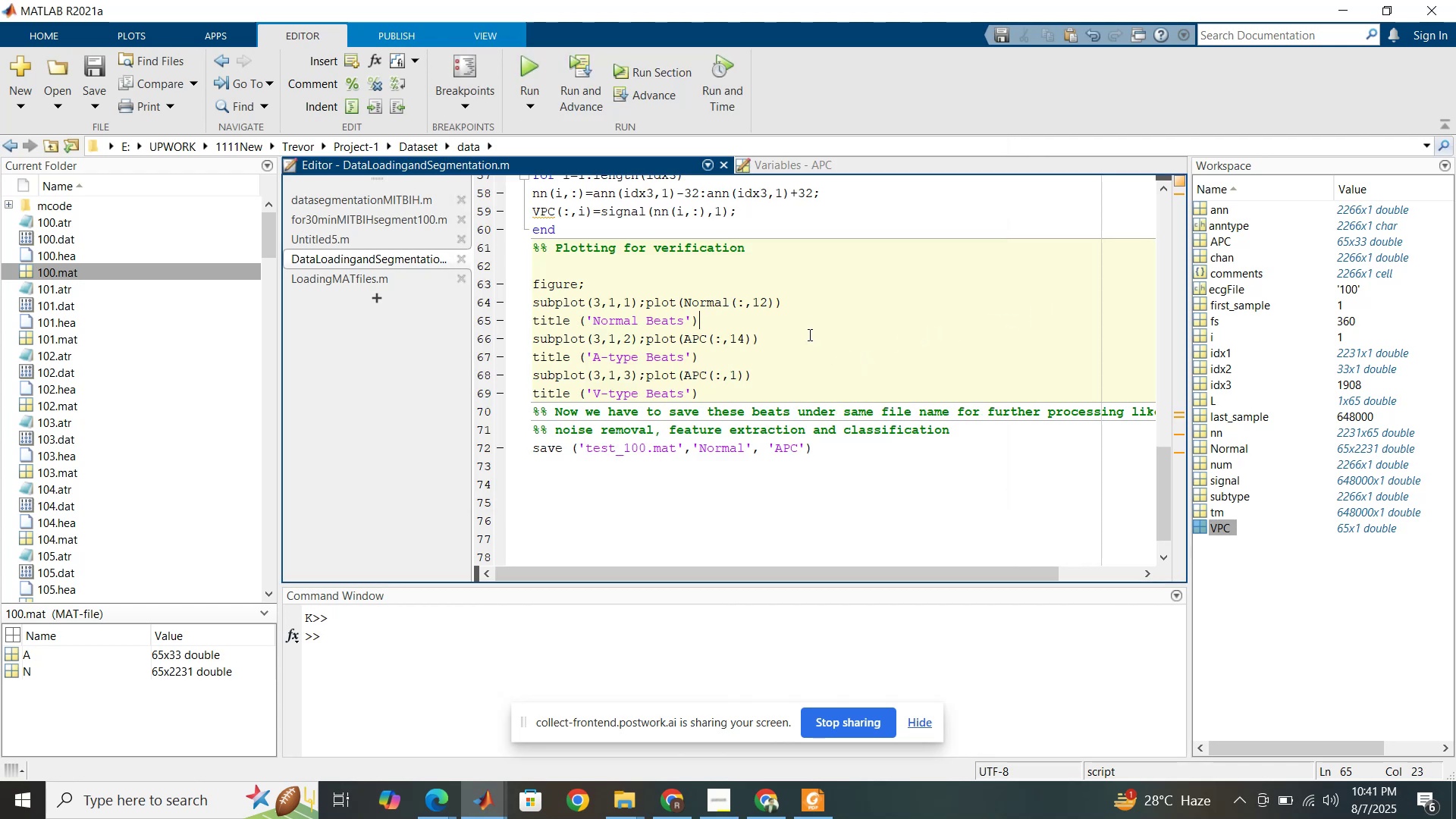 
scroll: coordinate [802, 331], scroll_direction: up, amount: 1.0
 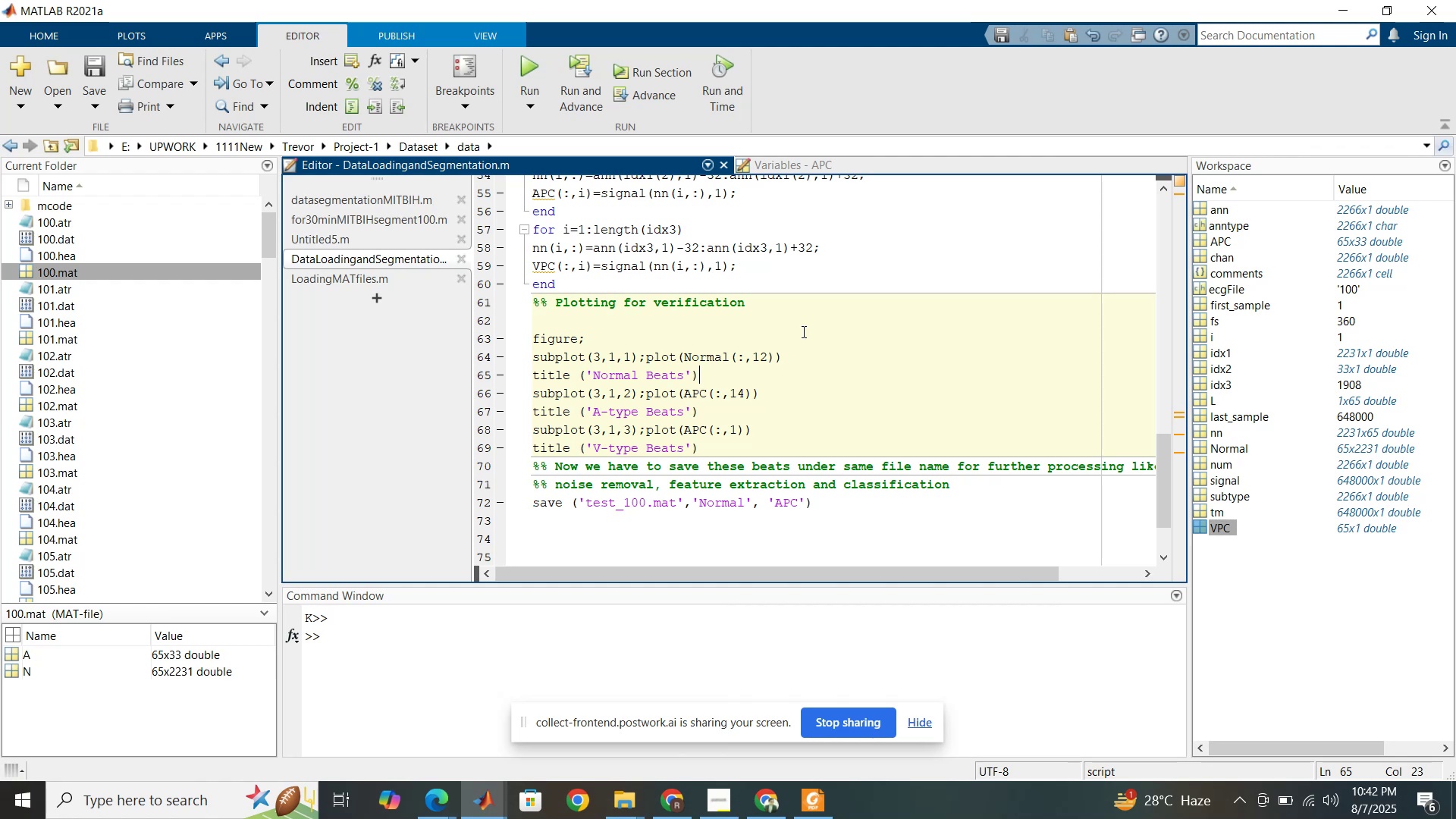 
wait(7.66)
 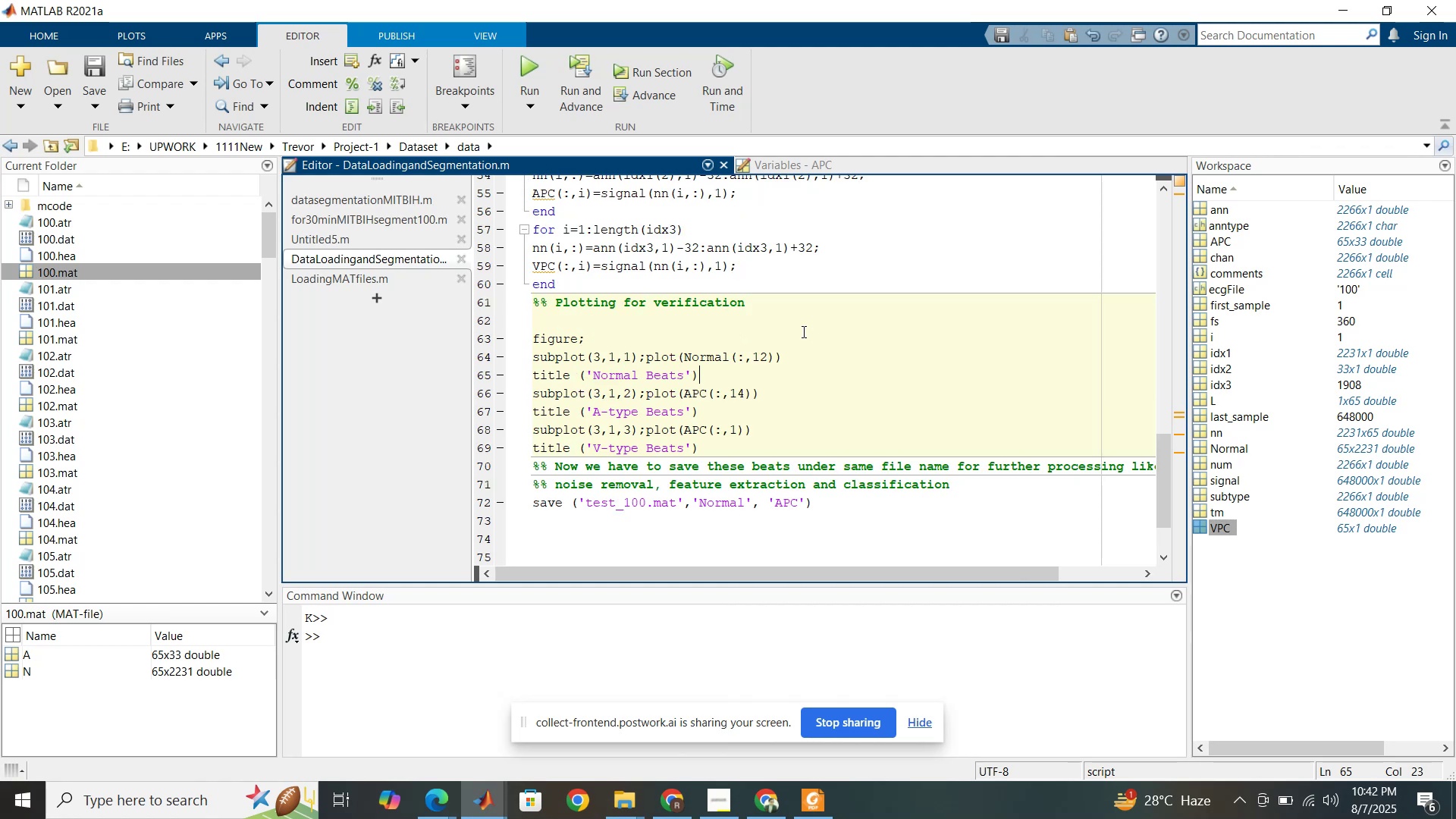 
scroll: coordinate [799, 331], scroll_direction: down, amount: 2.0
 